 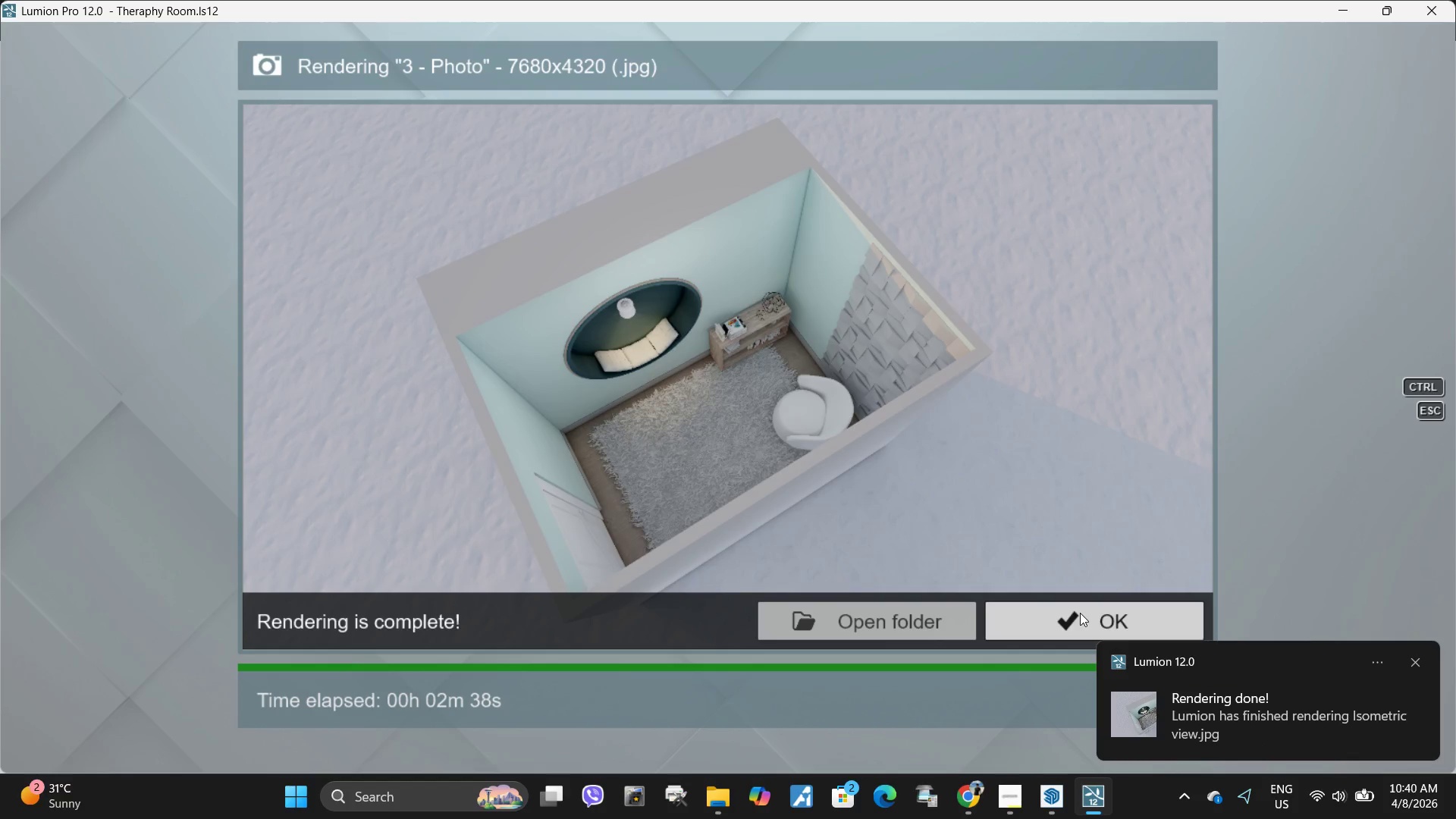 
left_click([1080, 613])
 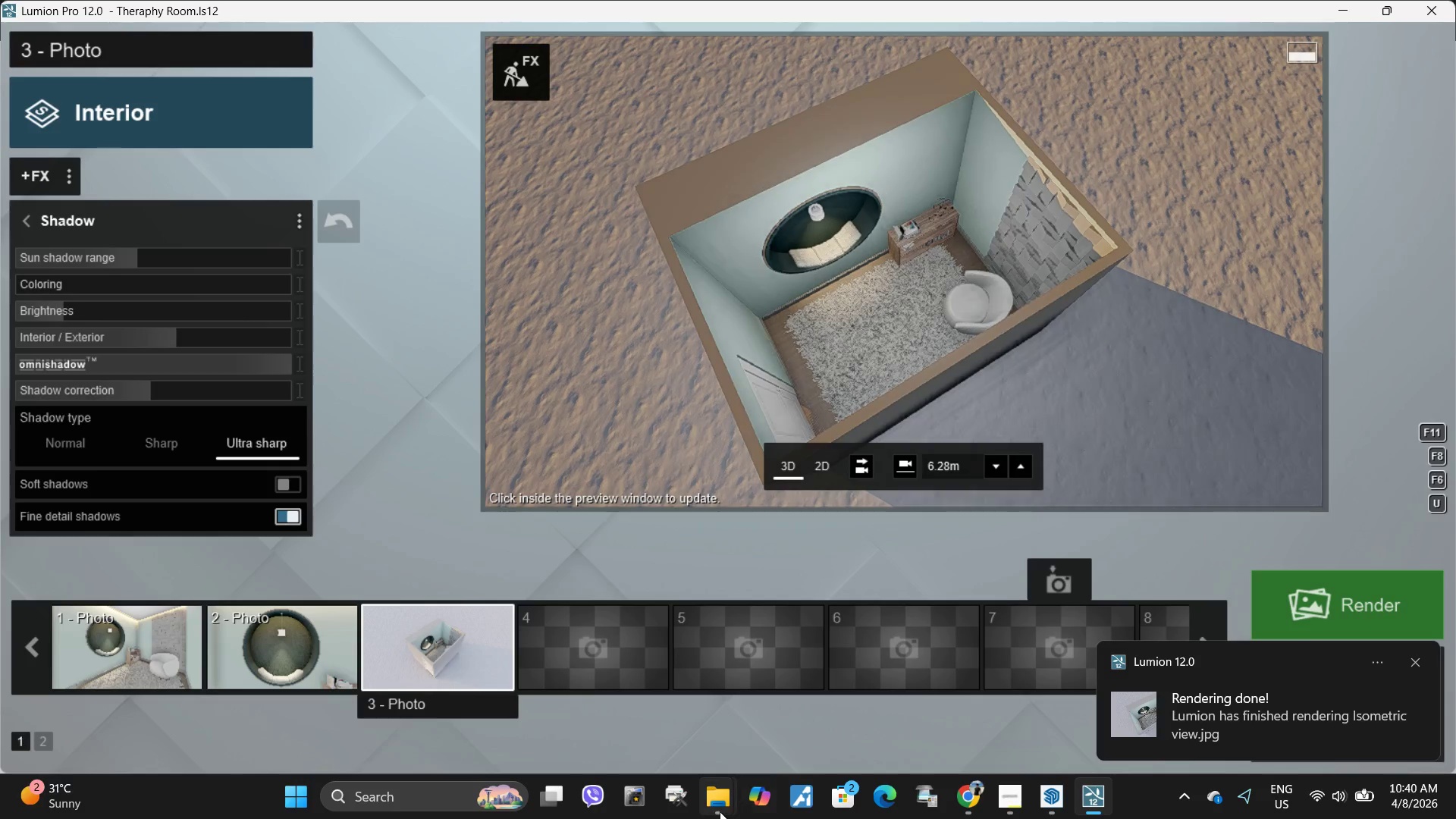 
left_click([720, 811])
 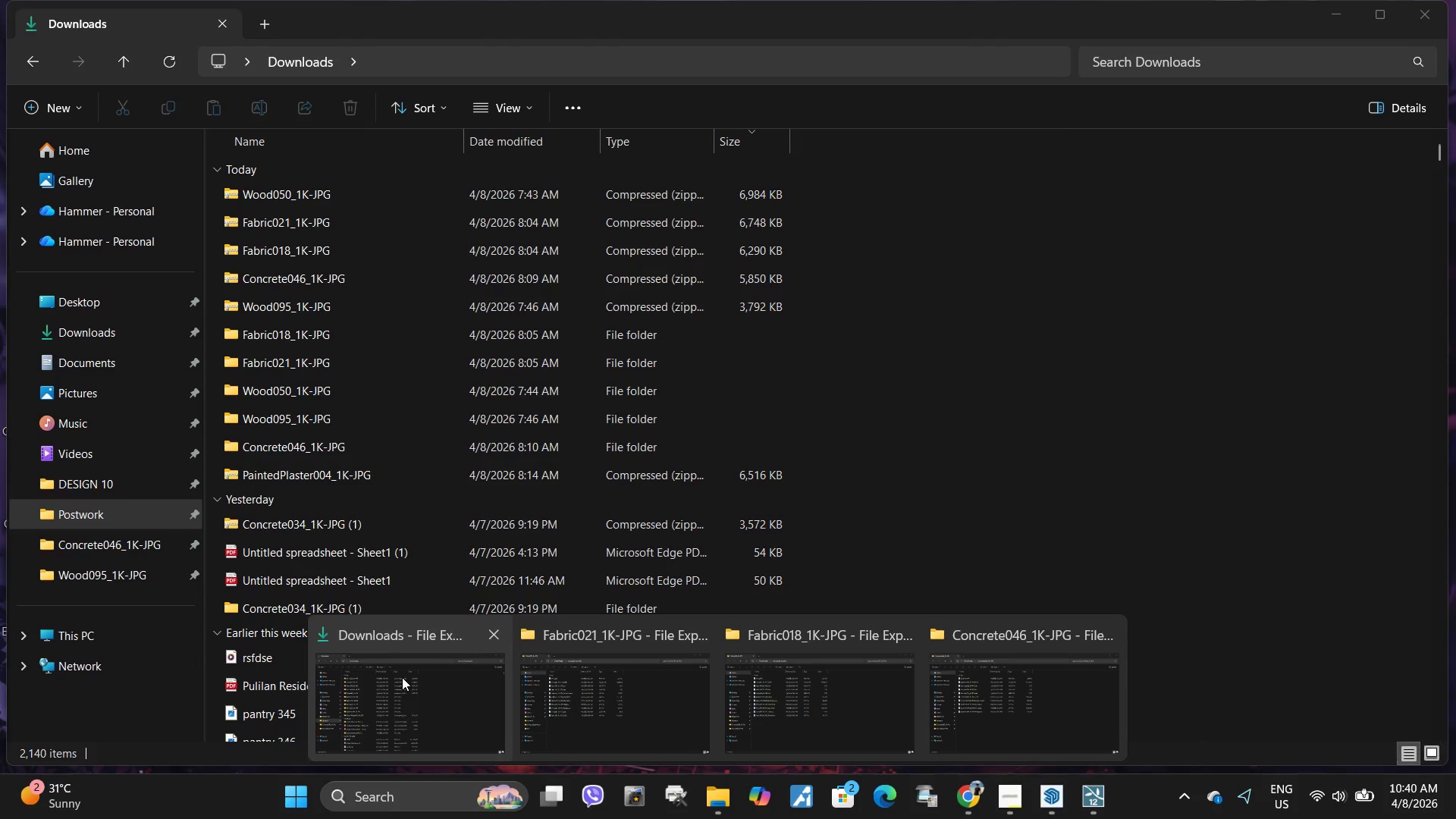 
left_click([402, 677])
 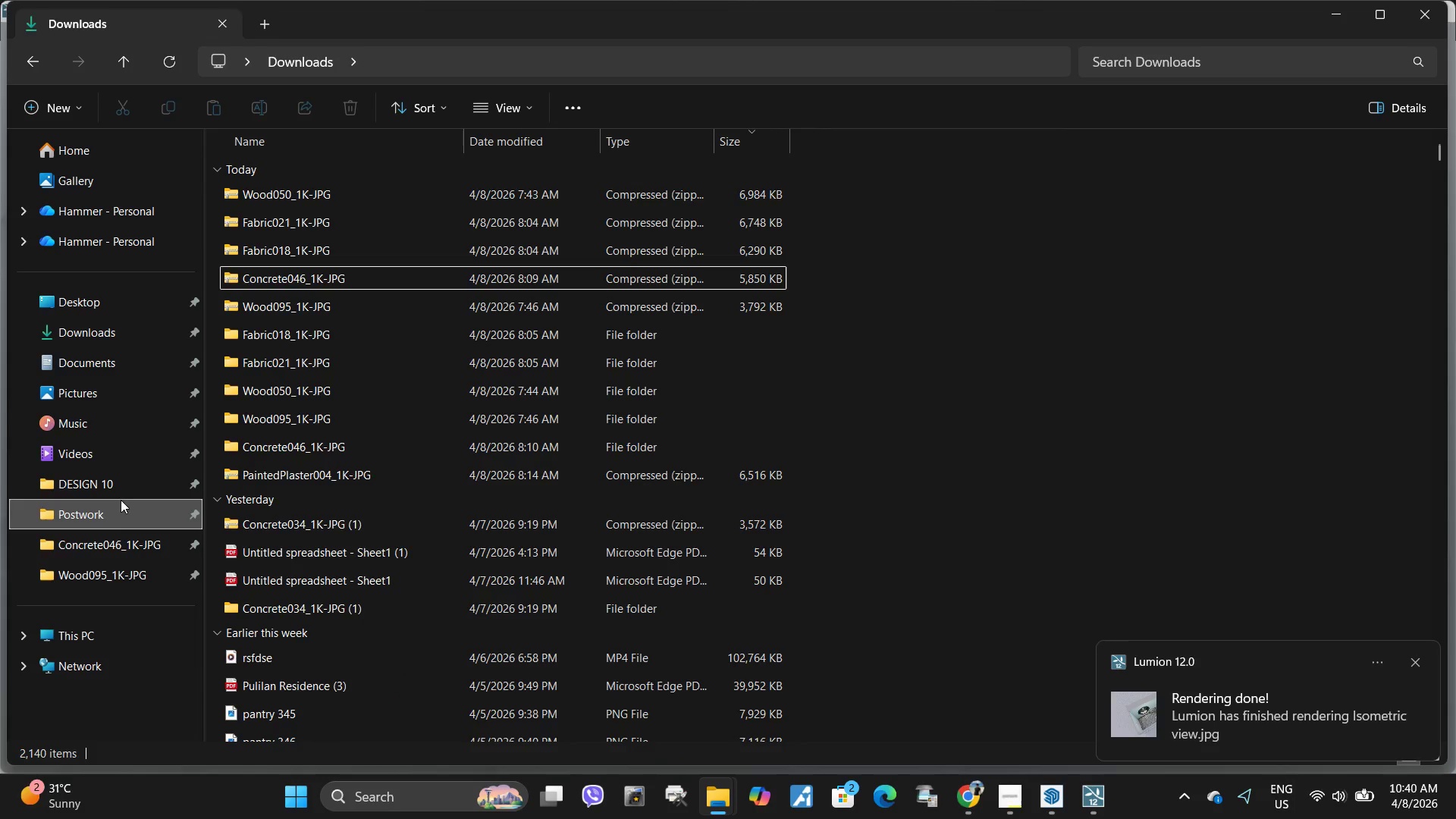 
left_click([120, 504])
 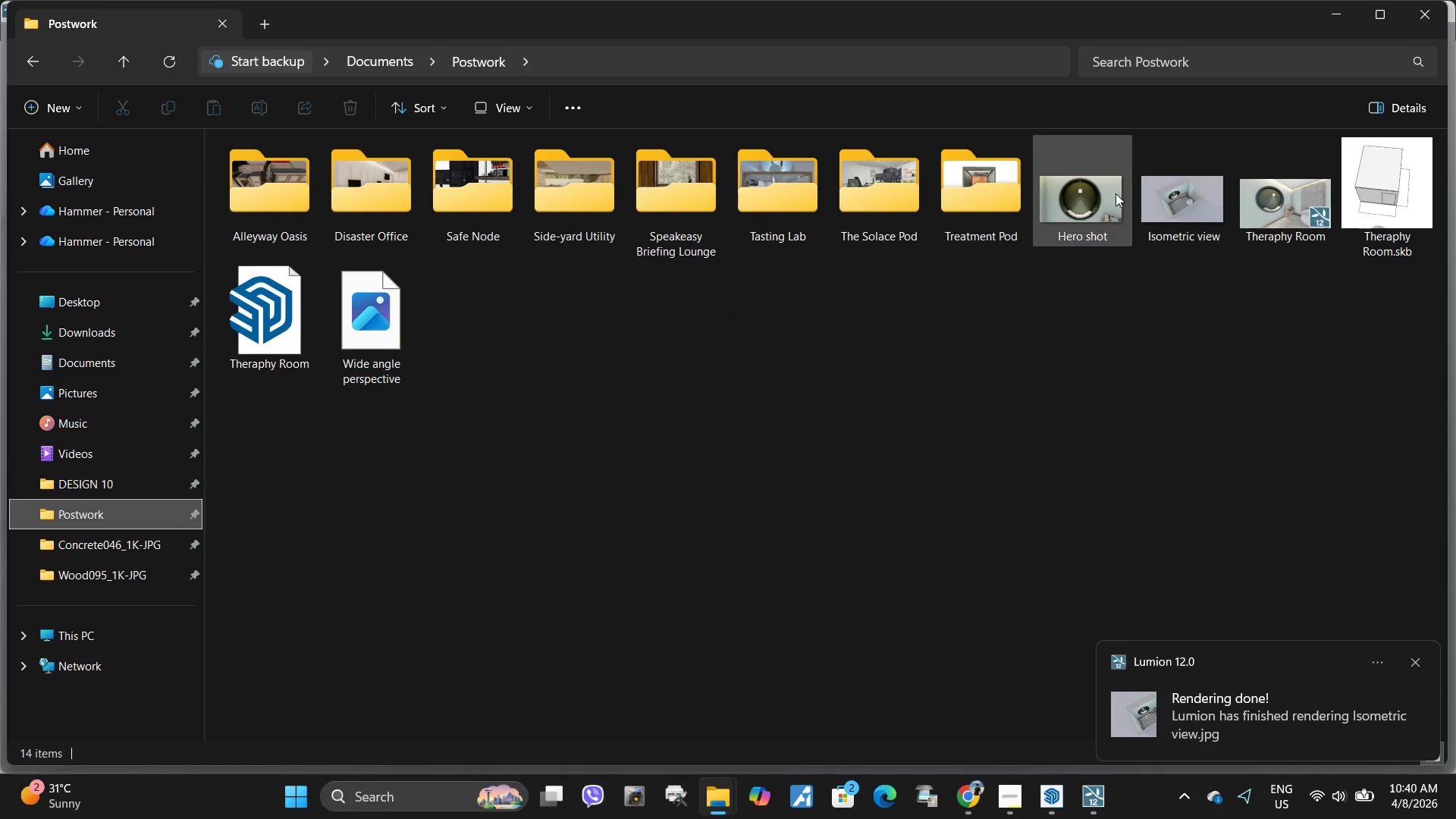 
double_click([1093, 198])
 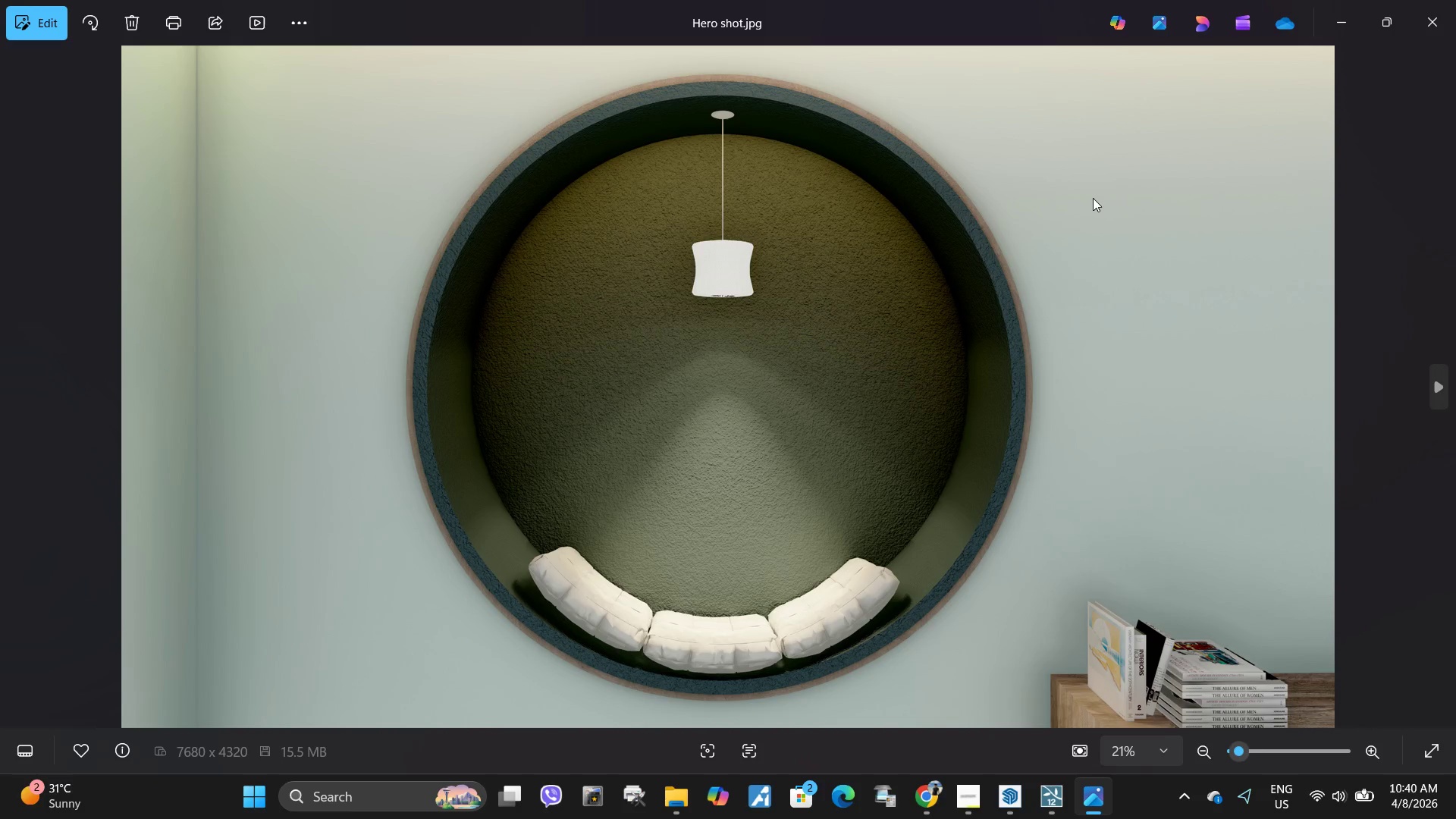 
key(ArrowRight)
 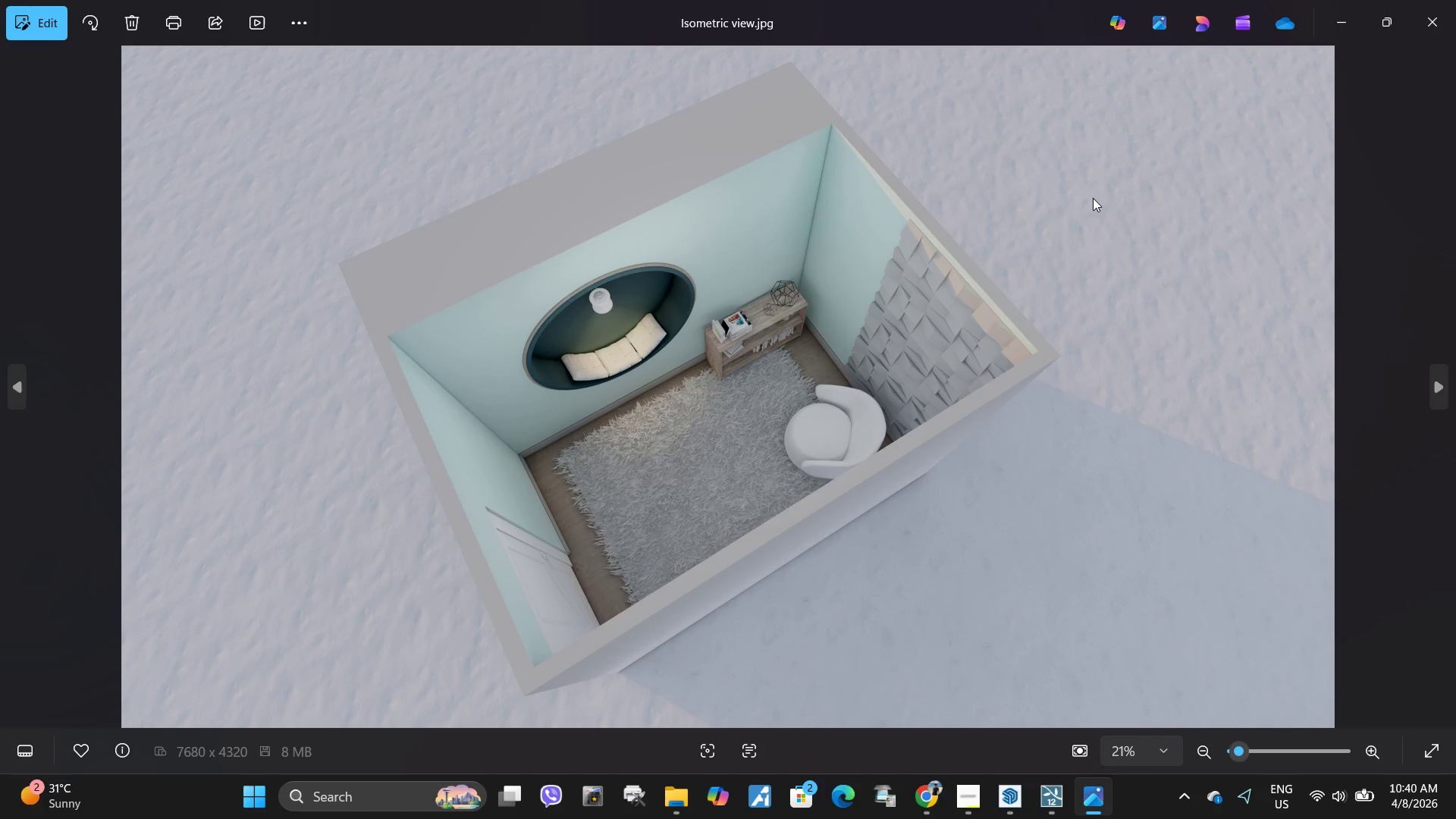 
key(ArrowRight)
 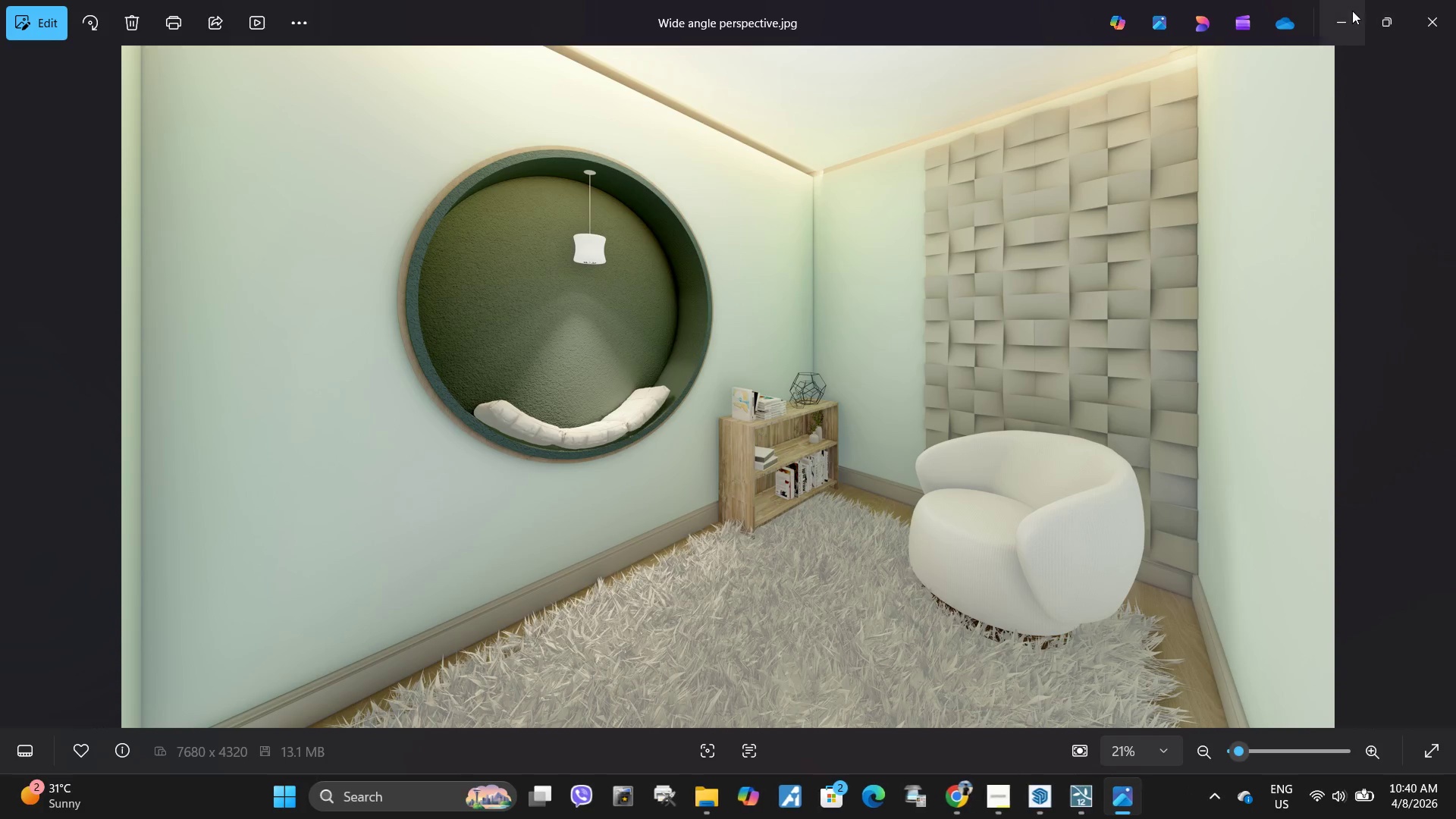 
left_click([1341, 16])
 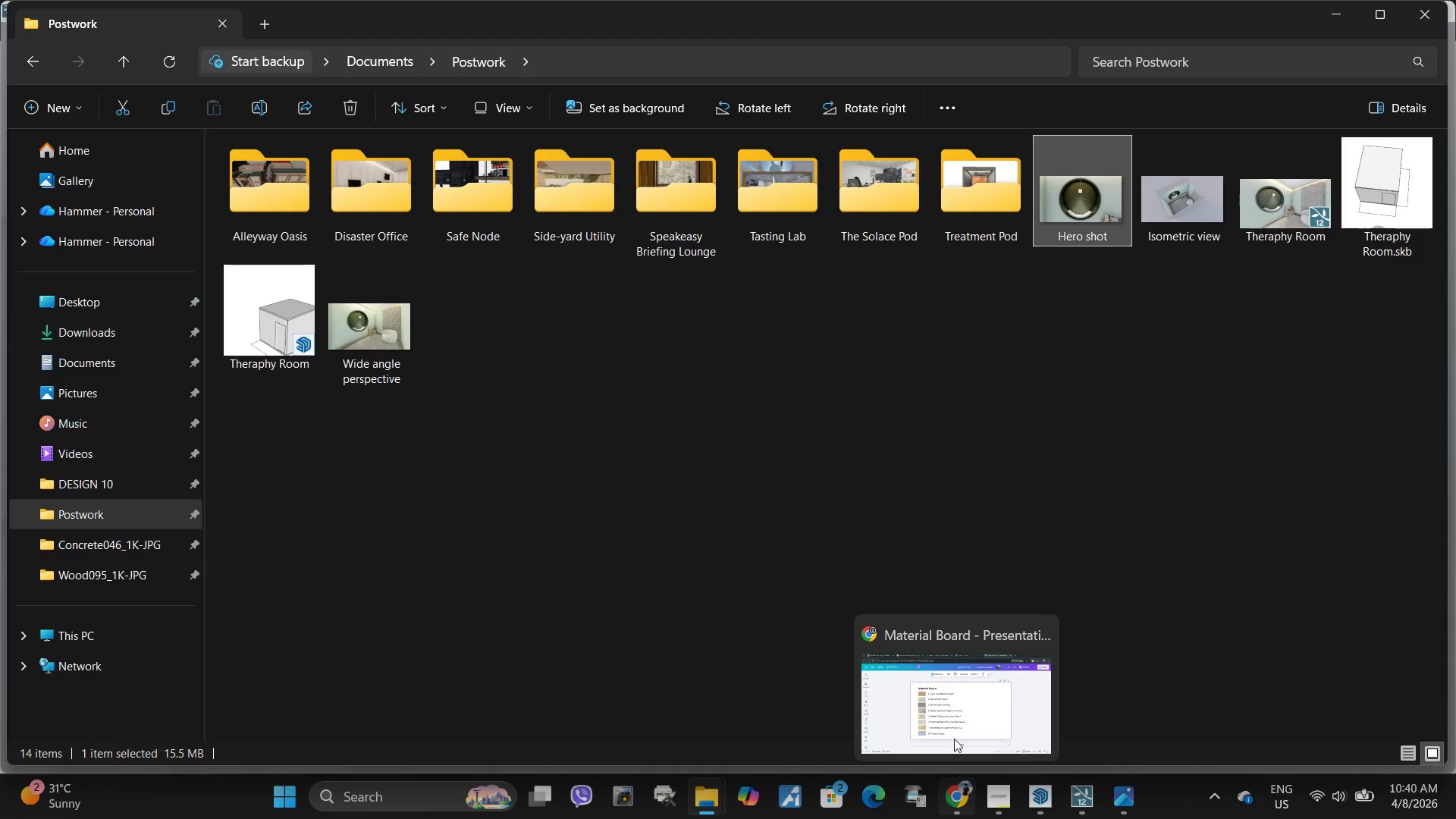 
left_click([952, 693])
 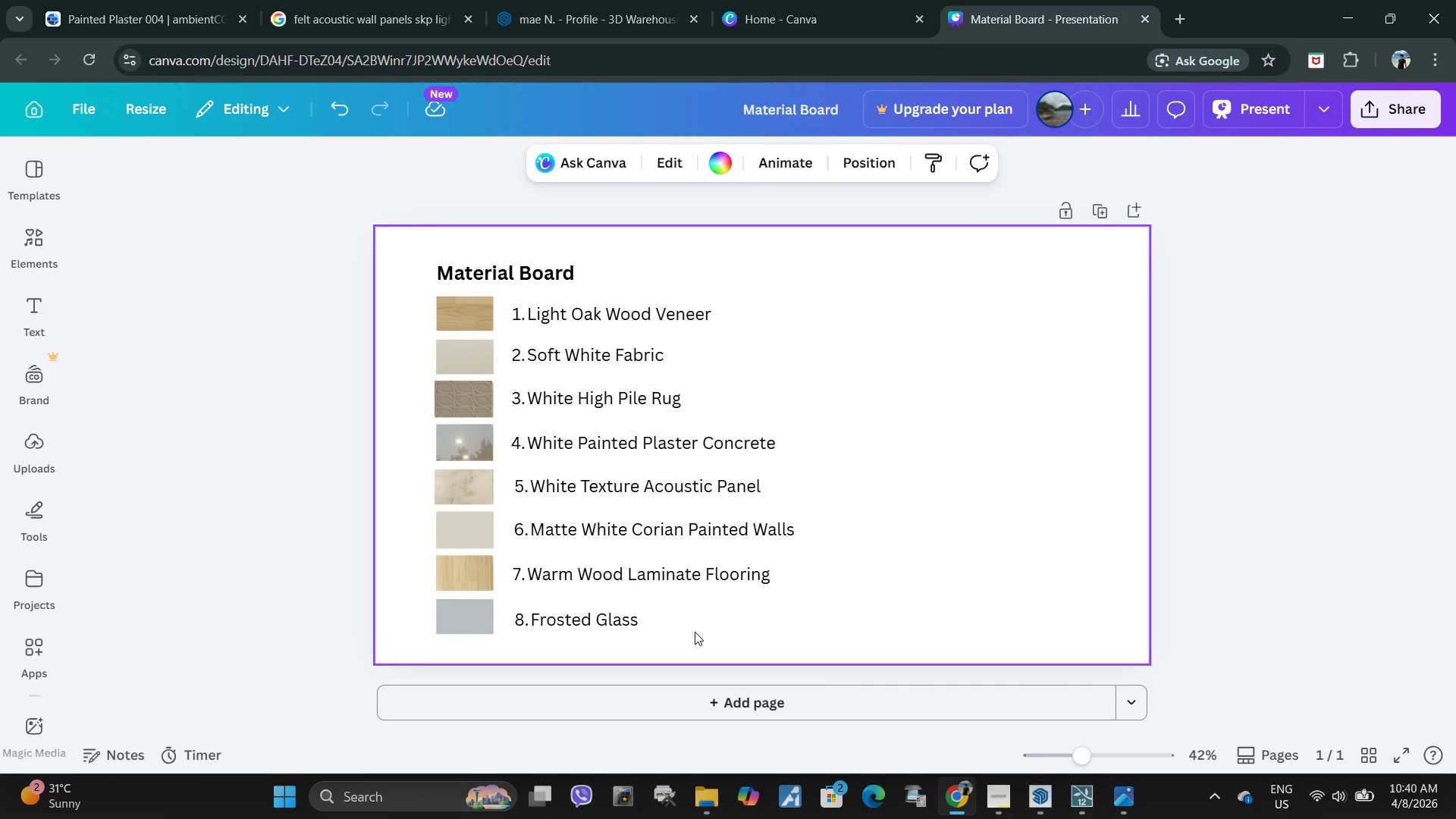 
left_click_drag(start_coordinate=[695, 632], to_coordinate=[452, 524])
 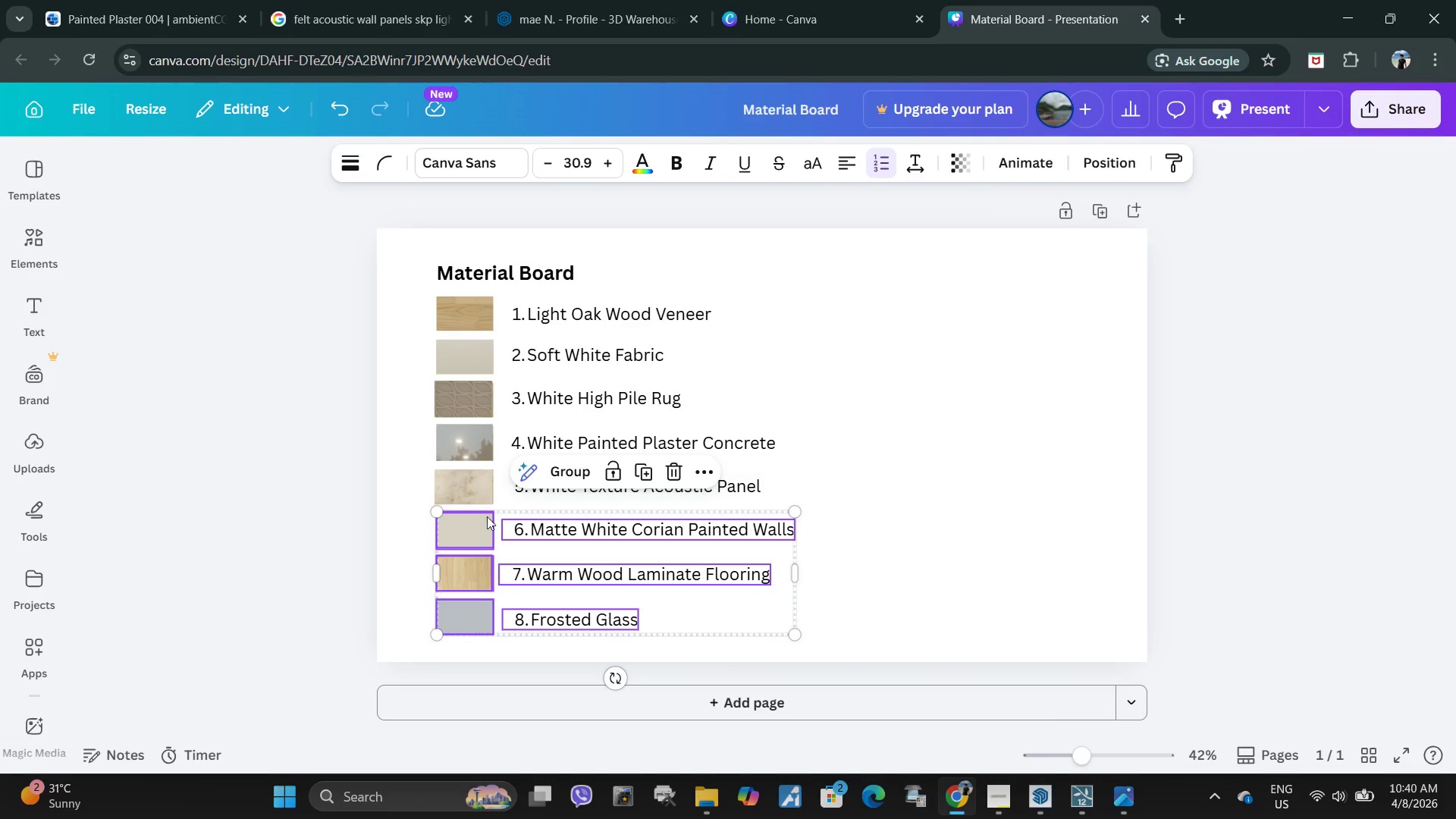 
key(Delete)
 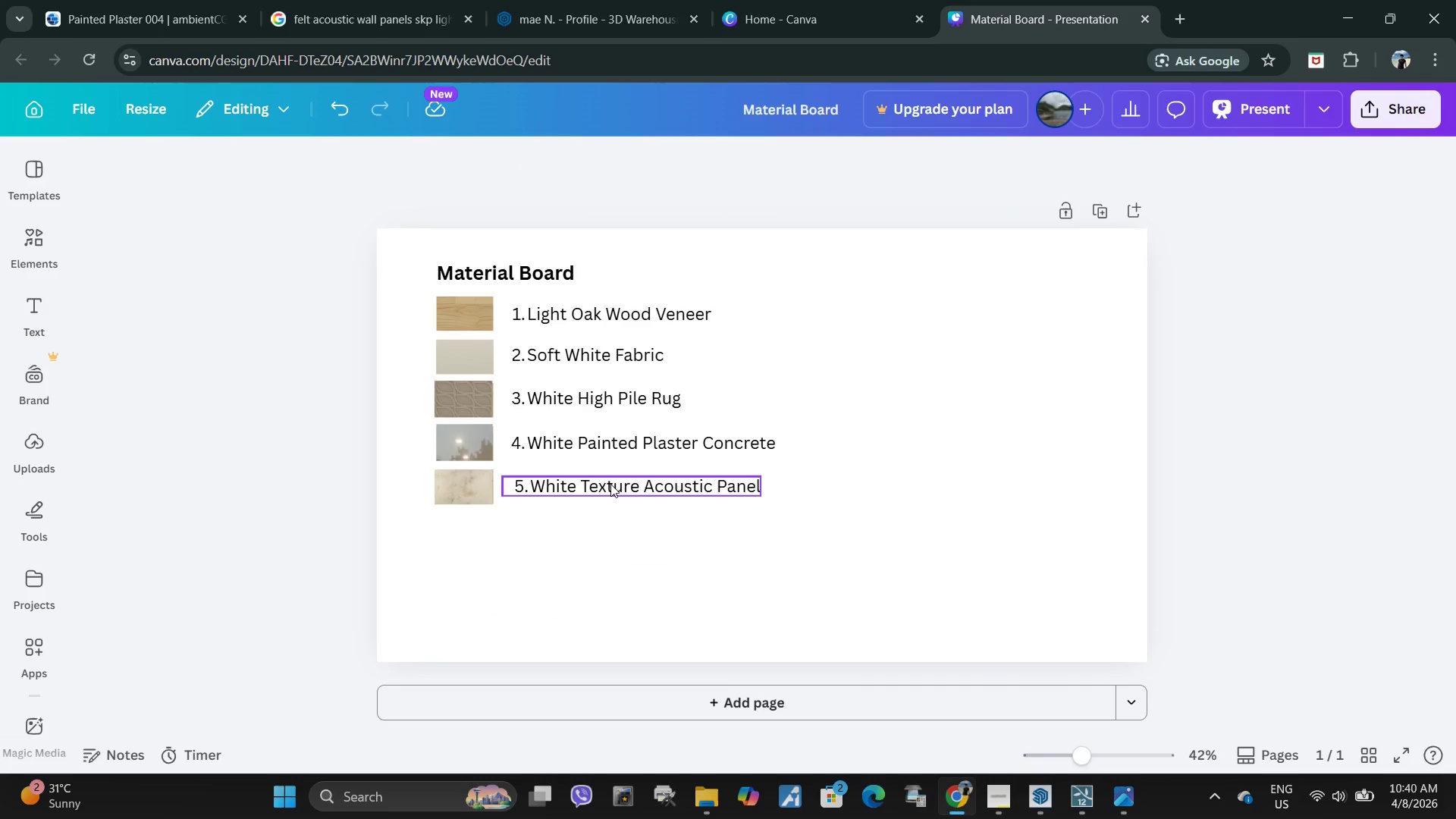 
double_click([610, 484])
 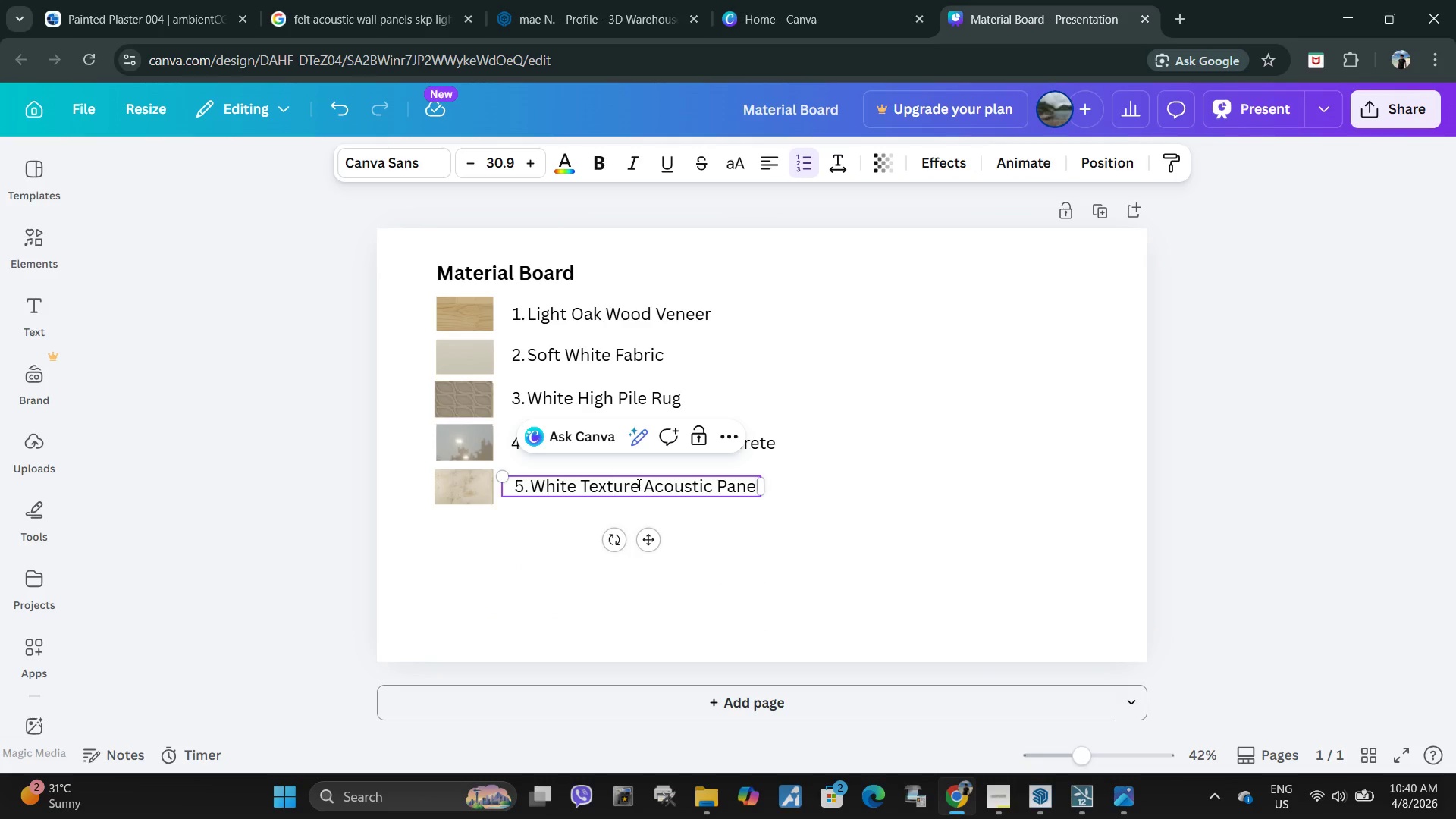 
left_click([638, 485])
 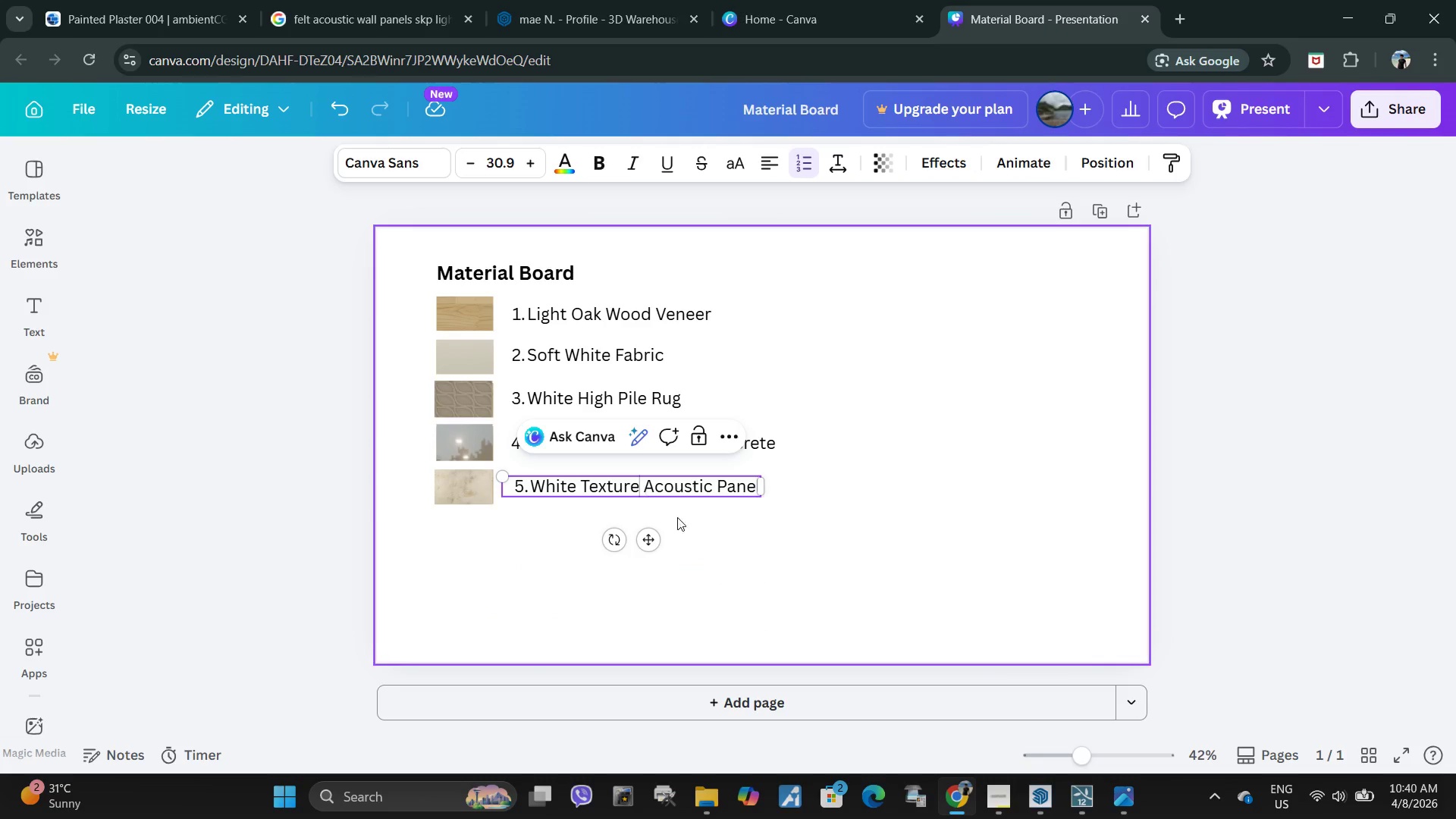 
key(D)
 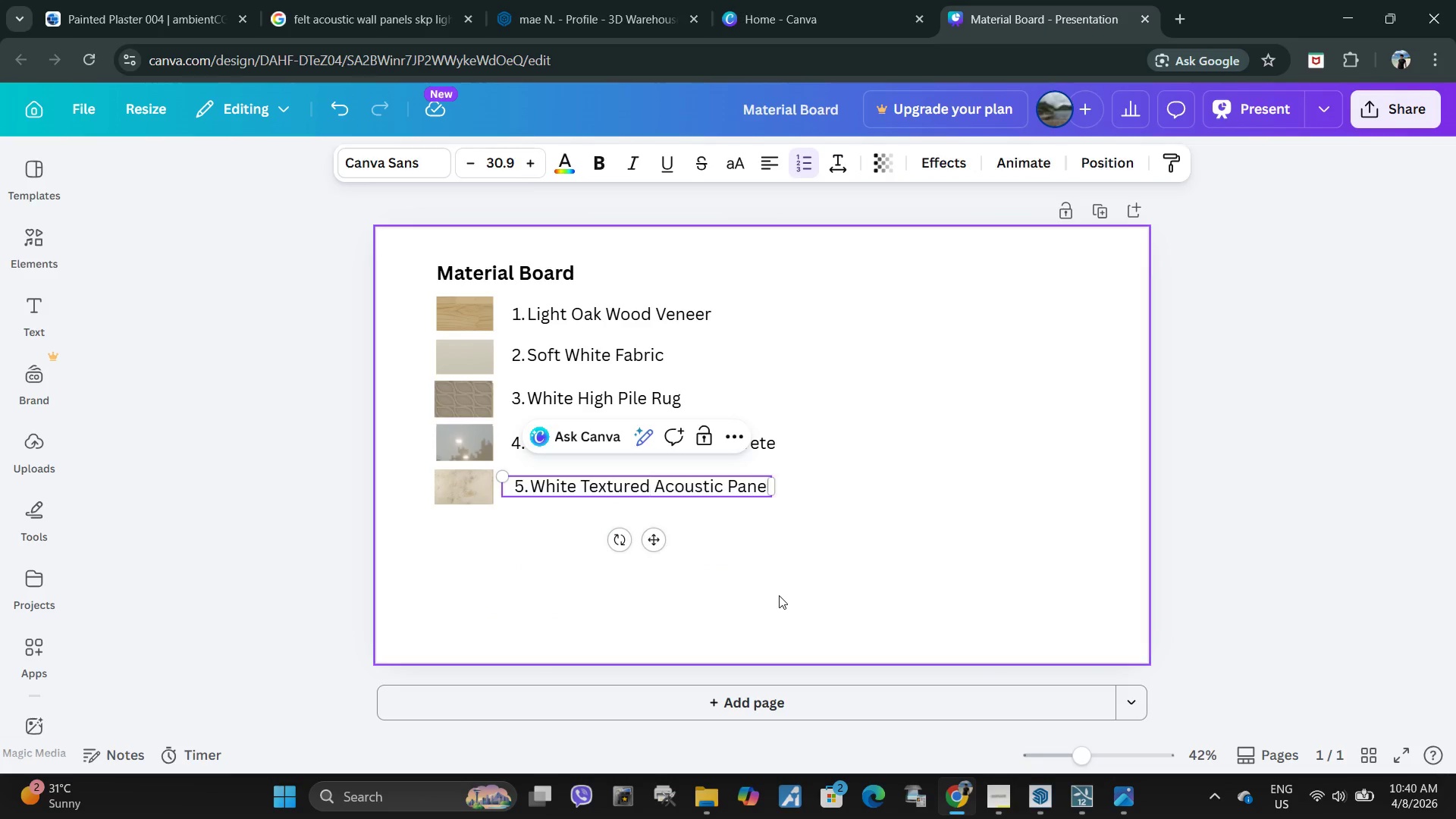 
left_click([779, 595])
 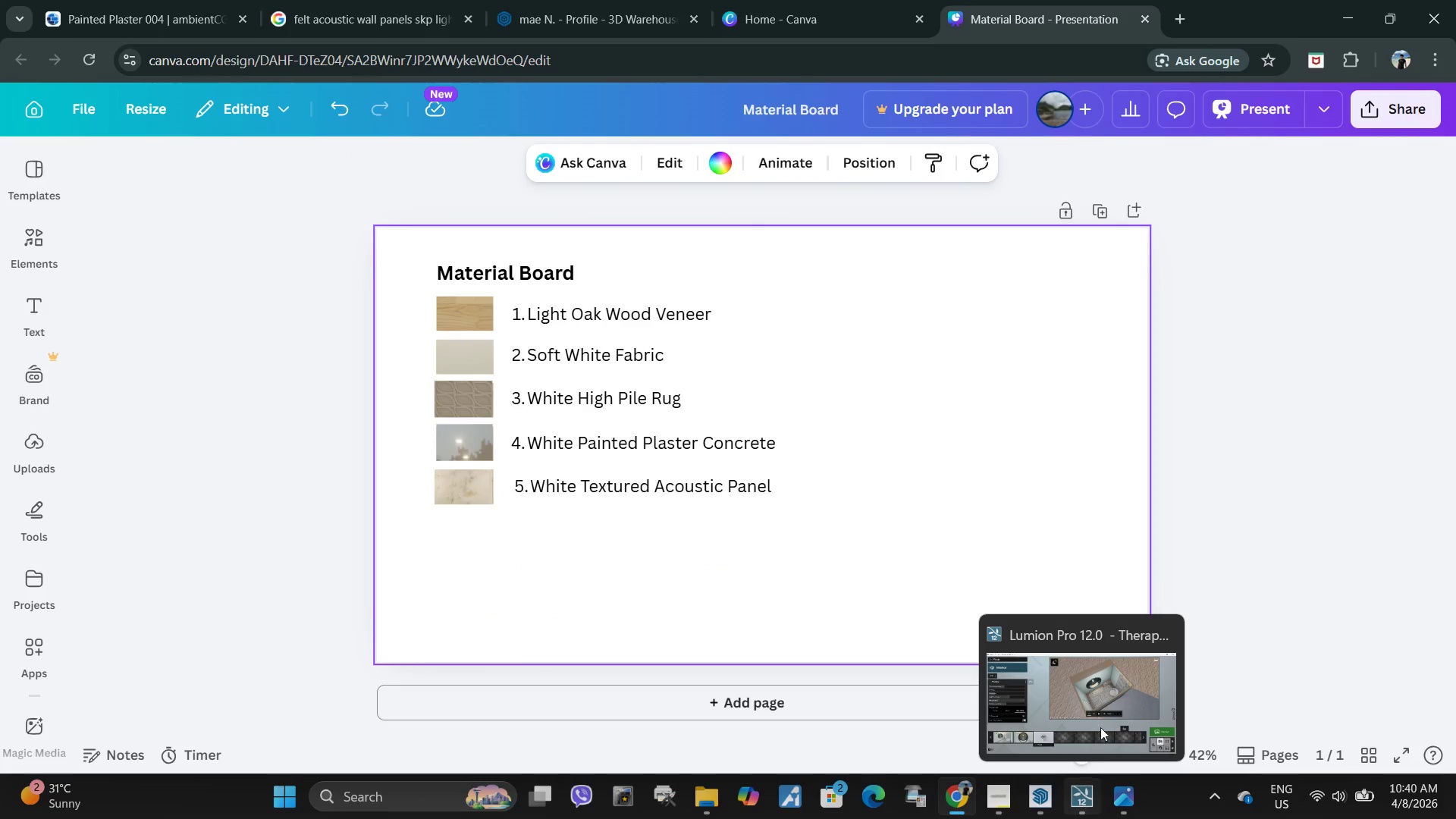 
left_click([1106, 684])
 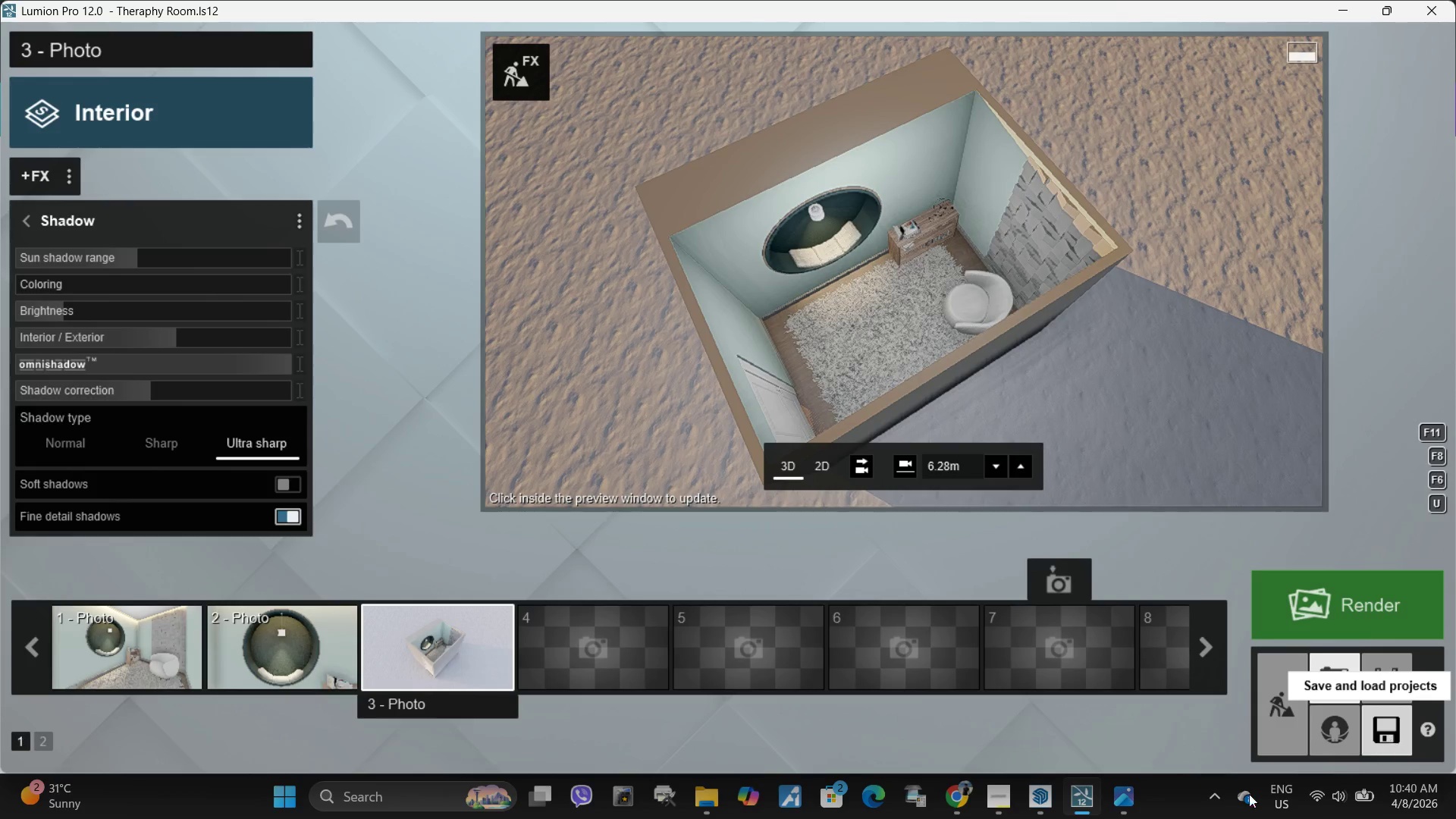 
left_click([1045, 798])
 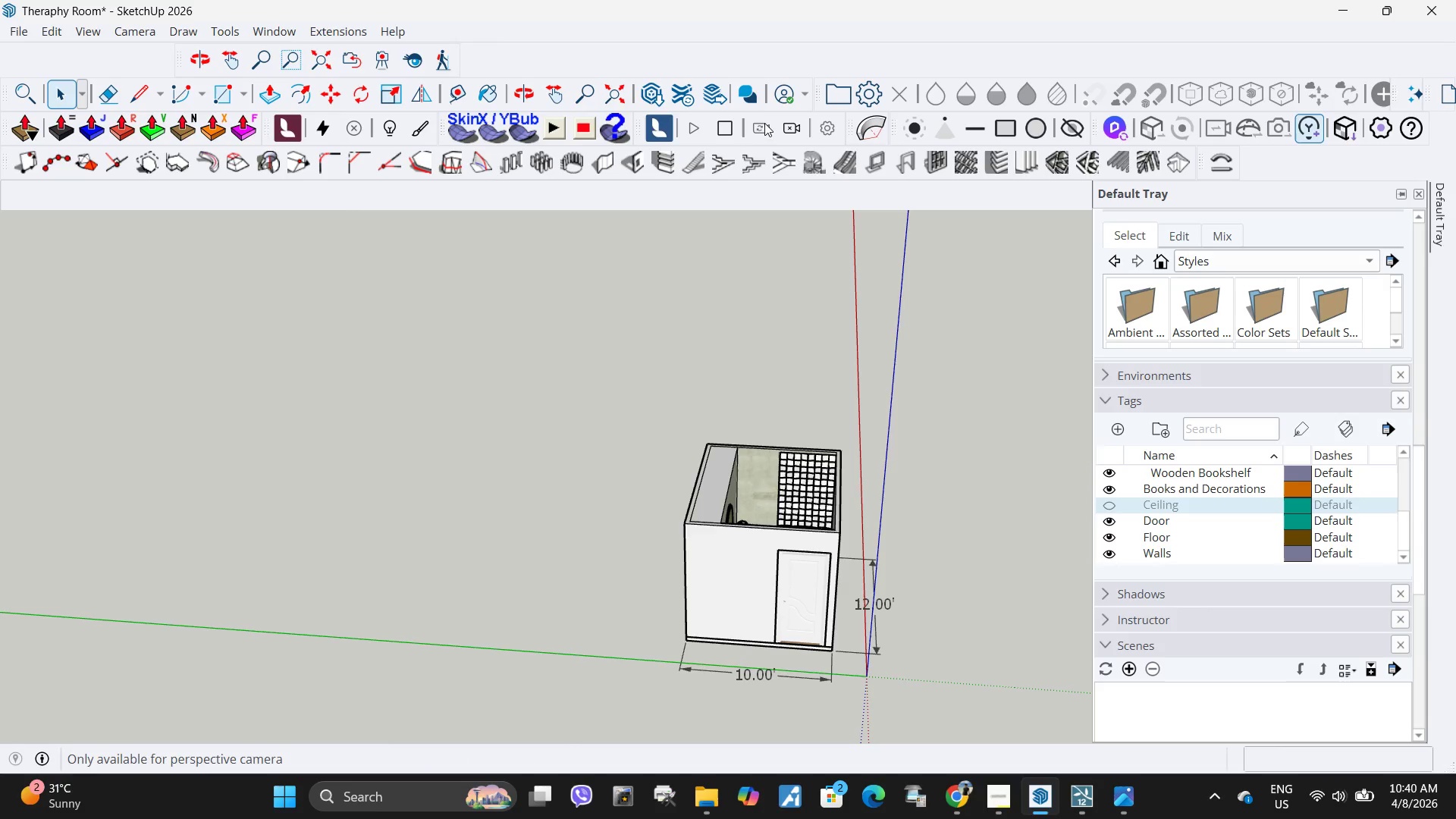 
left_click([734, 128])
 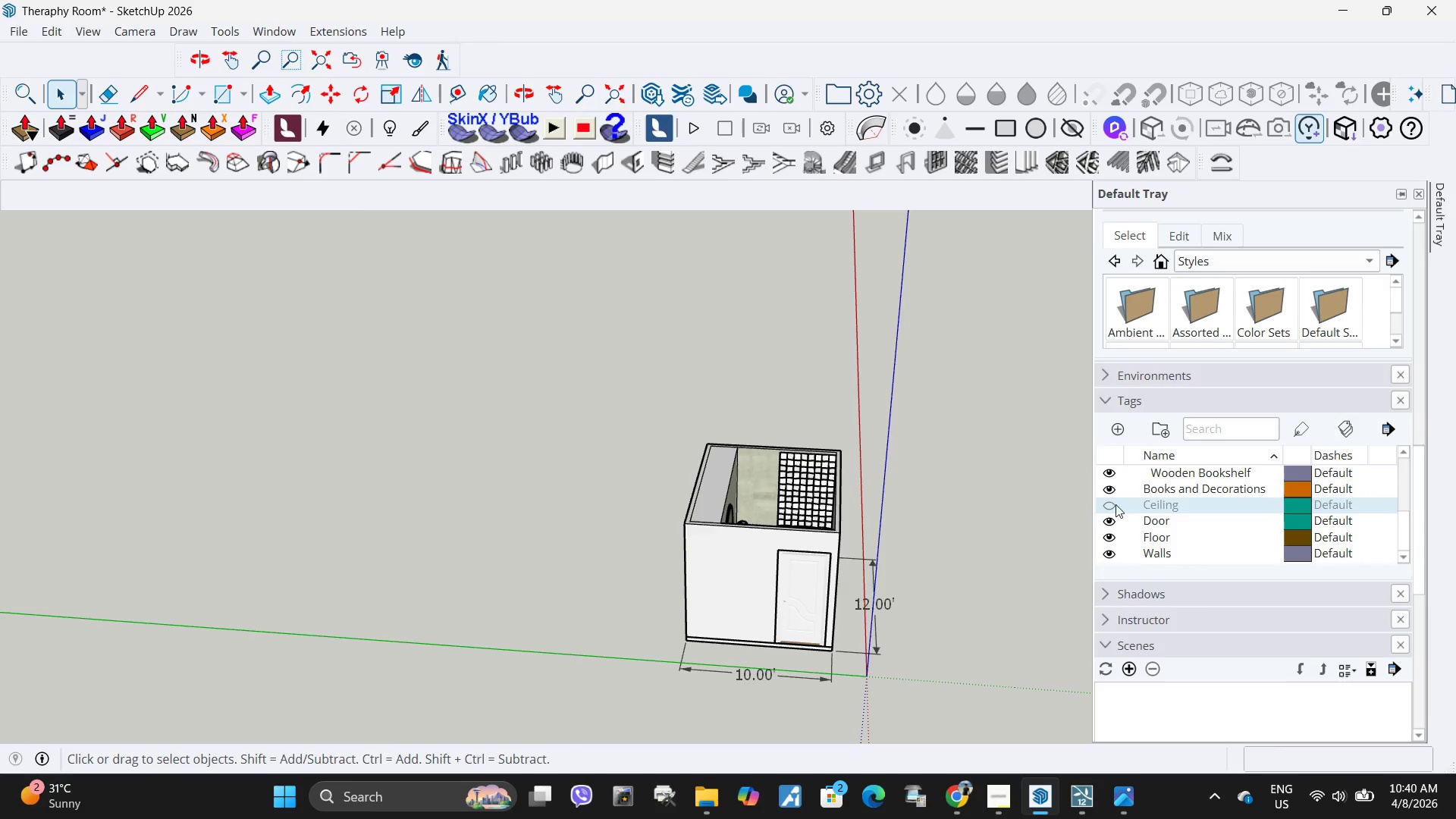 
left_click([1111, 504])
 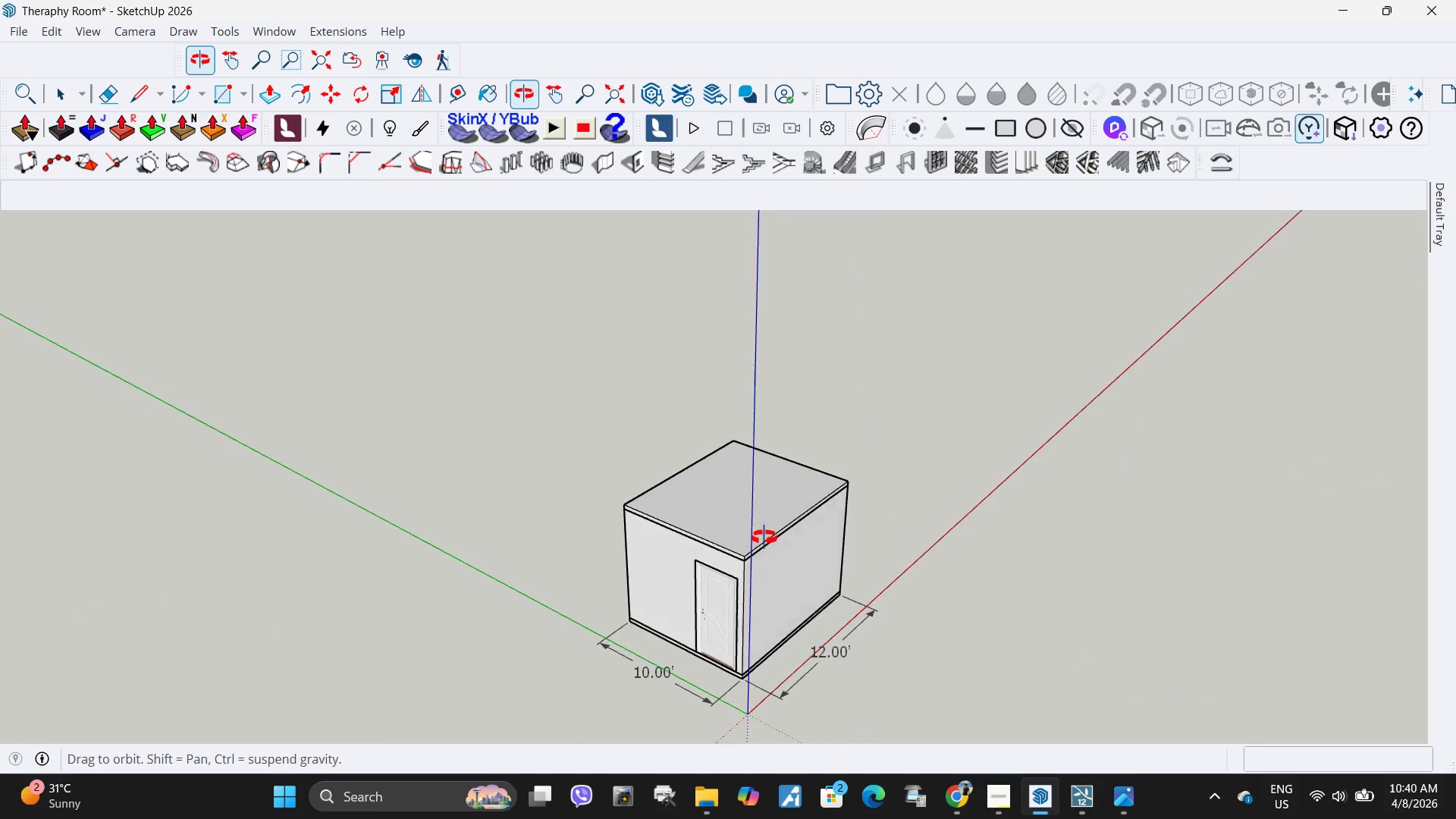 
wait(8.33)
 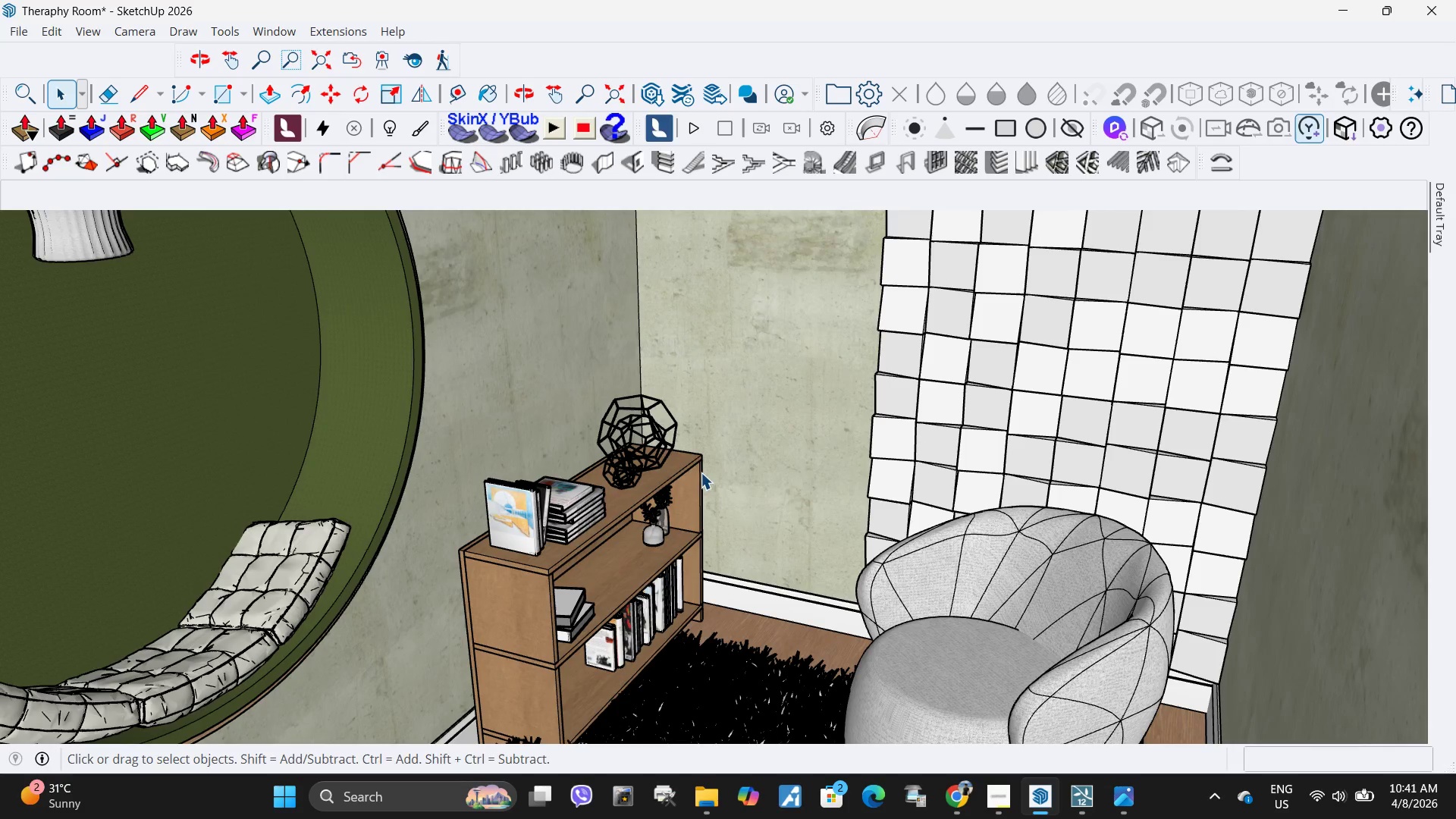 
key(H)
 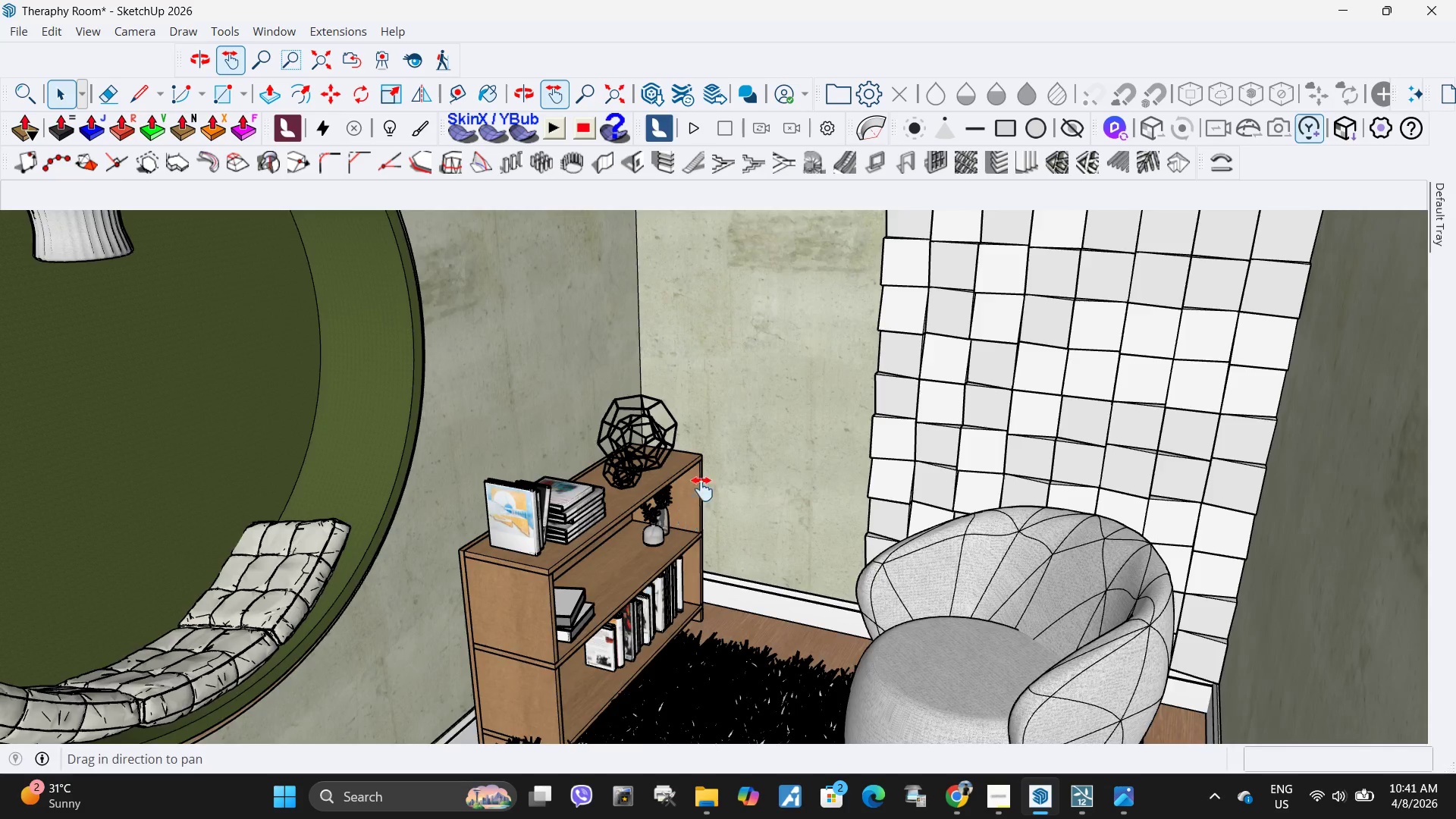 
left_click_drag(start_coordinate=[686, 521], to_coordinate=[742, 422])
 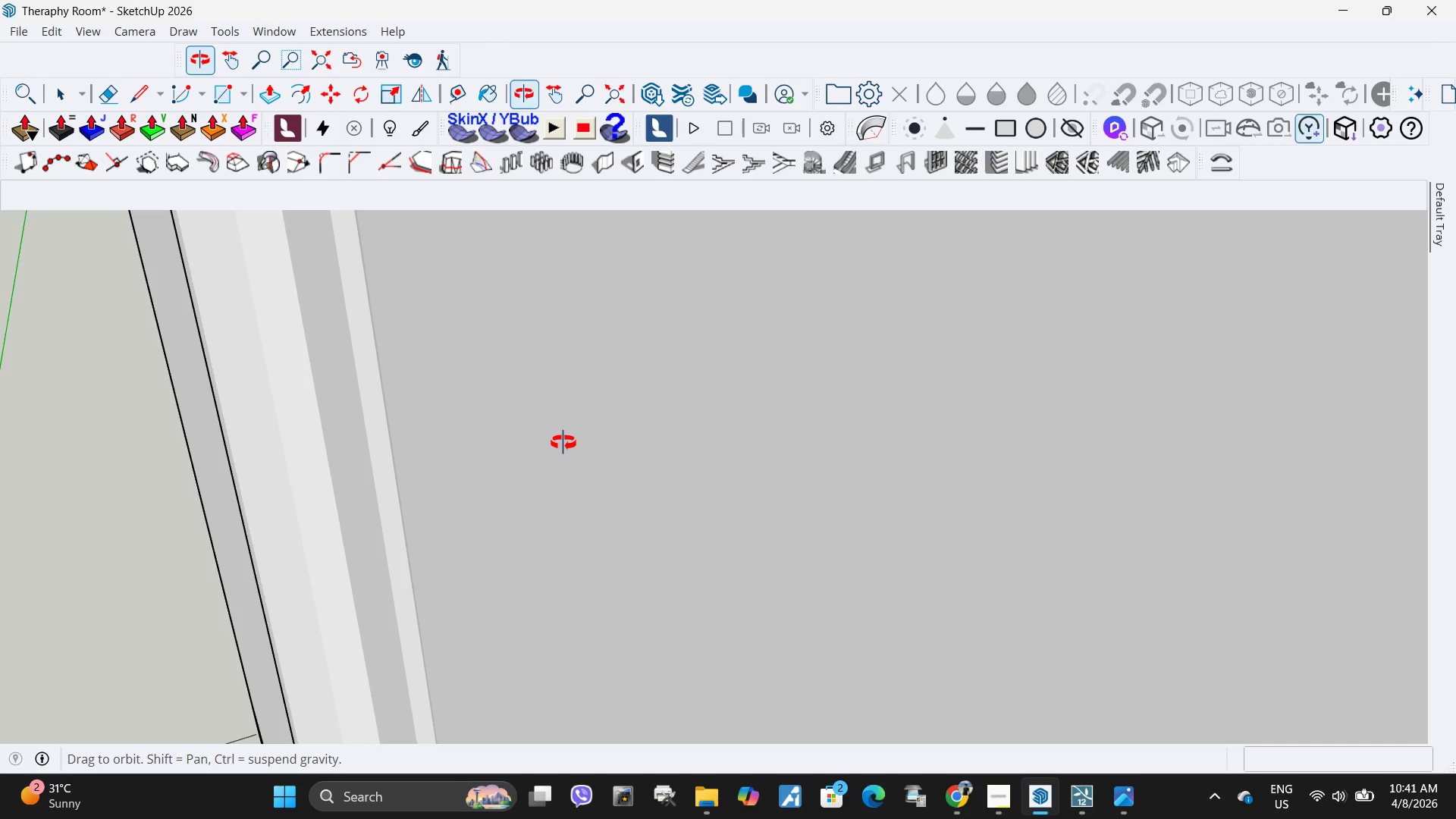 
scroll: coordinate [654, 419], scroll_direction: up, amount: 142.0
 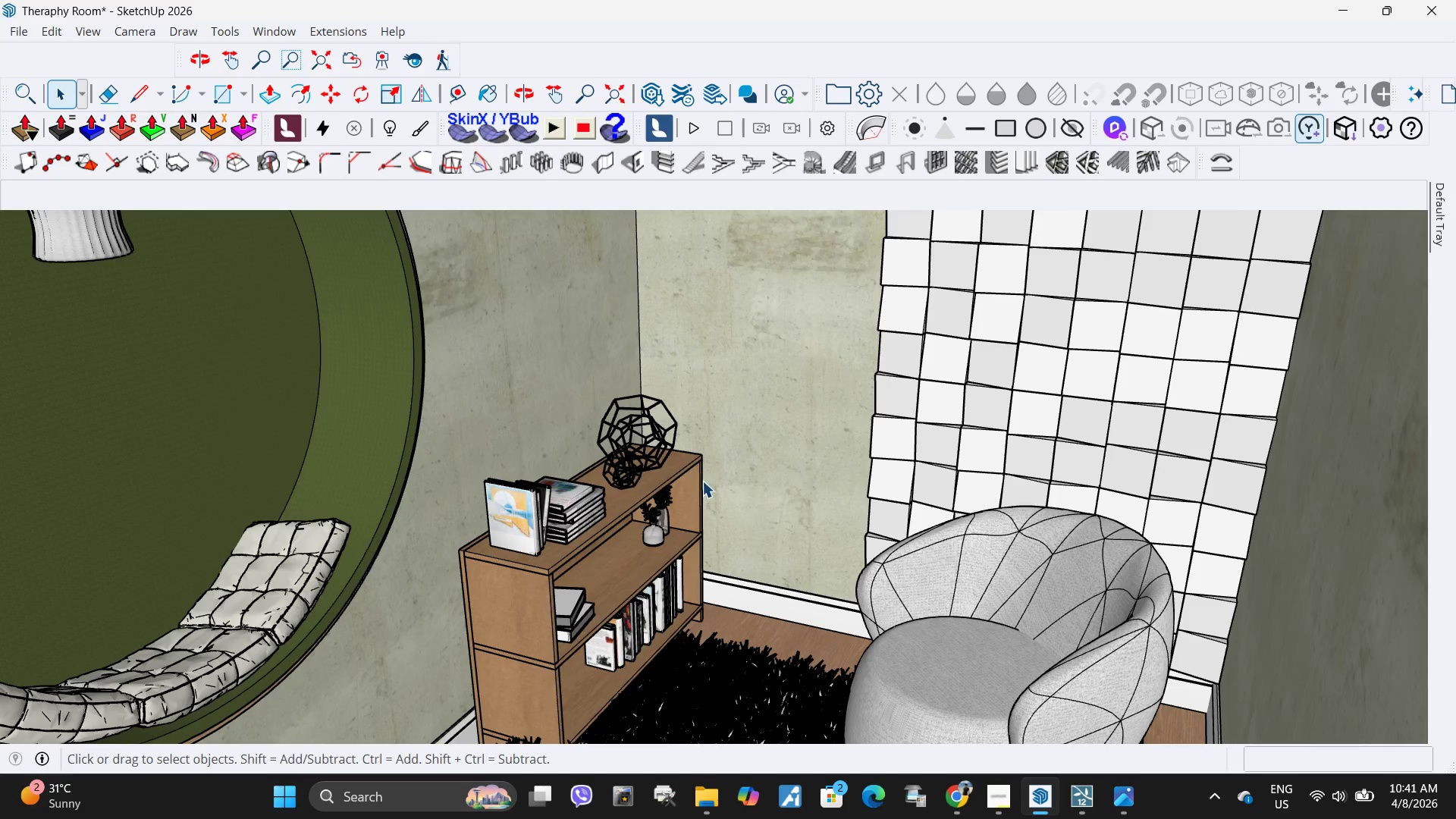 
left_click_drag(start_coordinate=[859, 448], to_coordinate=[610, 467])
 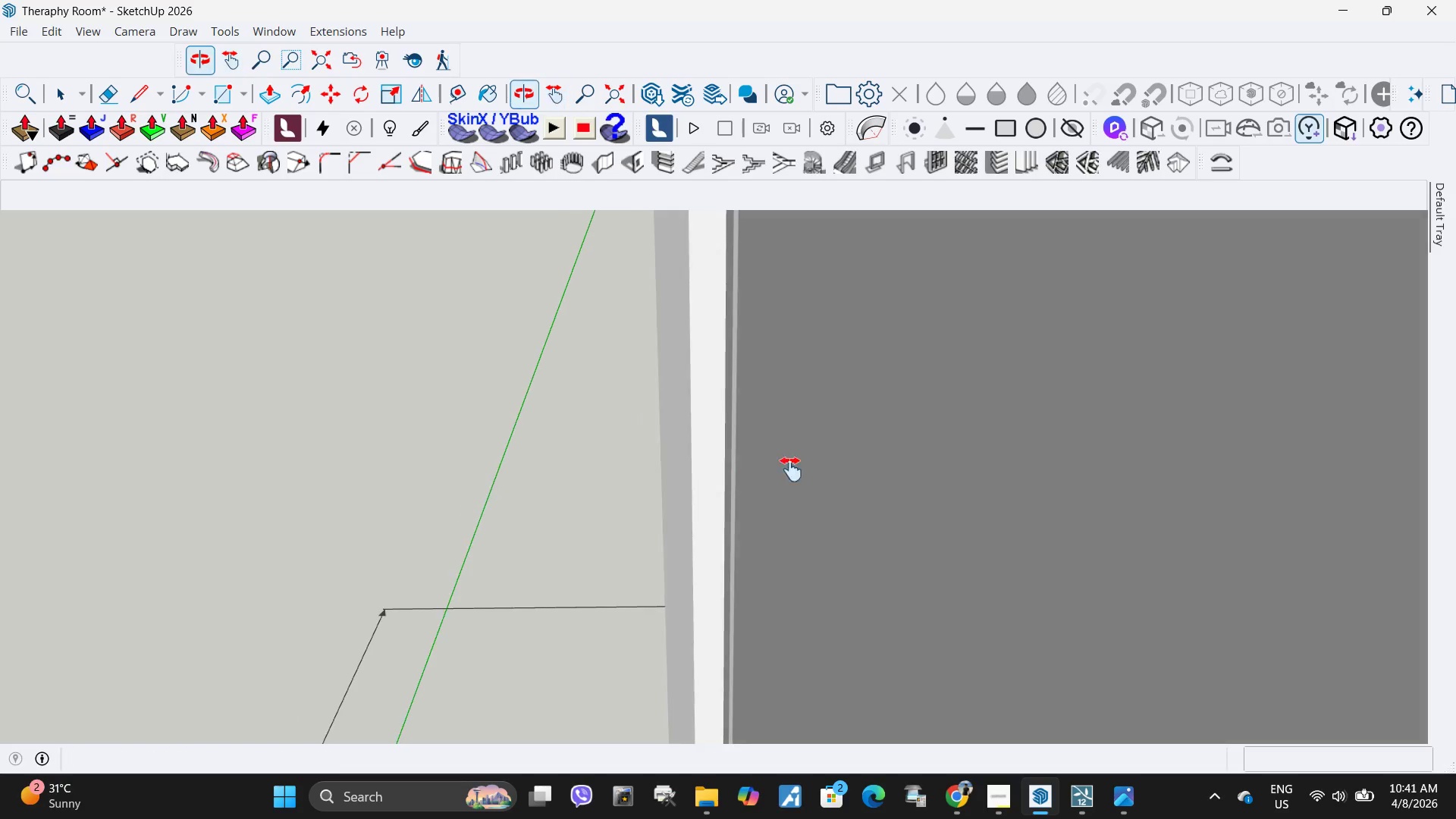 
left_click_drag(start_coordinate=[889, 450], to_coordinate=[495, 444])
 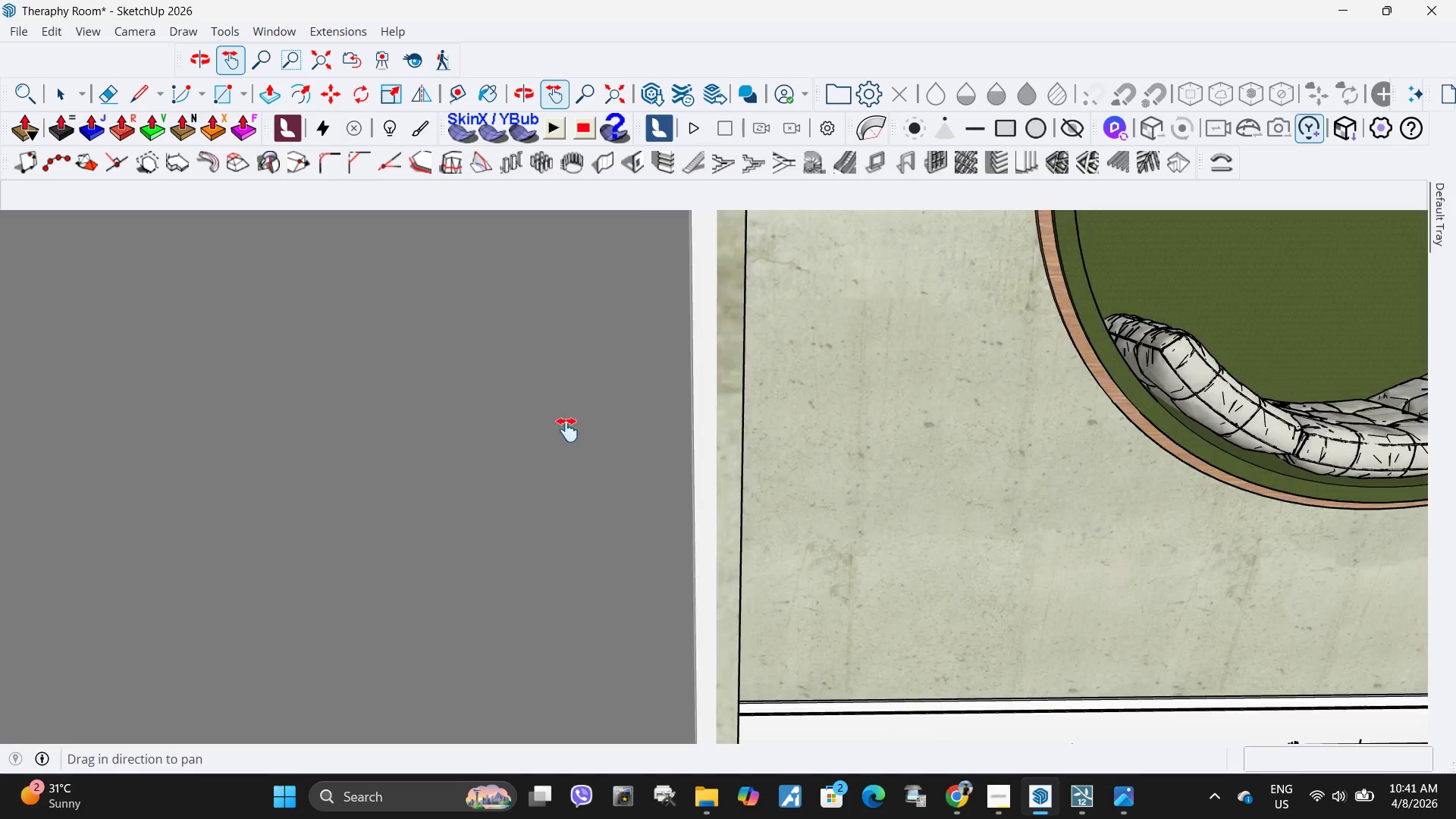 
double_click([485, 443])
 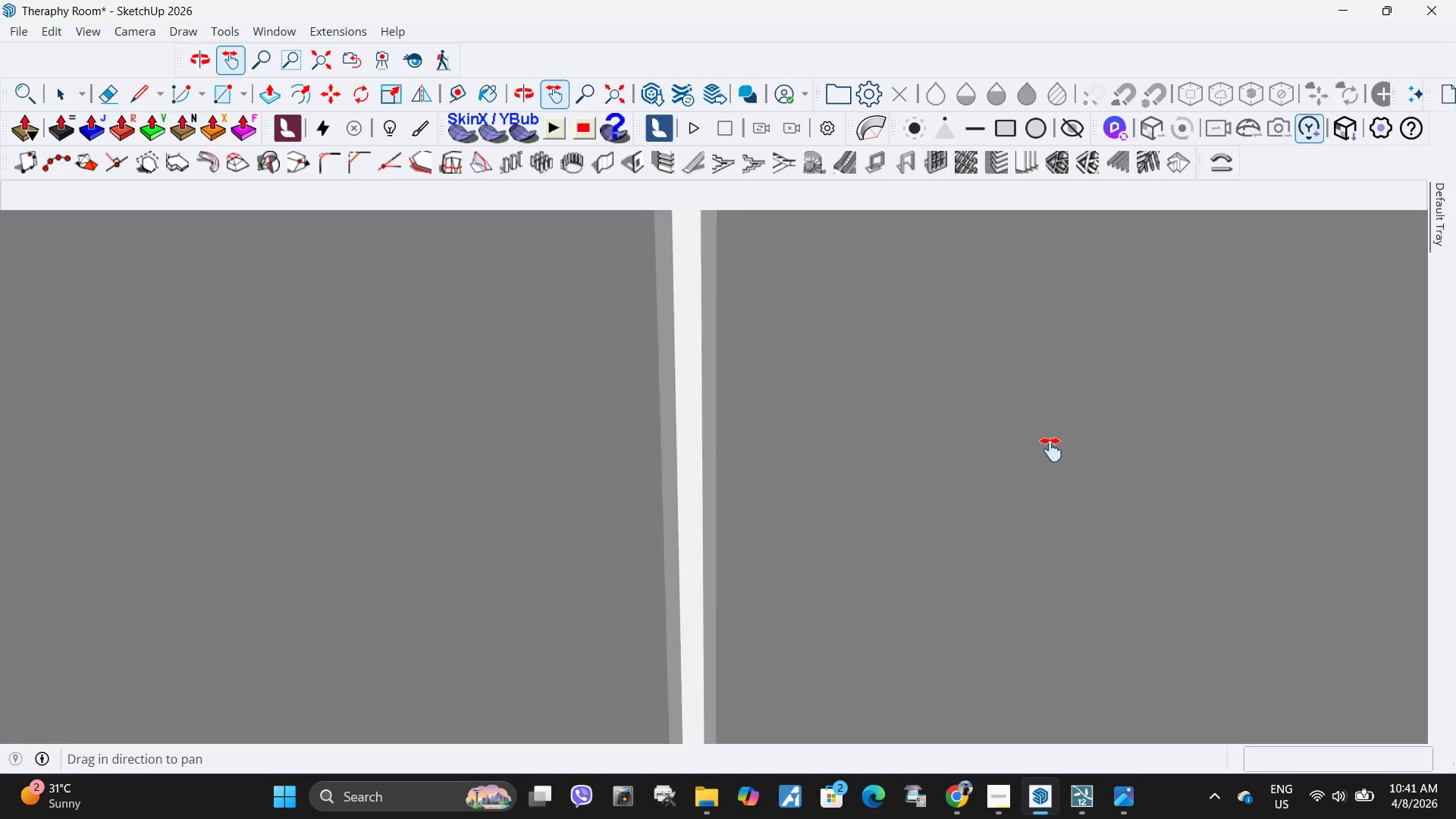 
left_click_drag(start_coordinate=[1094, 442], to_coordinate=[517, 438])
 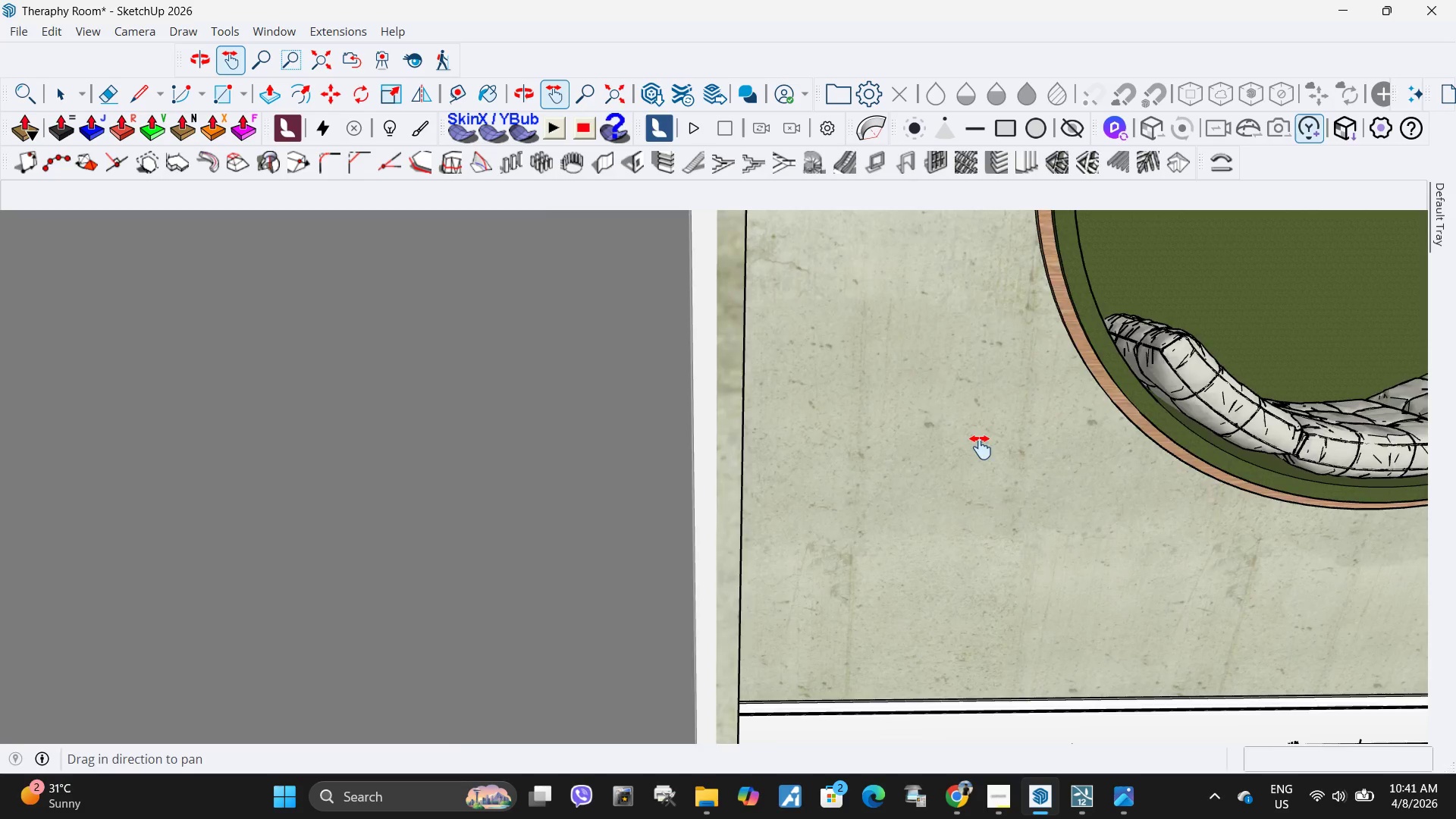 
left_click_drag(start_coordinate=[995, 447], to_coordinate=[337, 450])
 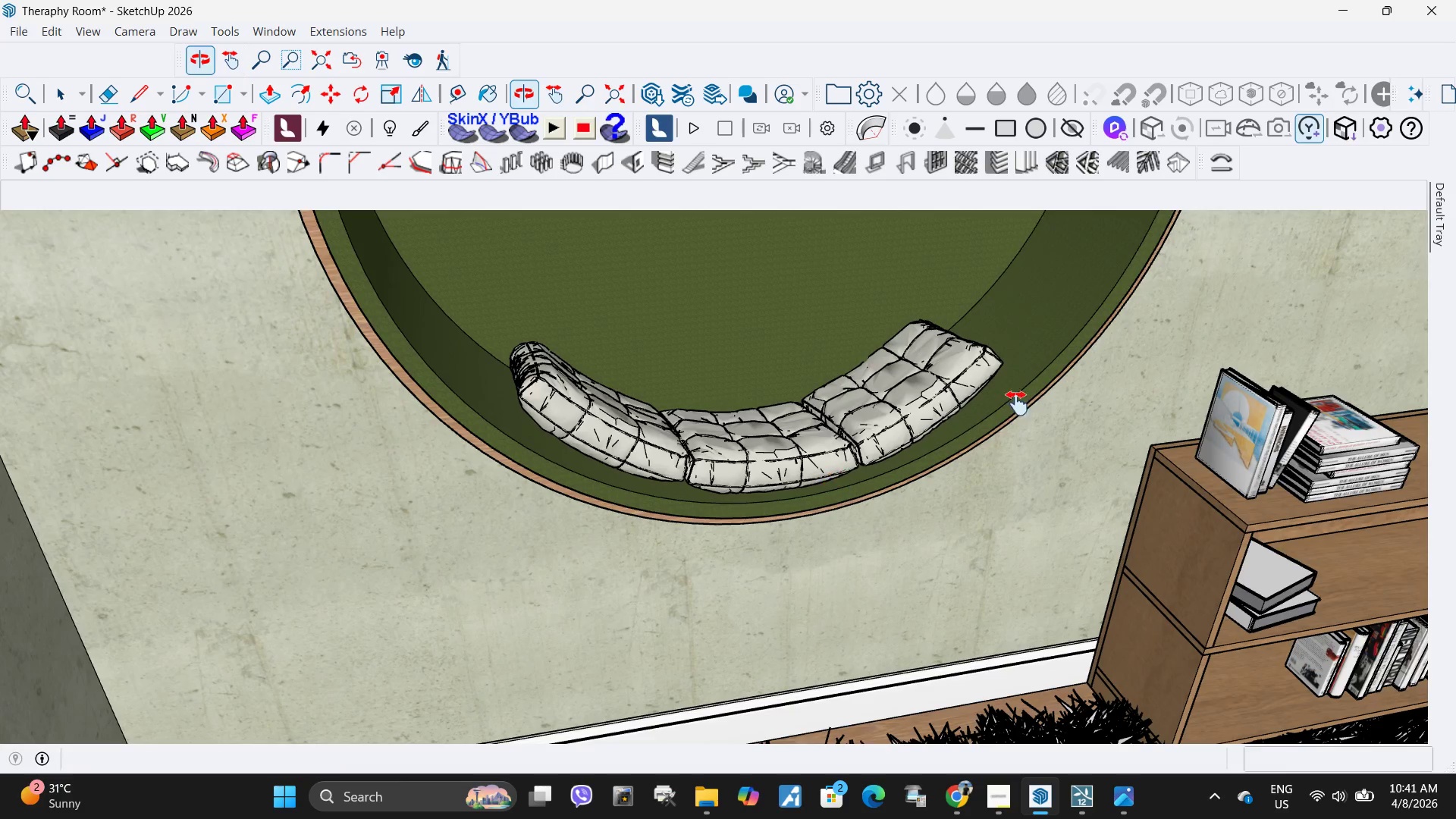 
left_click_drag(start_coordinate=[1021, 403], to_coordinate=[932, 422])
 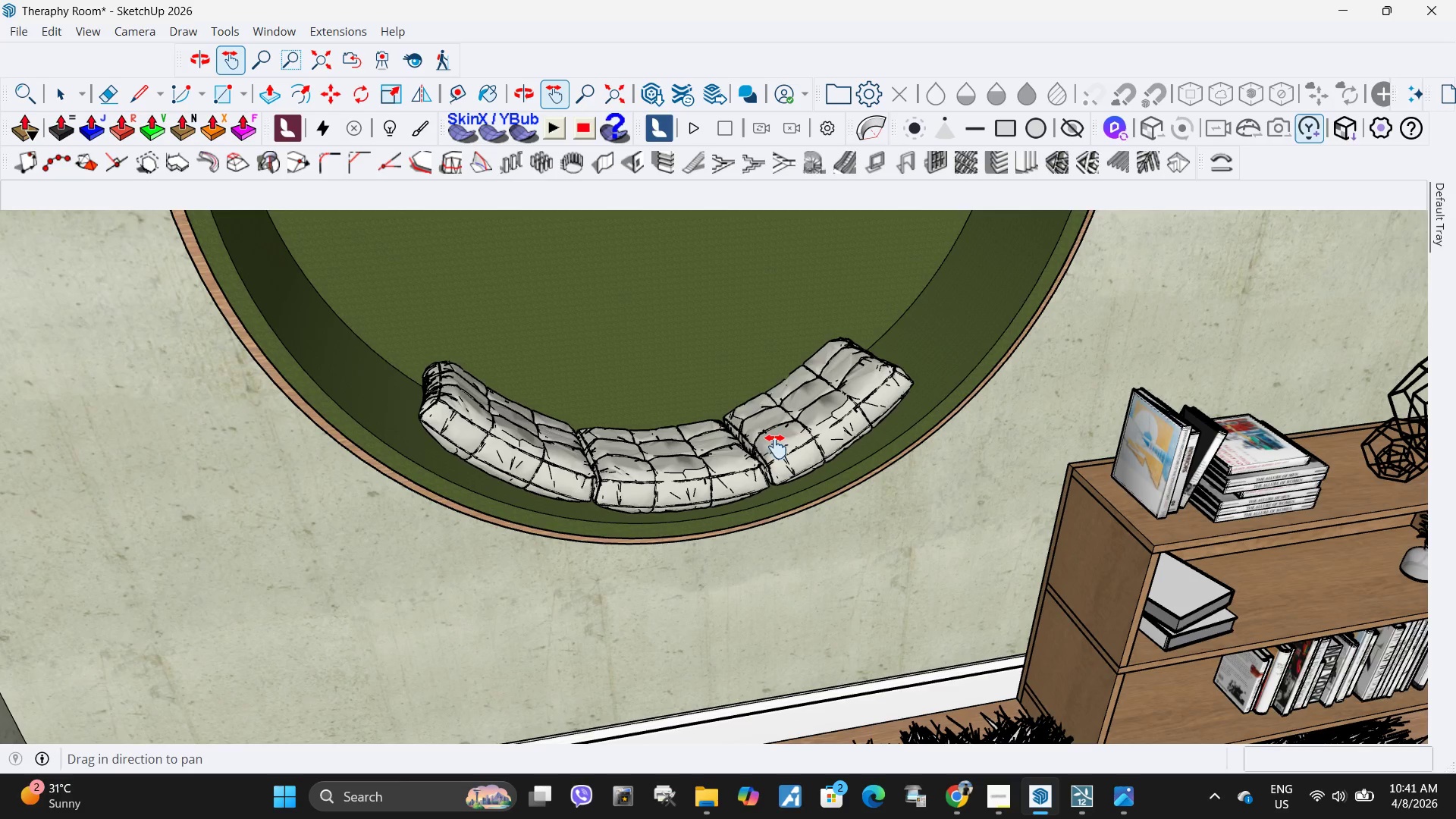 
double_click([770, 447])
 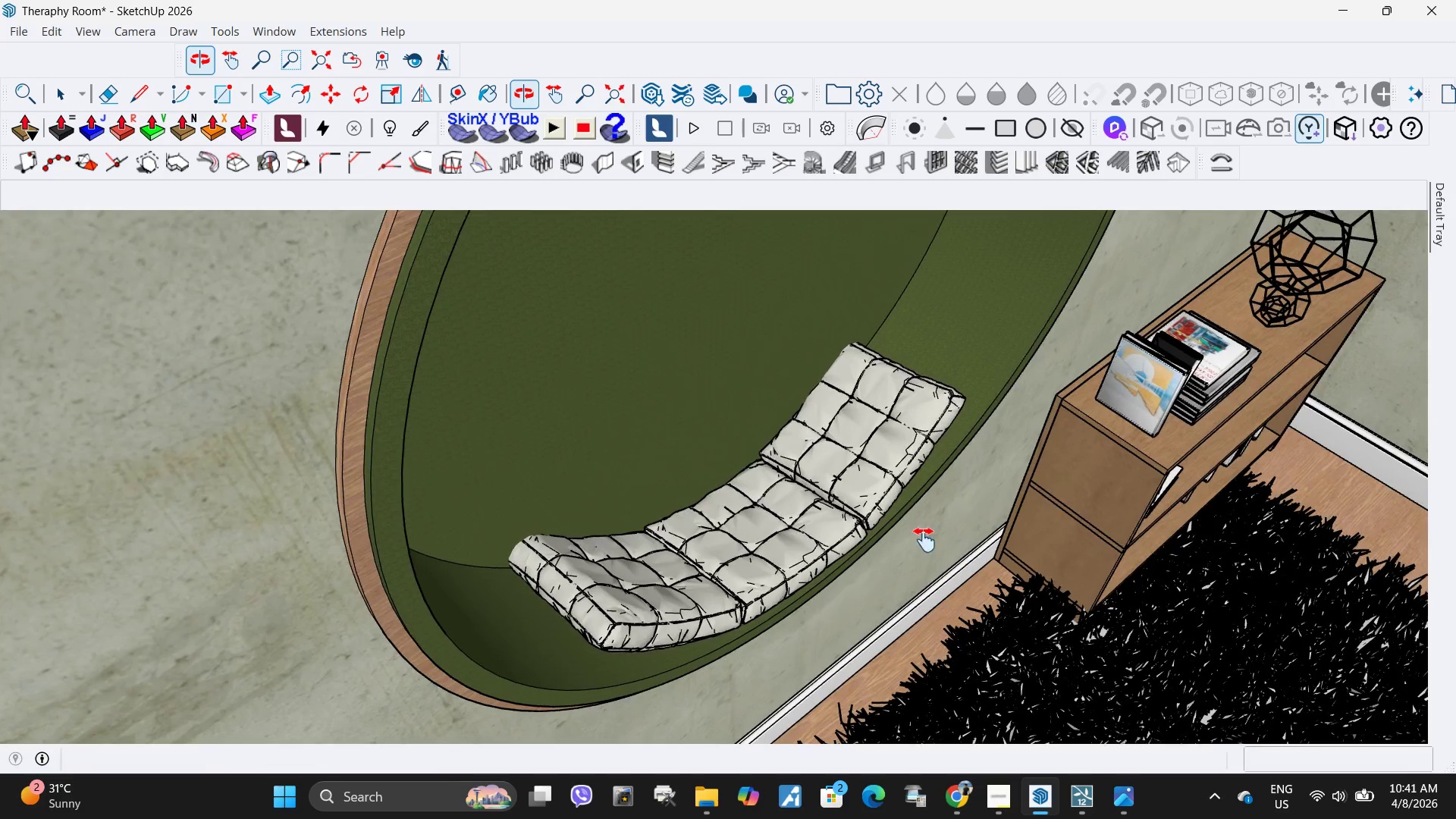 
left_click_drag(start_coordinate=[1025, 472], to_coordinate=[677, 472])
 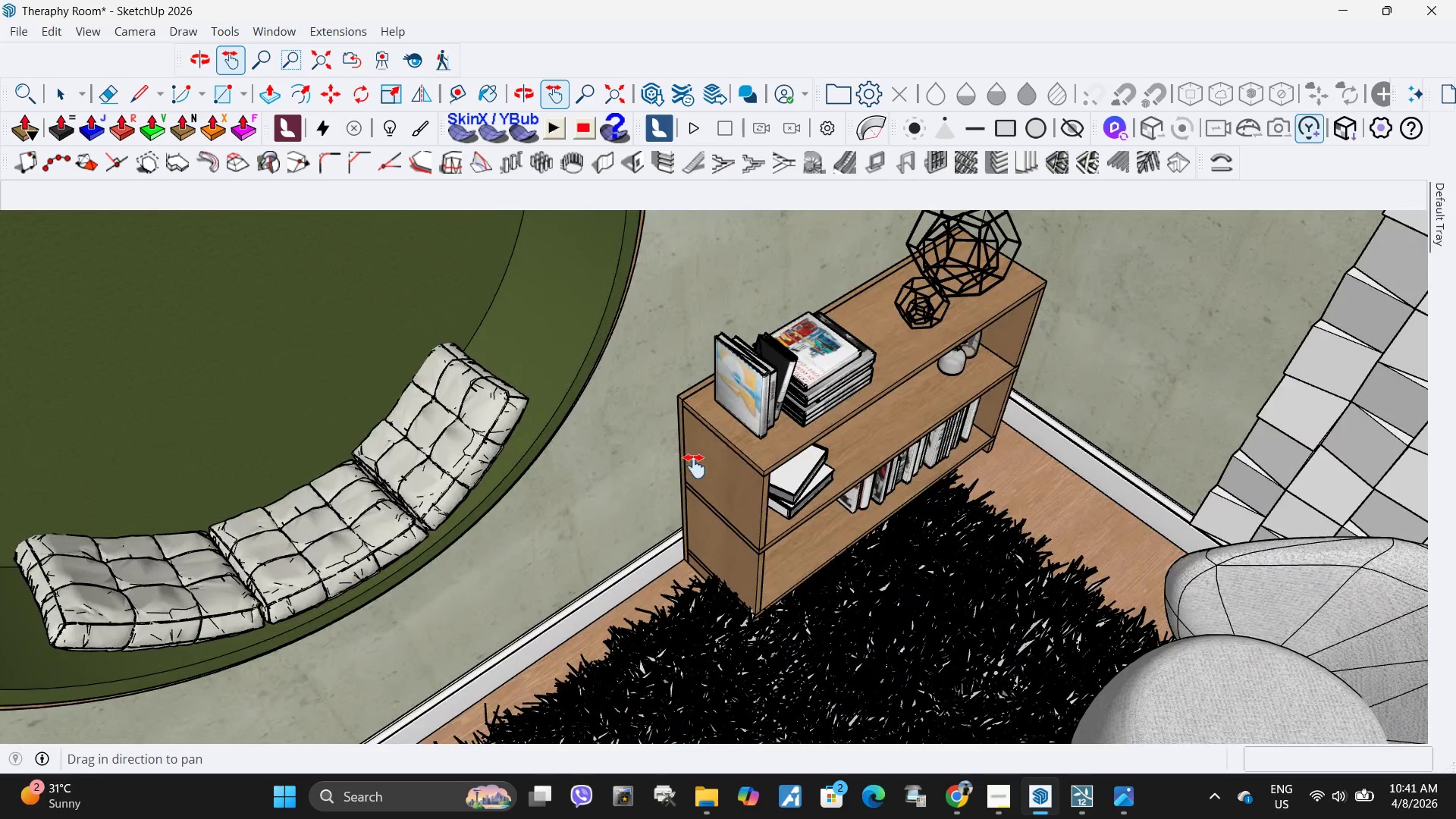 
scroll: coordinate [757, 529], scroll_direction: up, amount: 5.0
 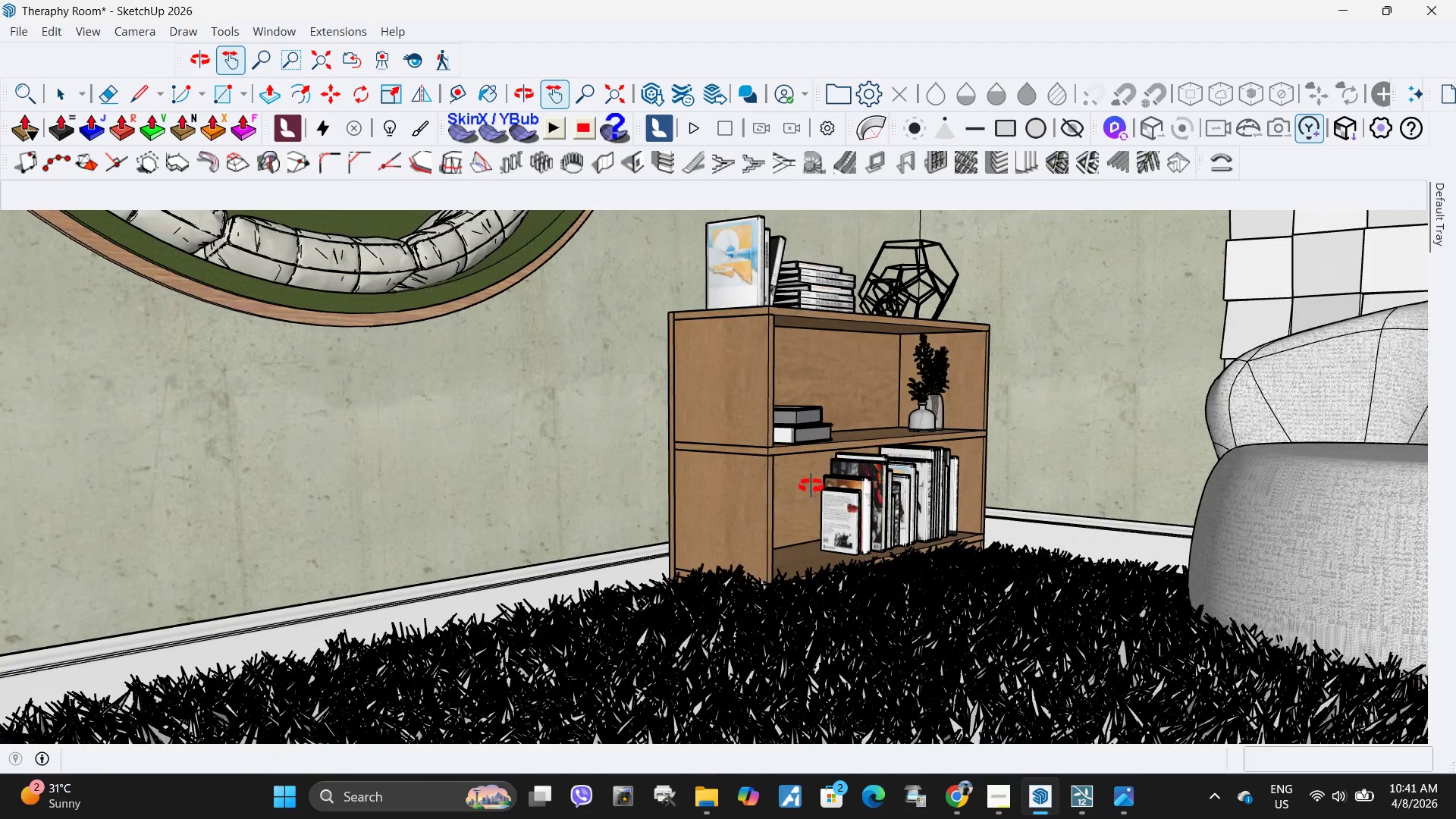 
left_click_drag(start_coordinate=[896, 325], to_coordinate=[846, 545])
 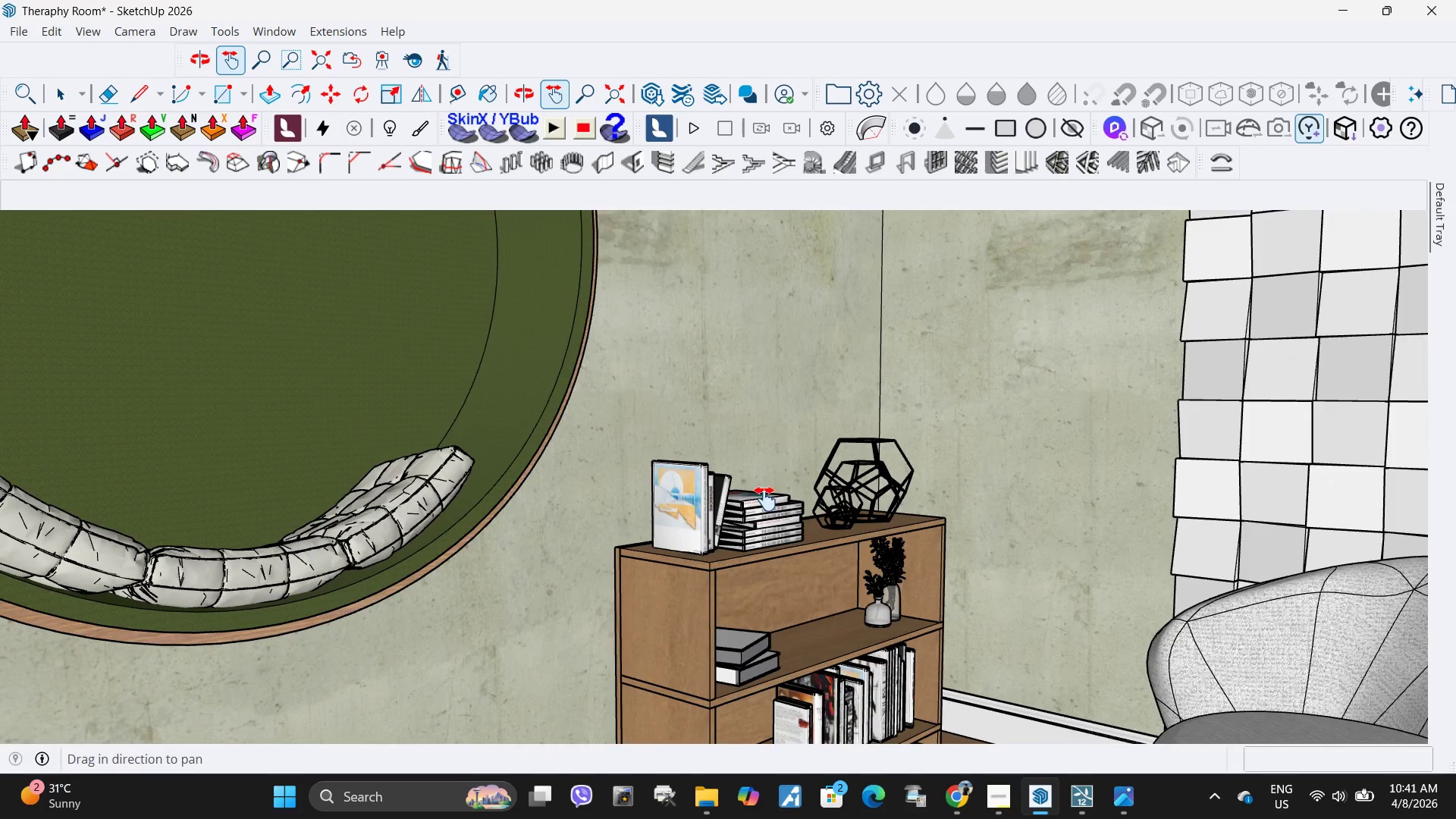 
scroll: coordinate [769, 511], scroll_direction: up, amount: 83.0
 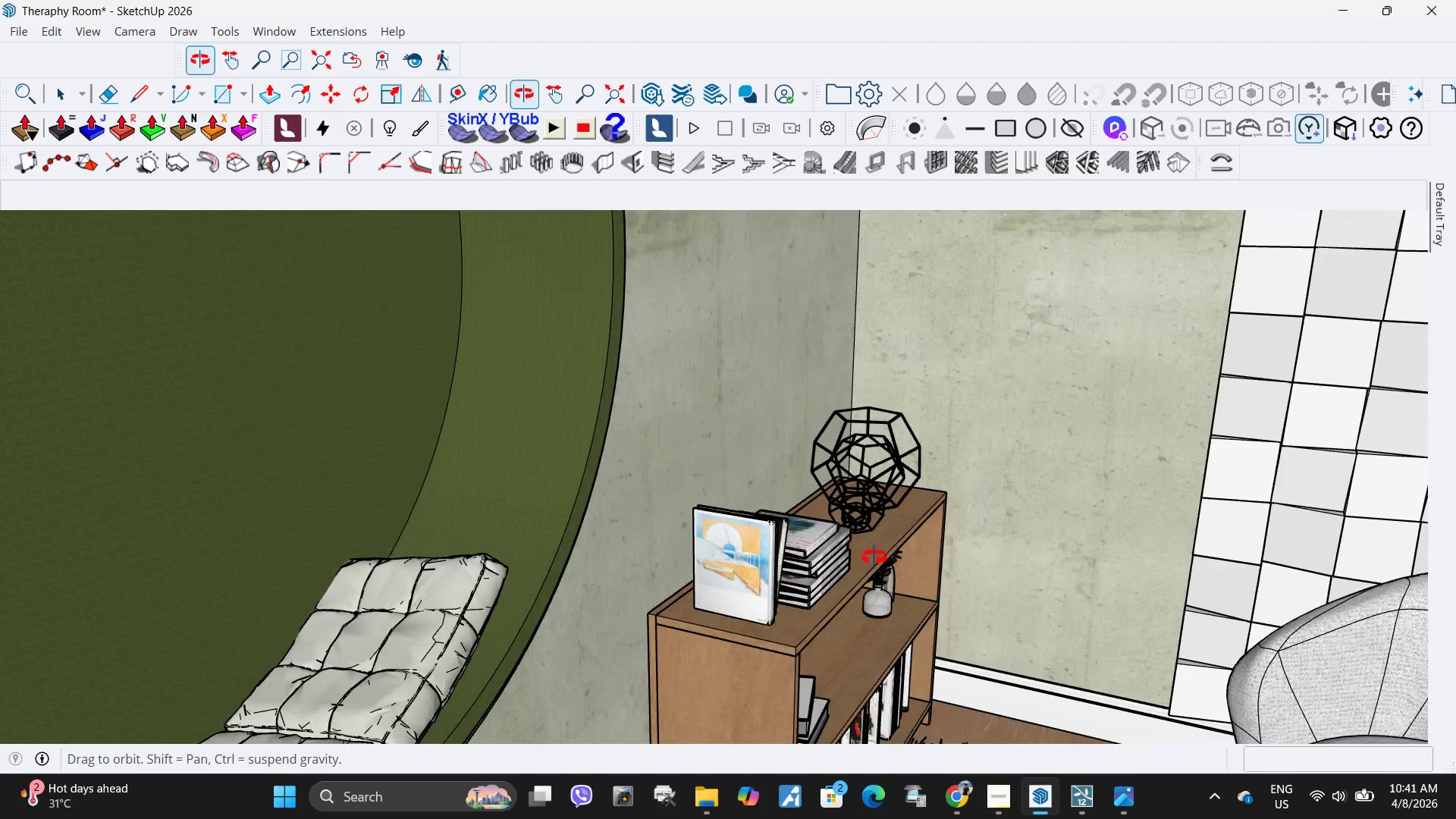 
left_click_drag(start_coordinate=[998, 550], to_coordinate=[792, 425])
 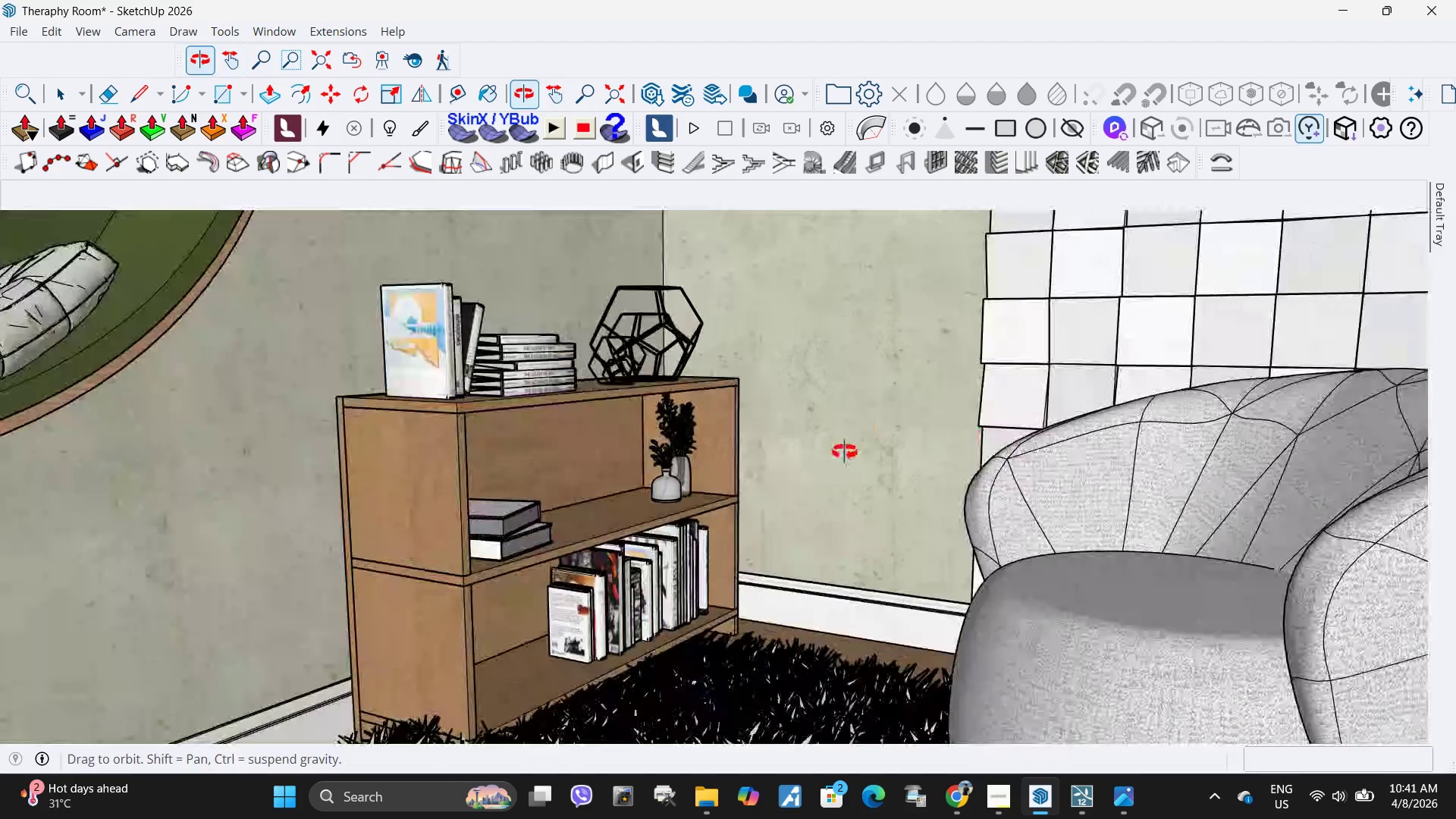 
left_click_drag(start_coordinate=[787, 372], to_coordinate=[1006, 421])
 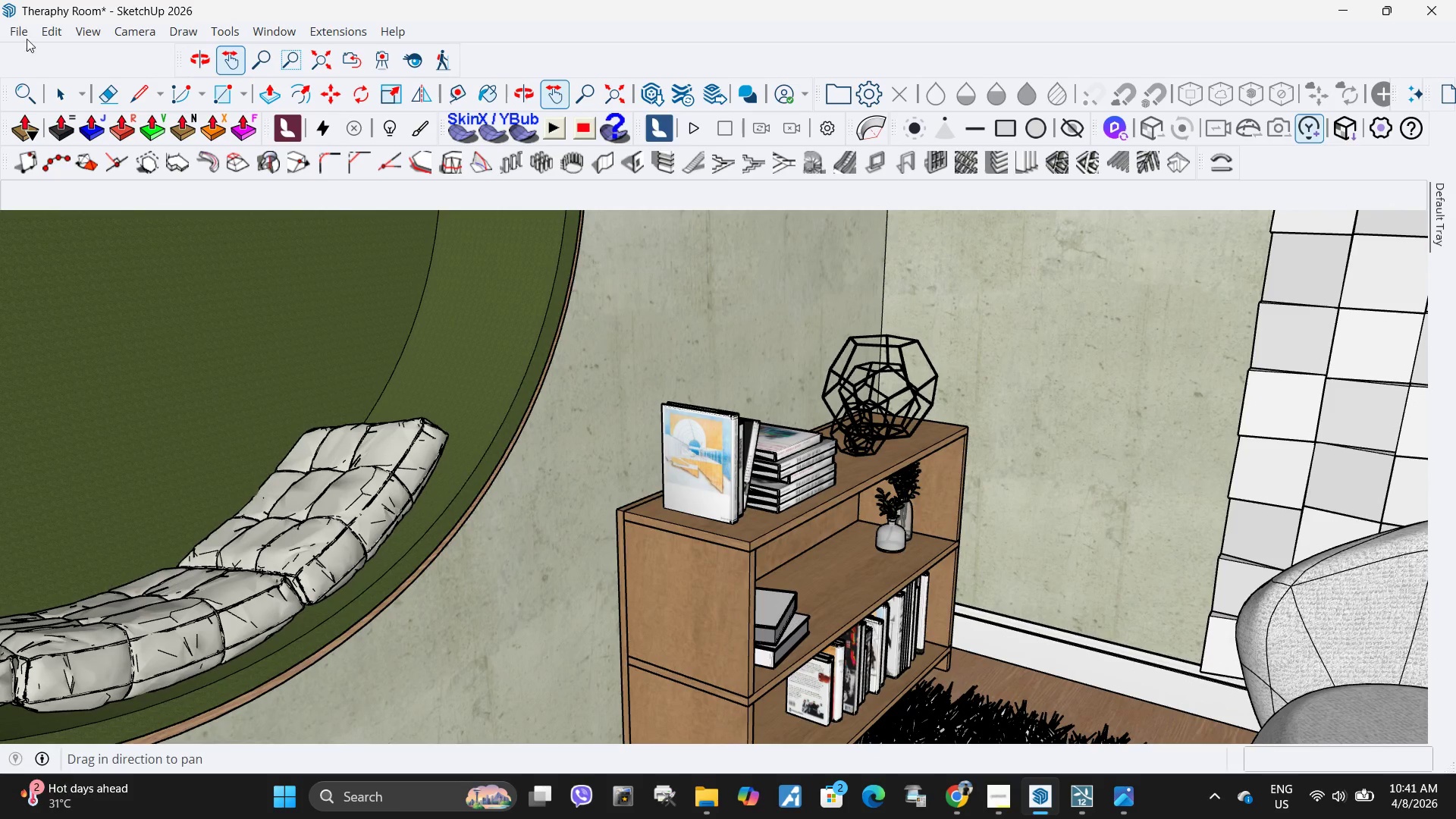 
left_click([22, 37])
 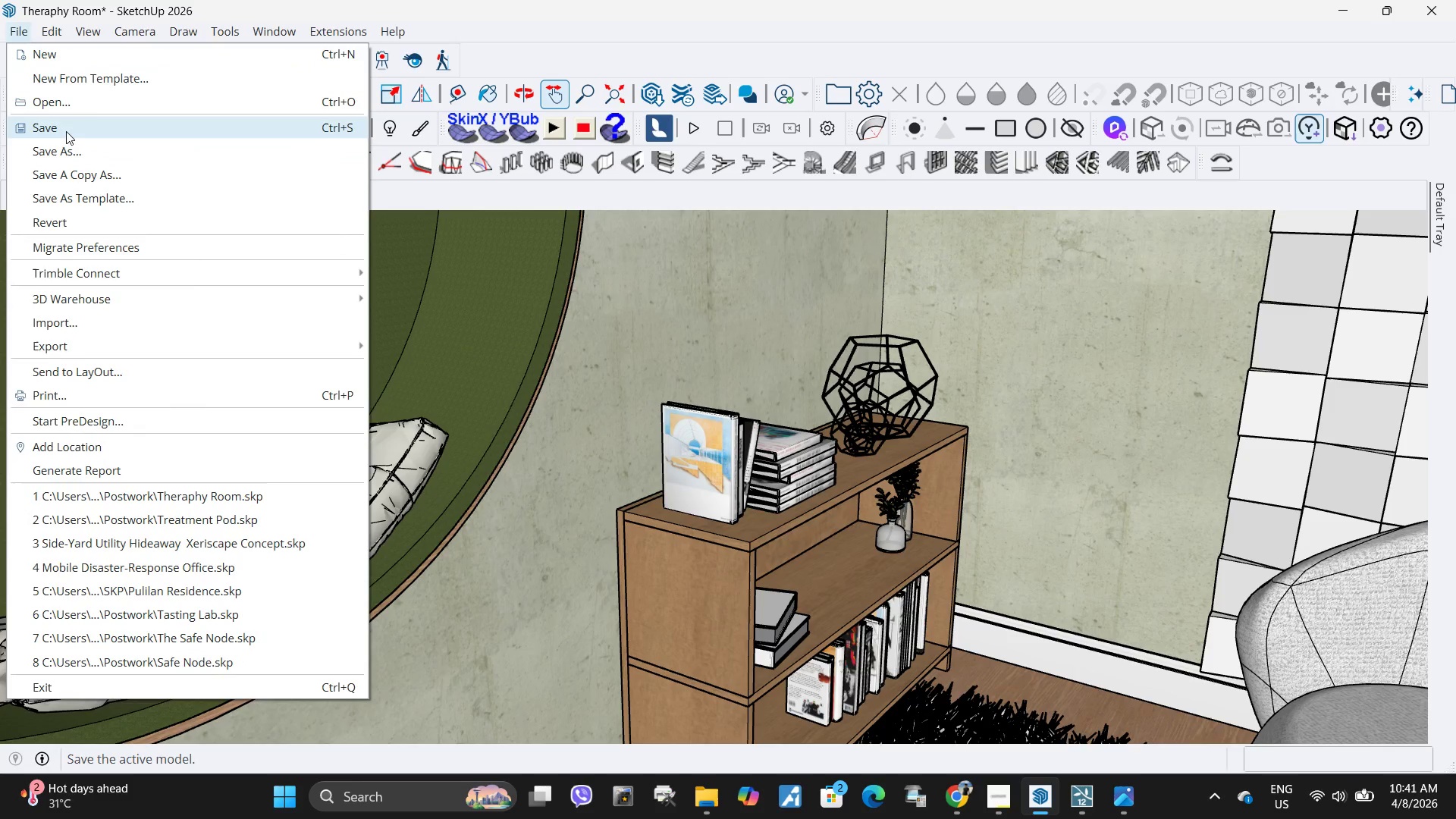 
left_click([66, 131])
 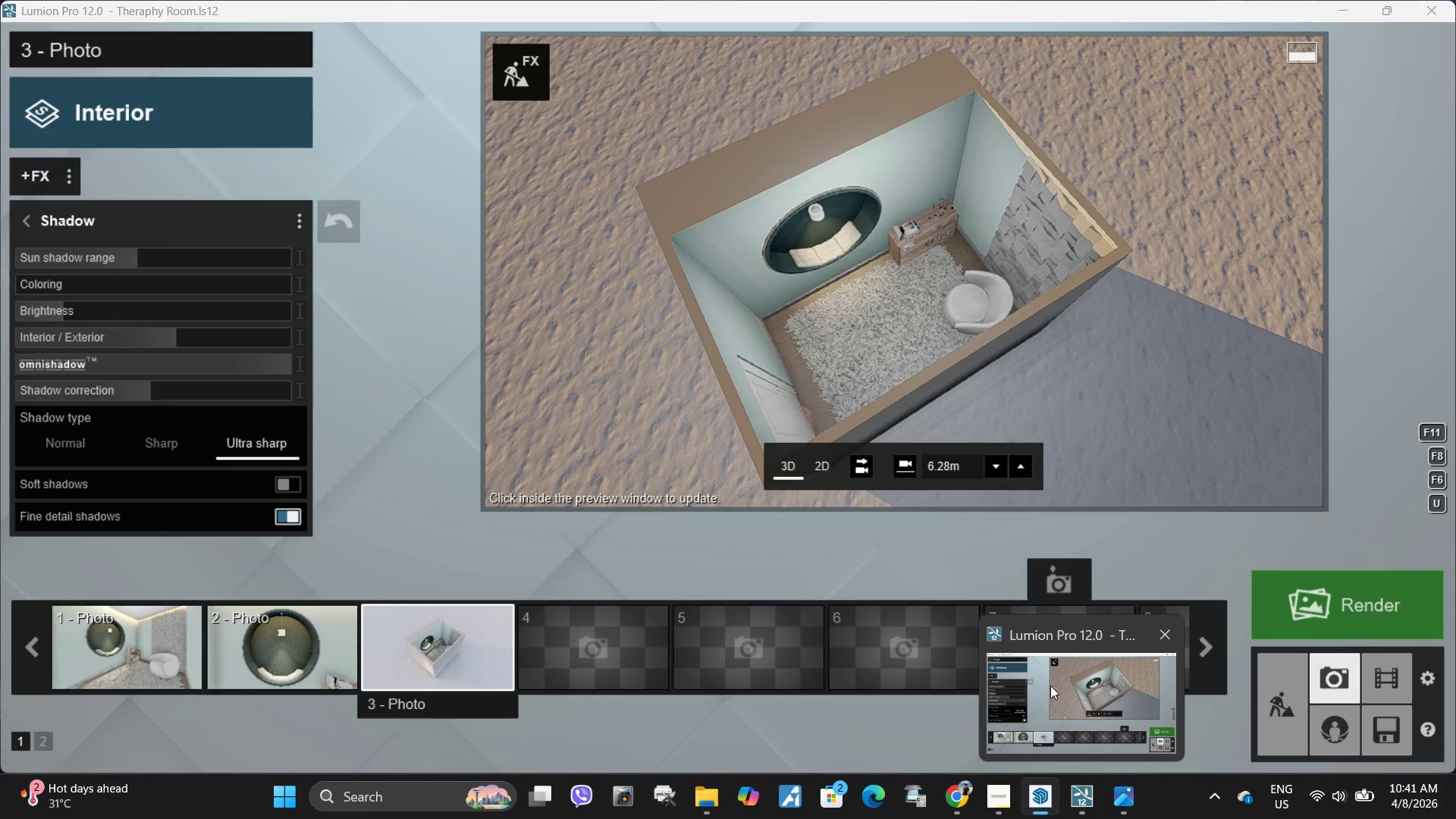 
mouse_move([1040, 712])
 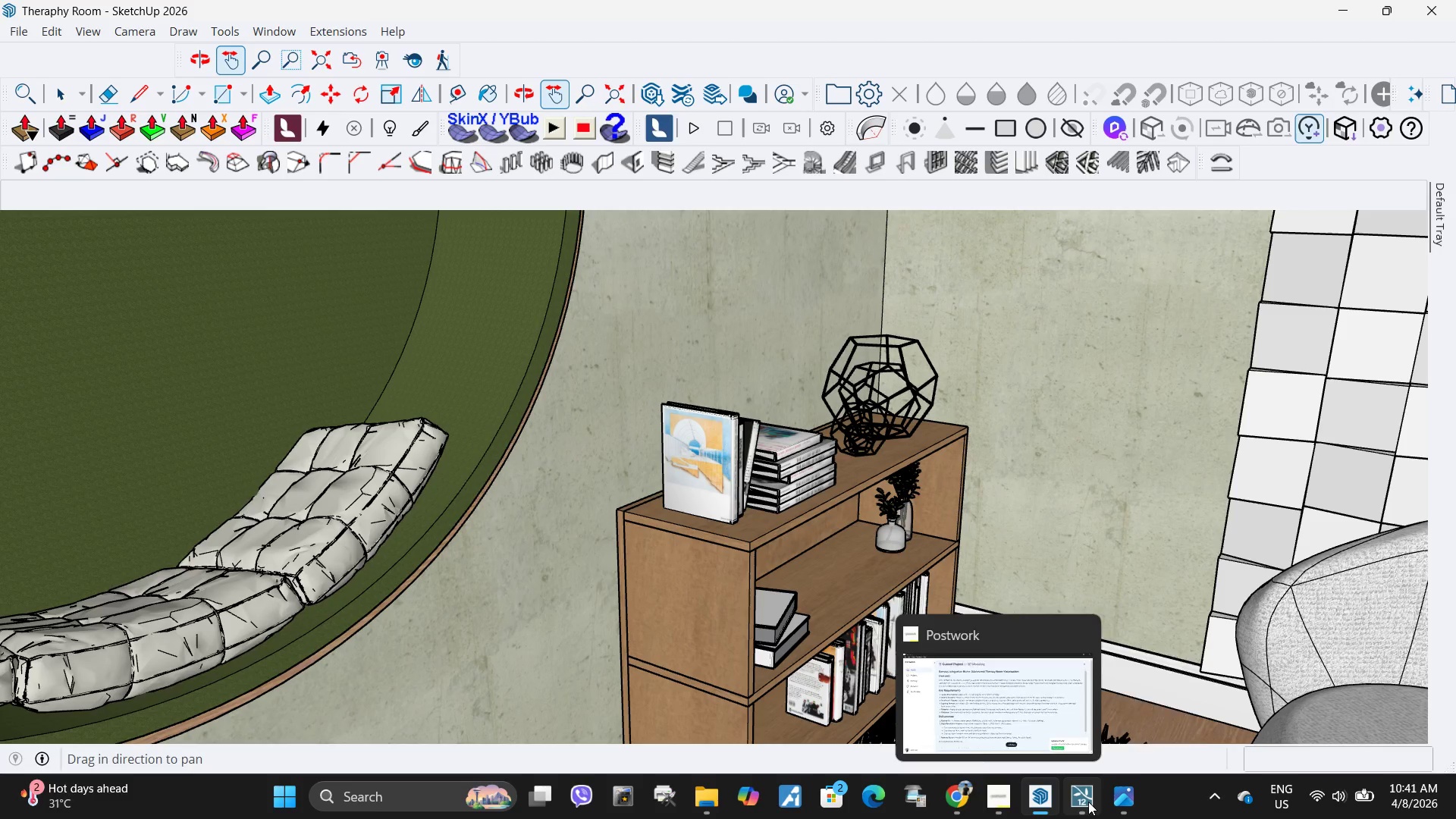 
left_click([1089, 800])
 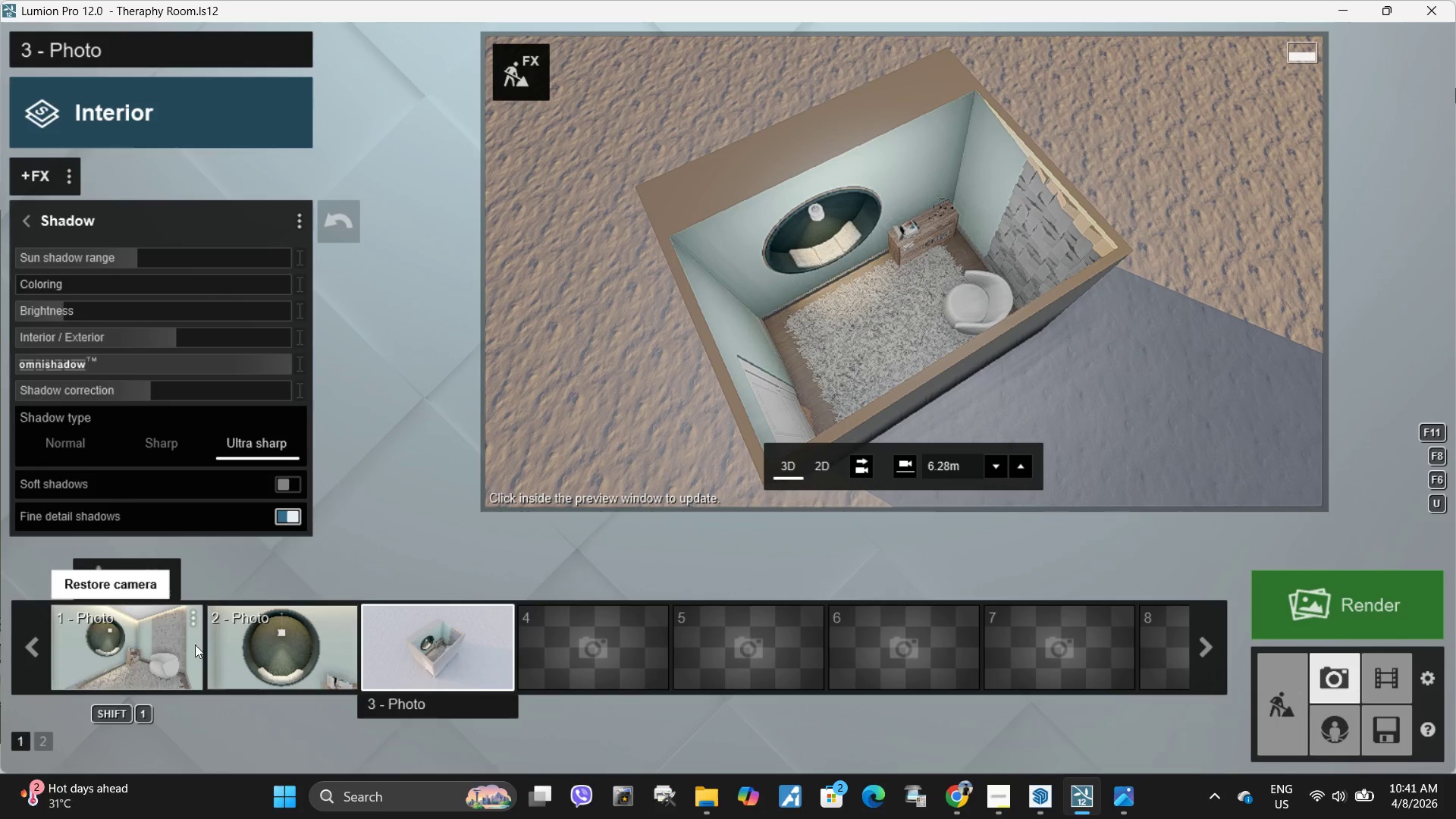 
left_click([171, 652])
 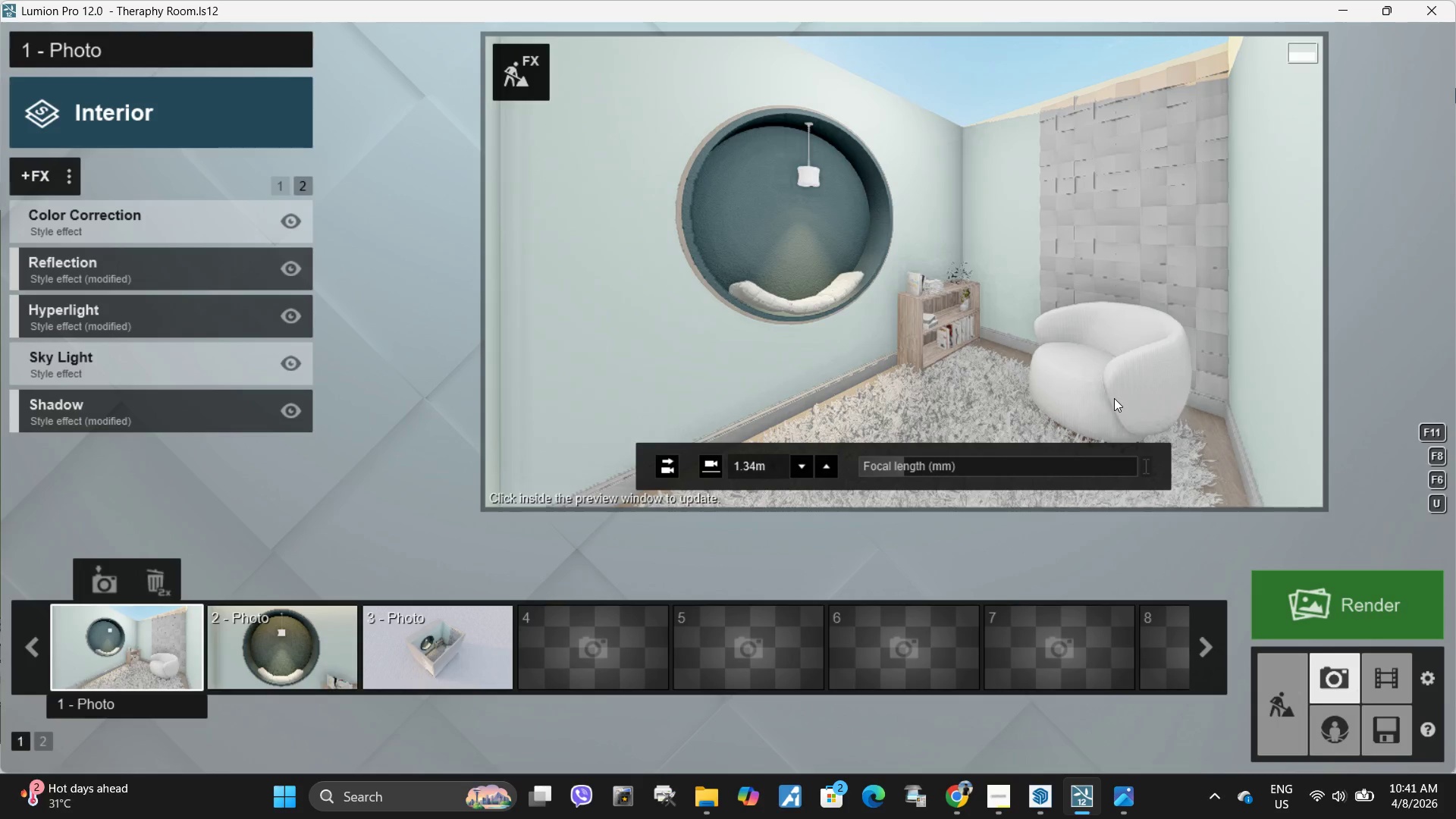 
key(W)
 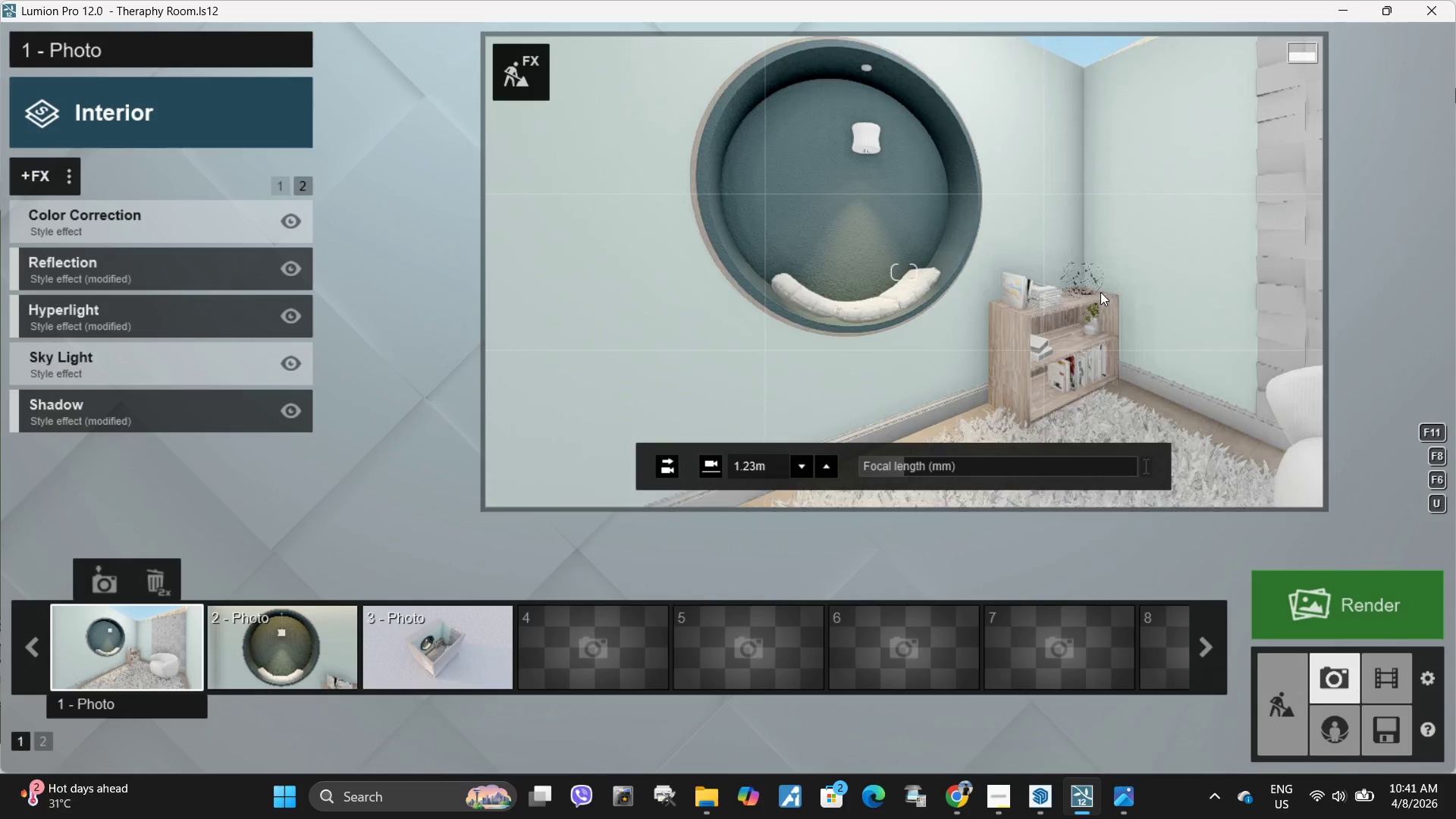 
right_click([1100, 292])
 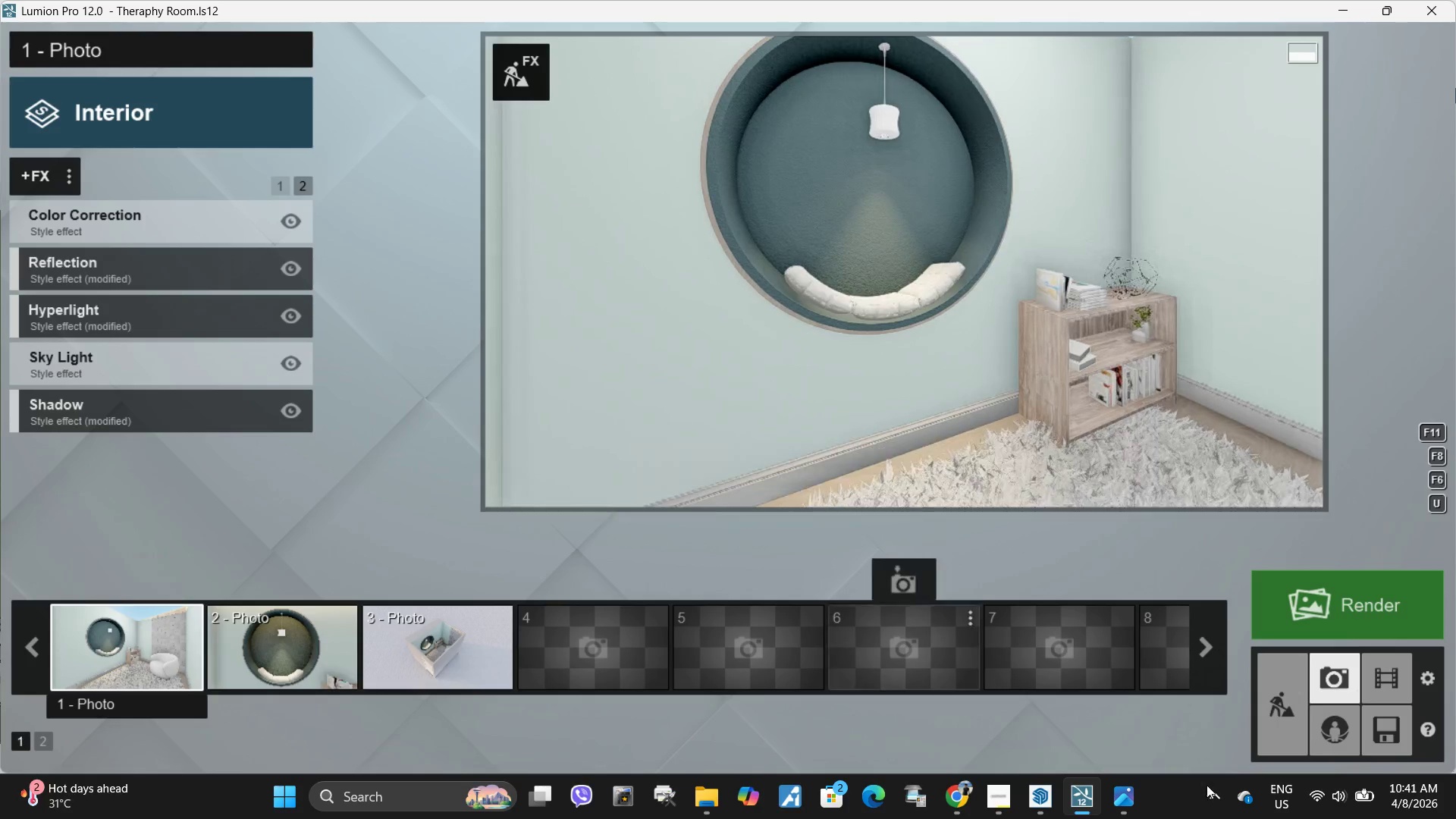 
type(sawwdawwdsaa)
 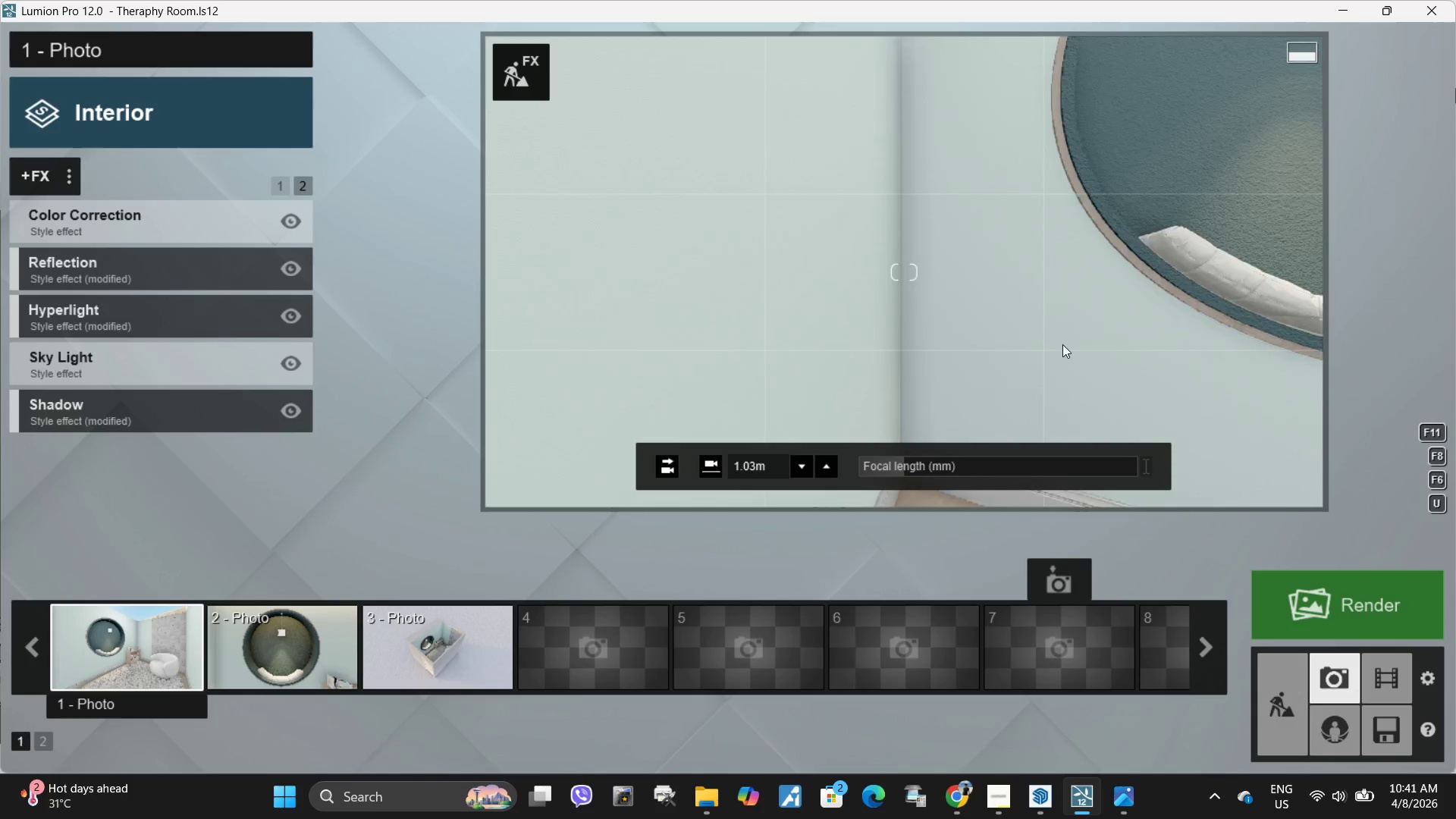 
type(ddwwwww)
 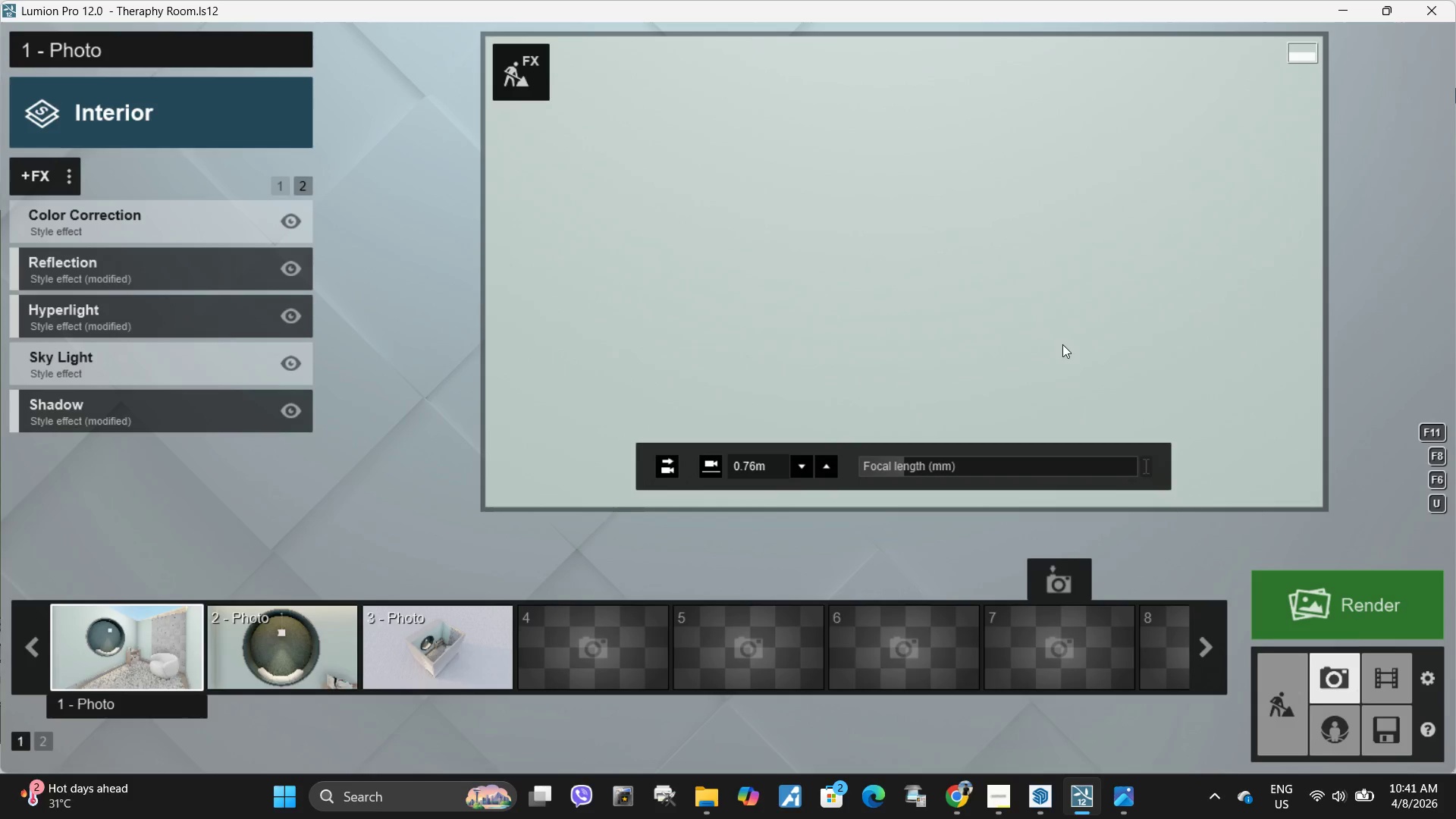 
left_click([928, 303])
 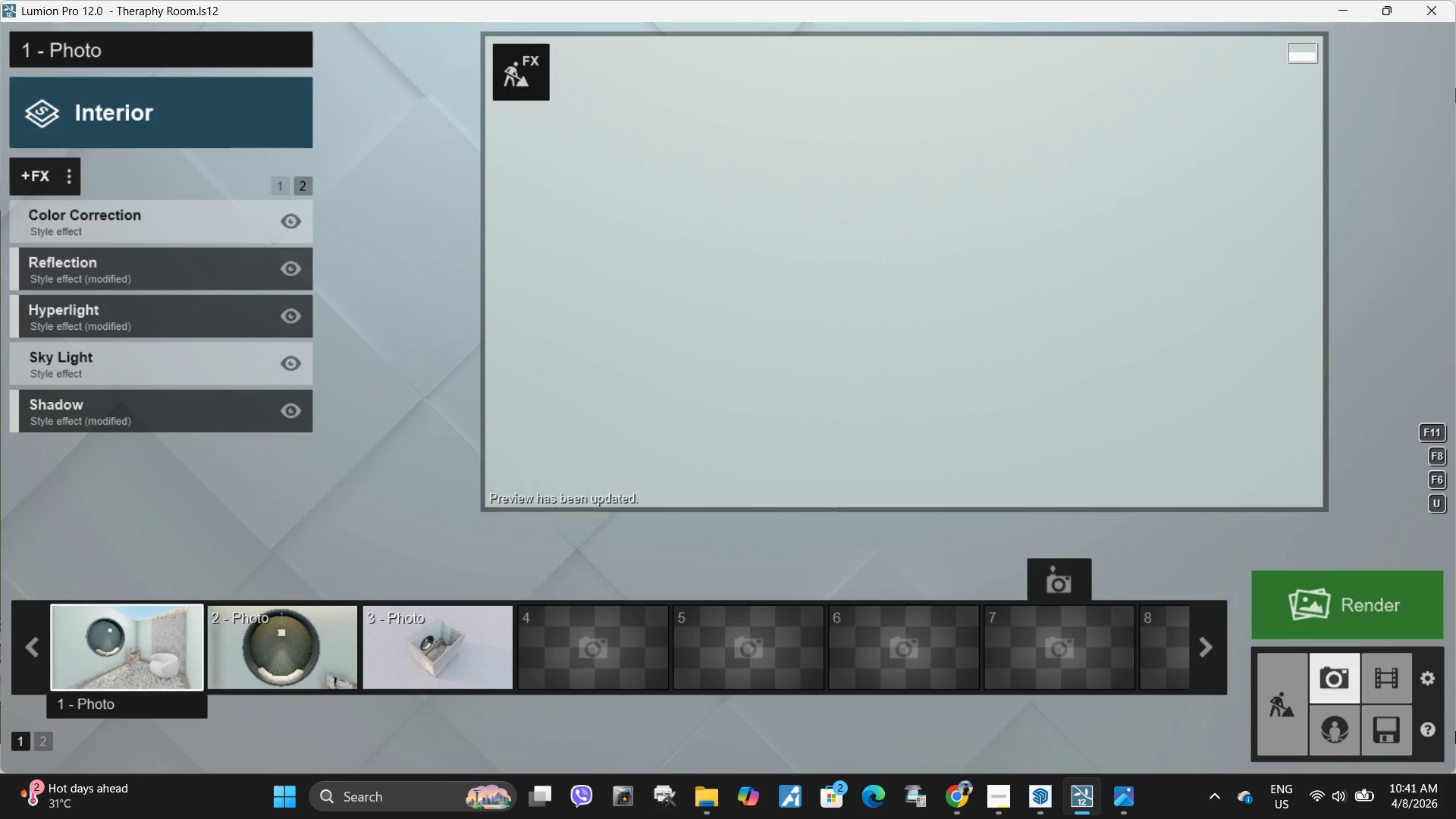 
key(Meta+Shift+S)
 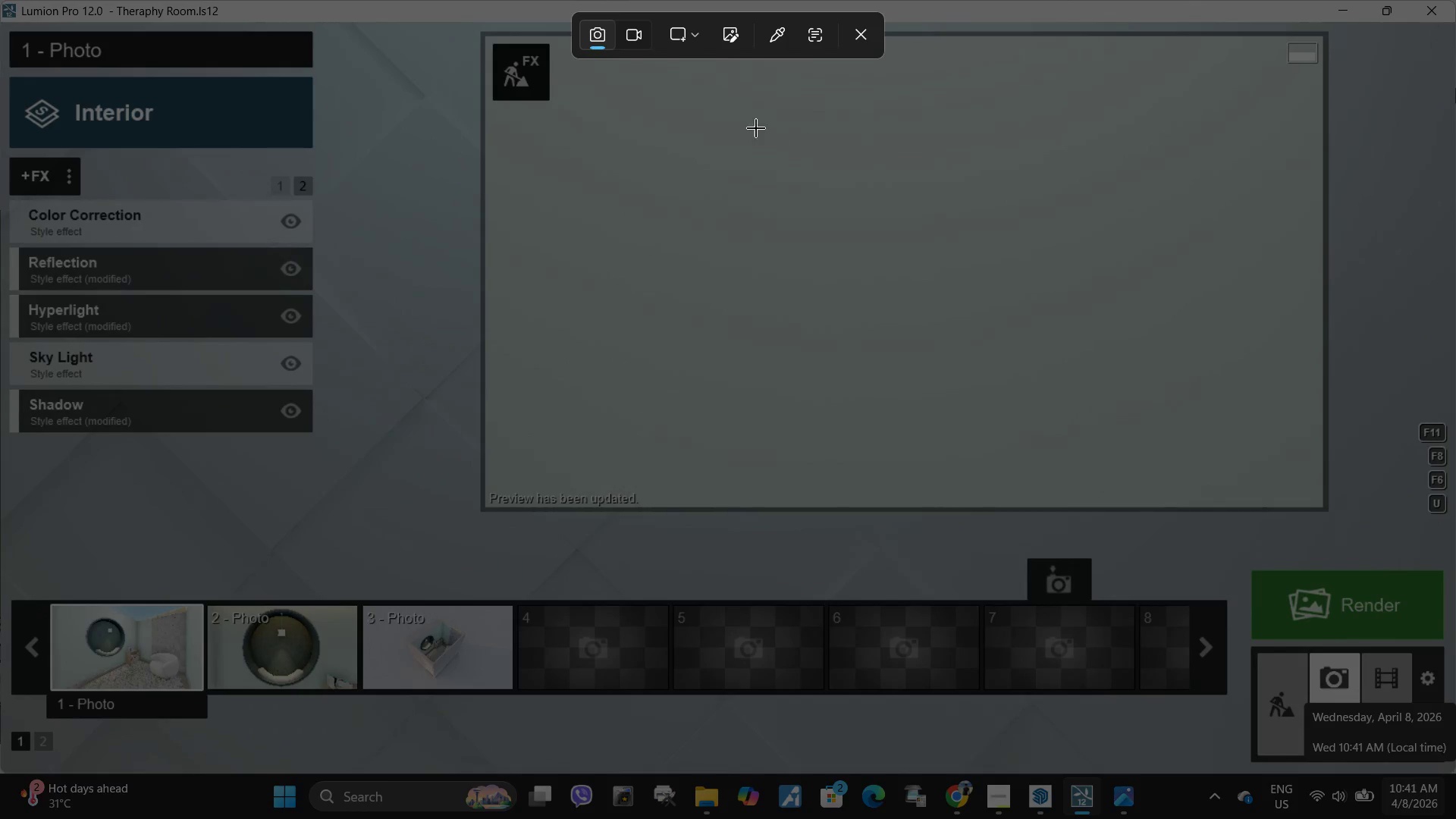 
left_click_drag(start_coordinate=[597, 96], to_coordinate=[1273, 469])
 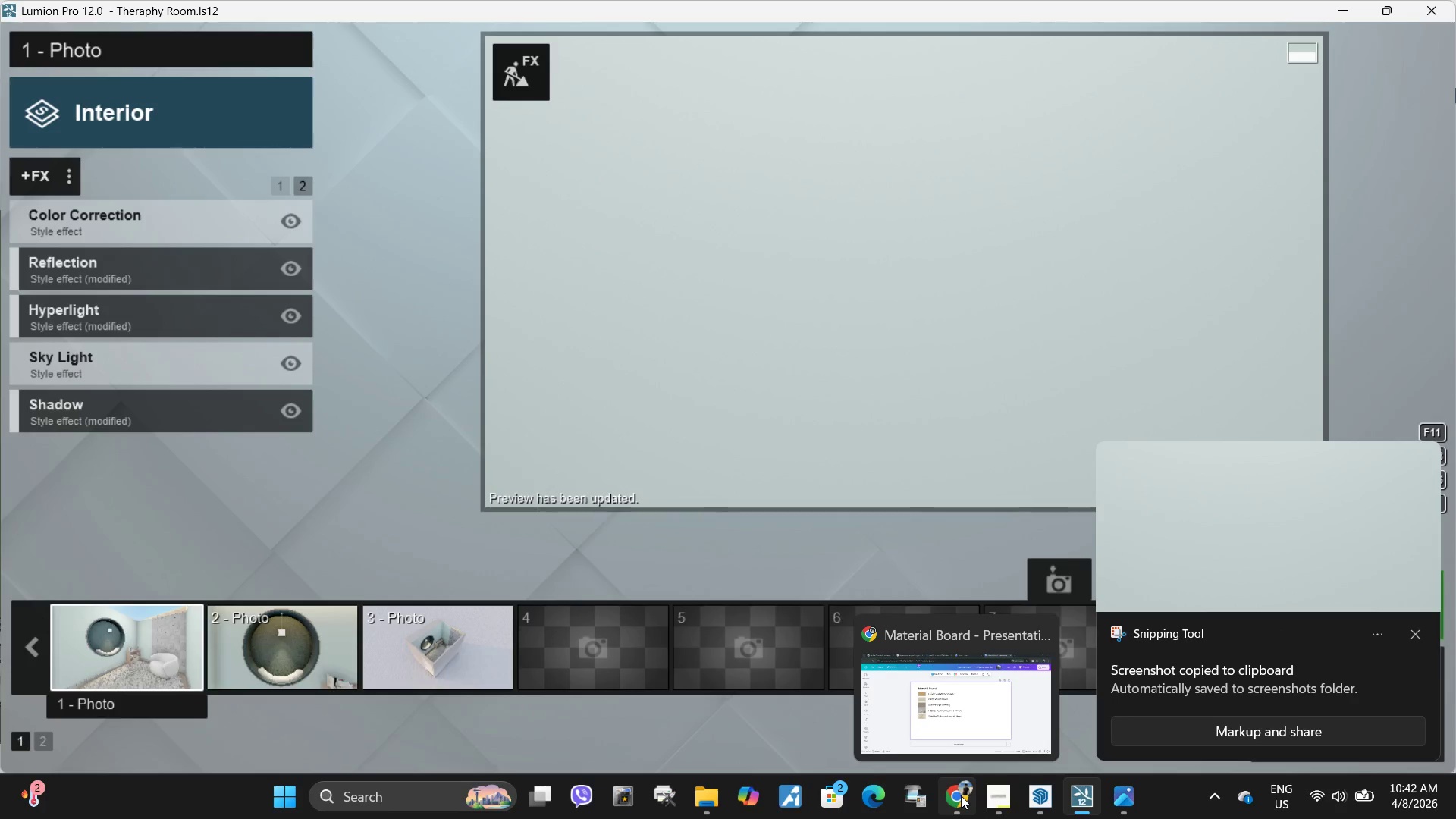 
wait(5.47)
 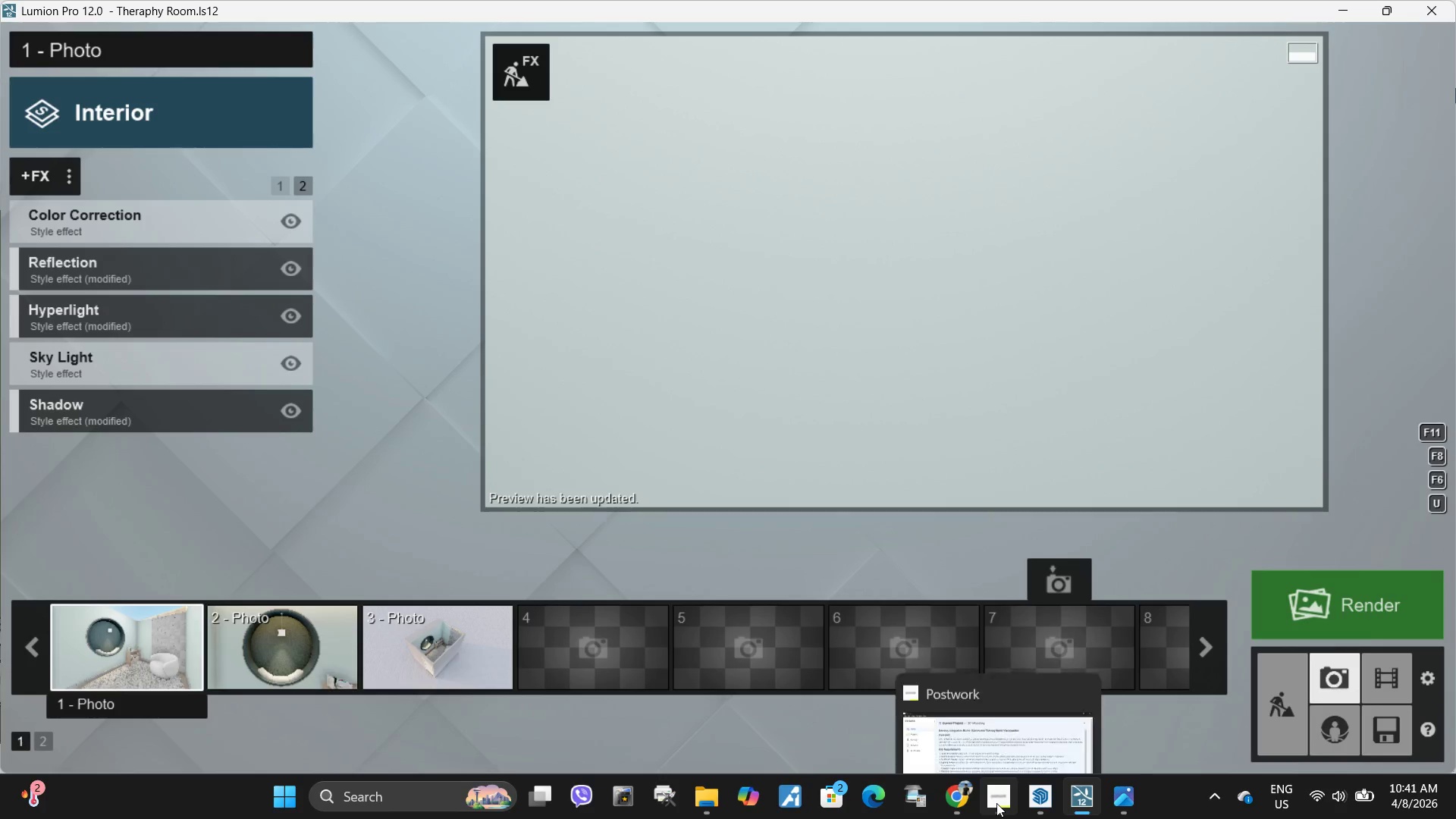 
left_click([948, 681])
 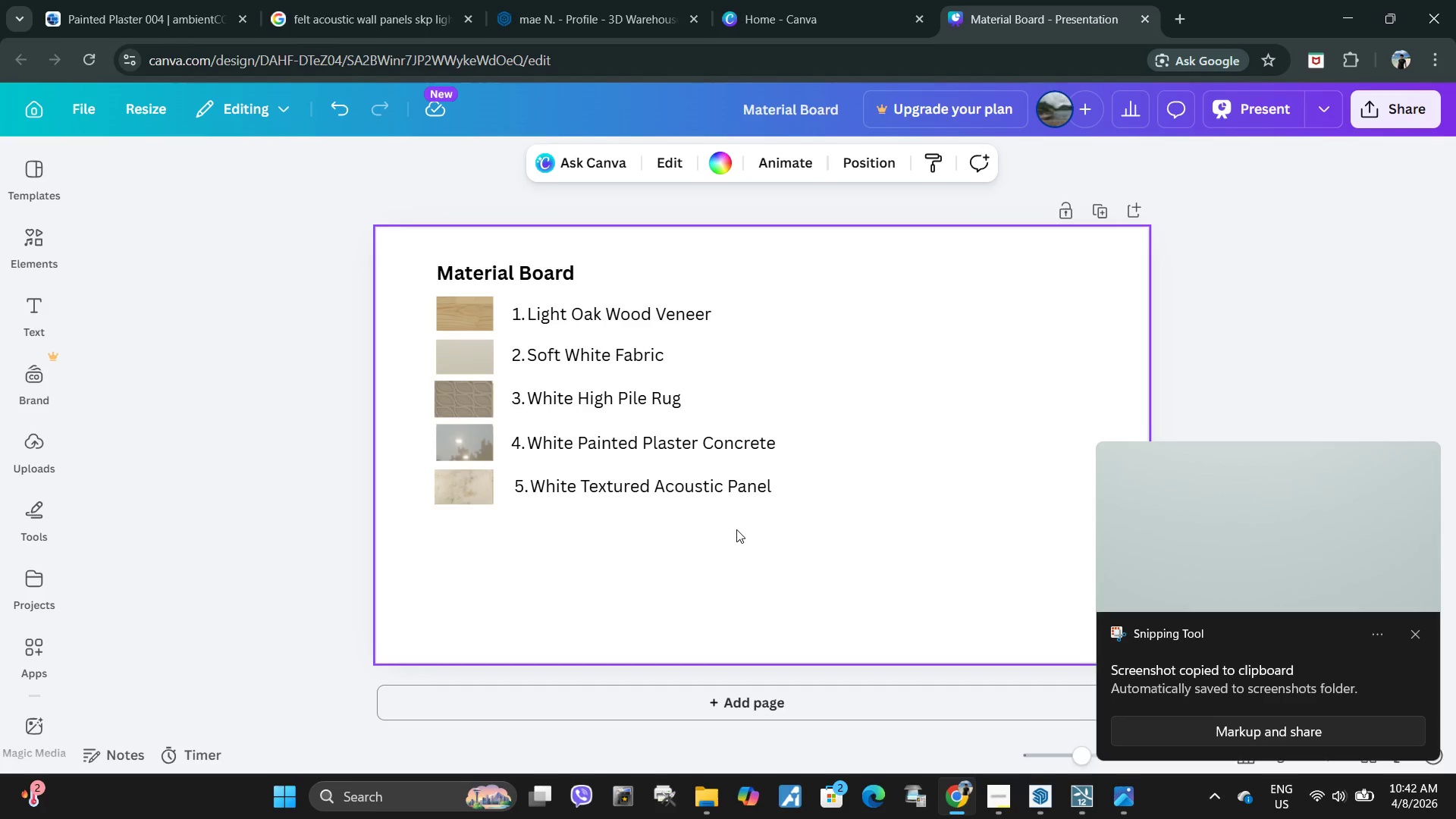 
key(Control+ControlLeft)
 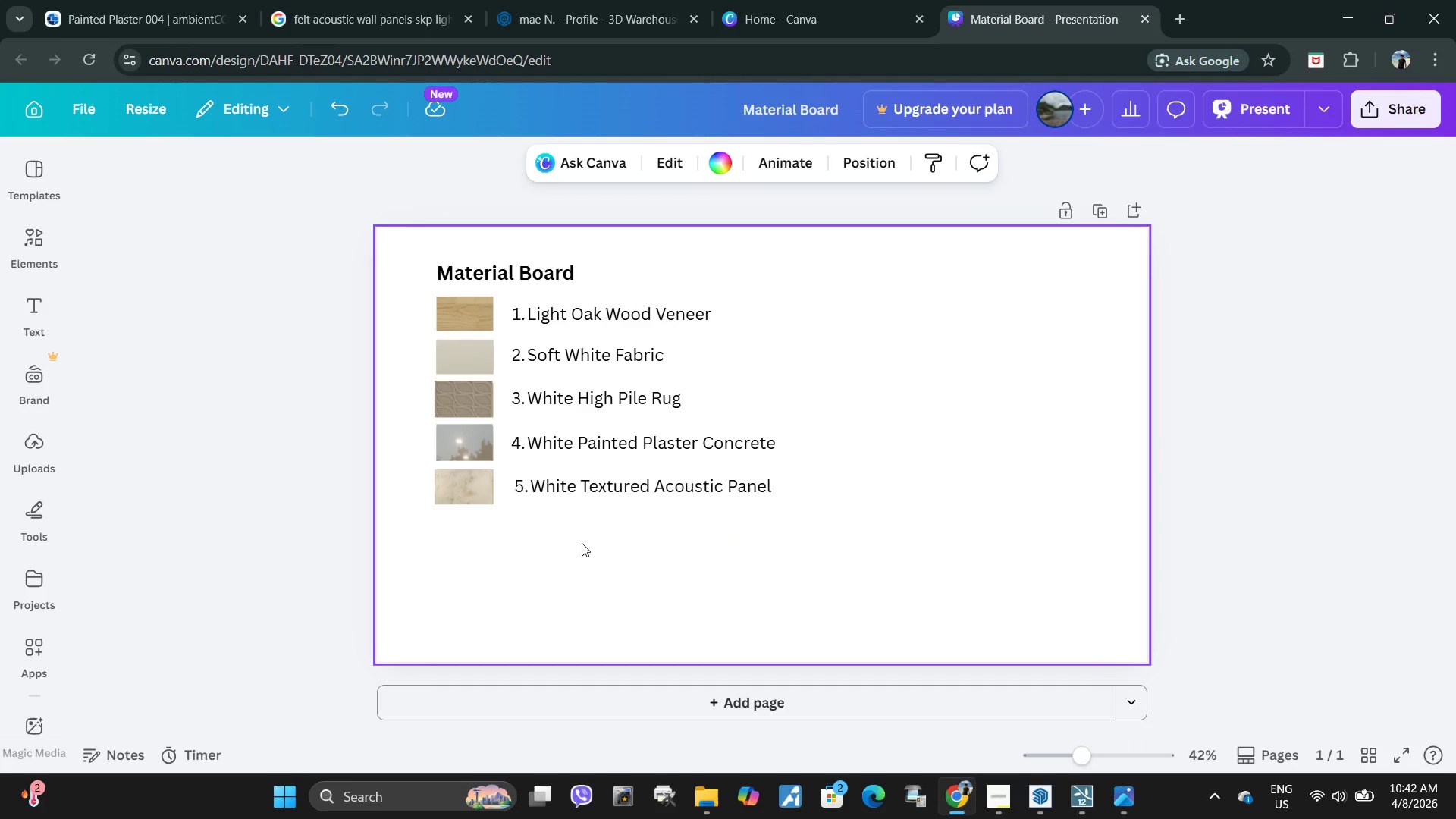 
key(Control+V)
 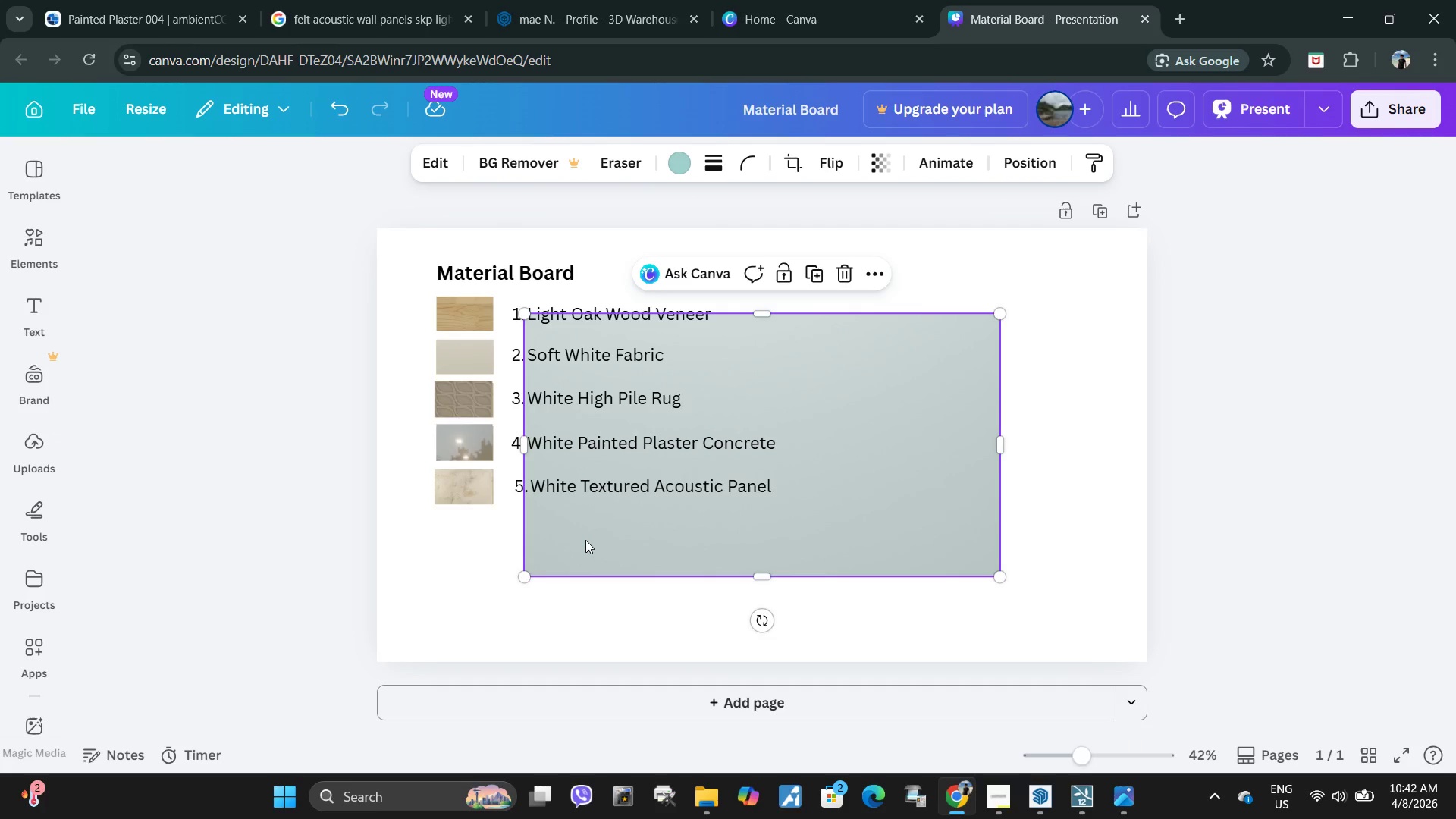 
wait(14.34)
 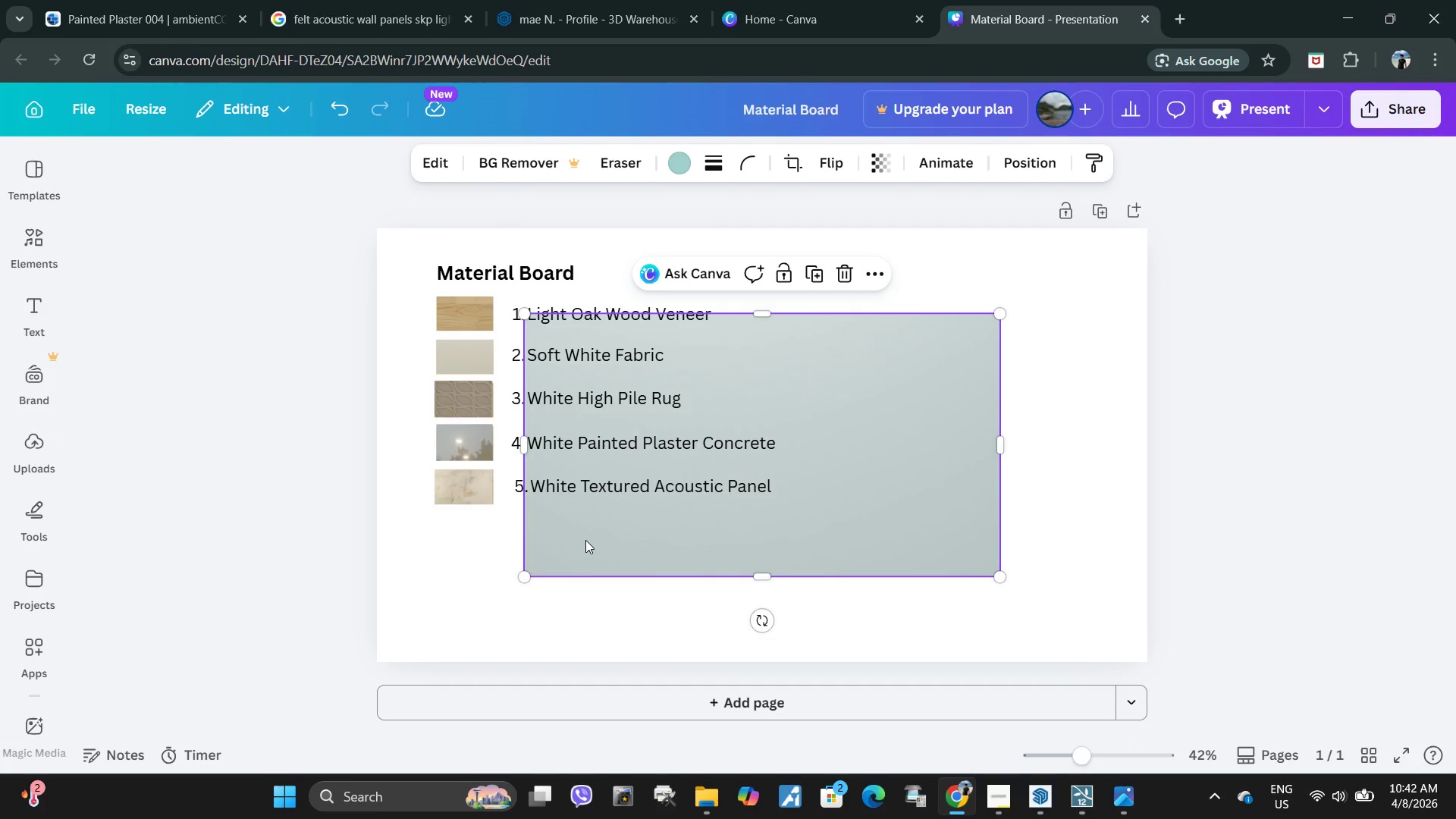 
left_click([1087, 795])
 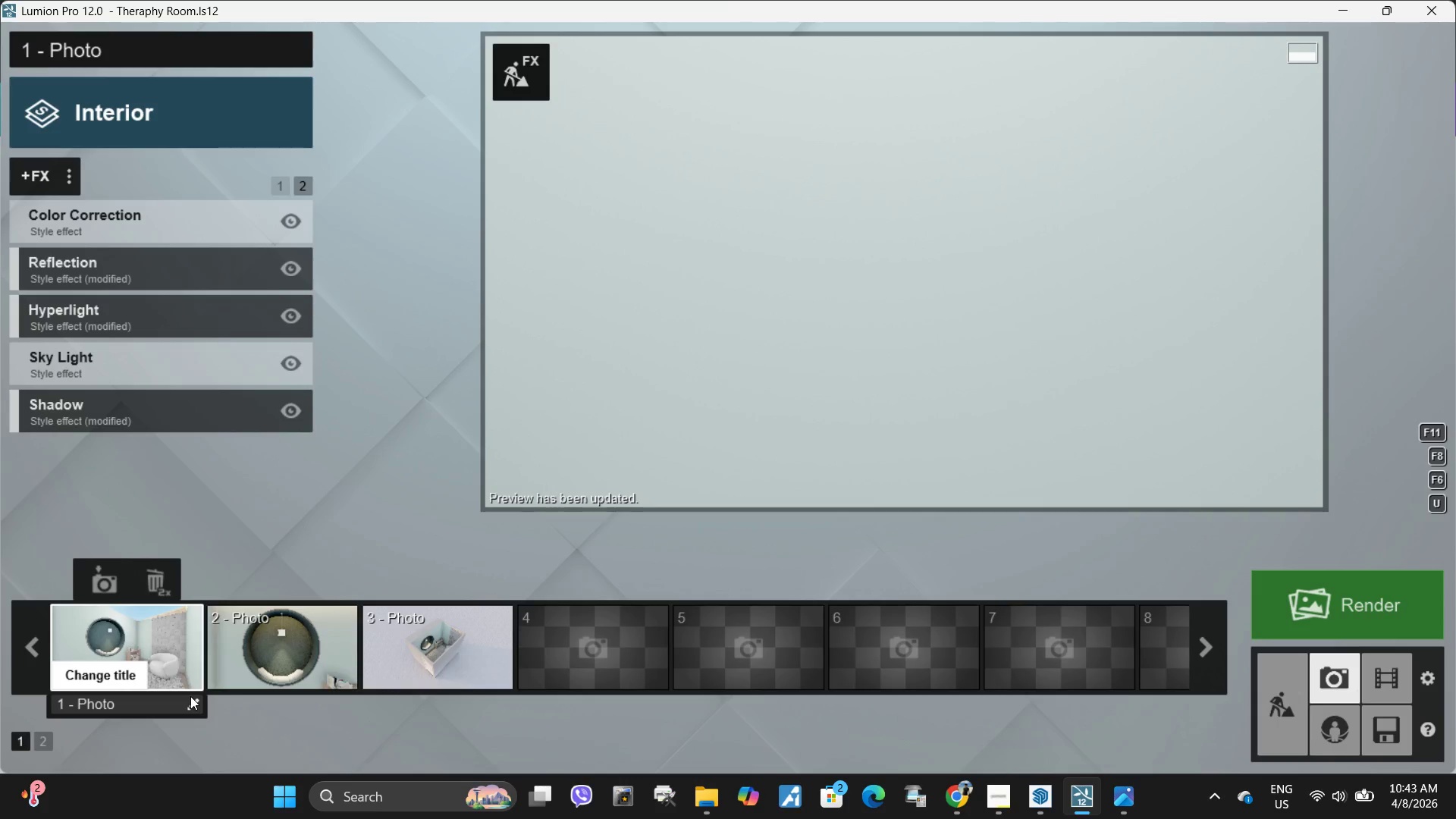 
wait(77.28)
 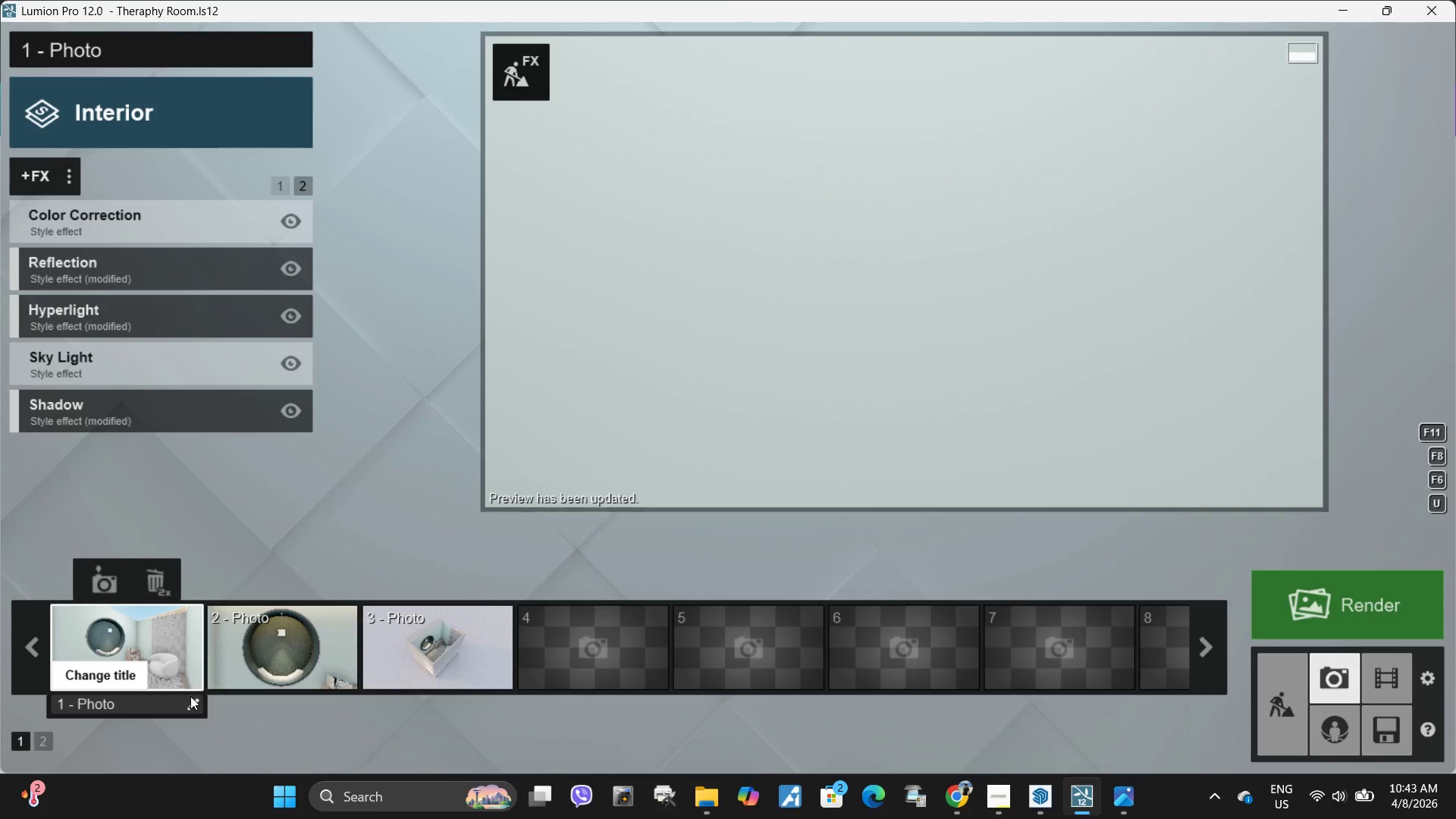 
type(wwqqqqesssws)
 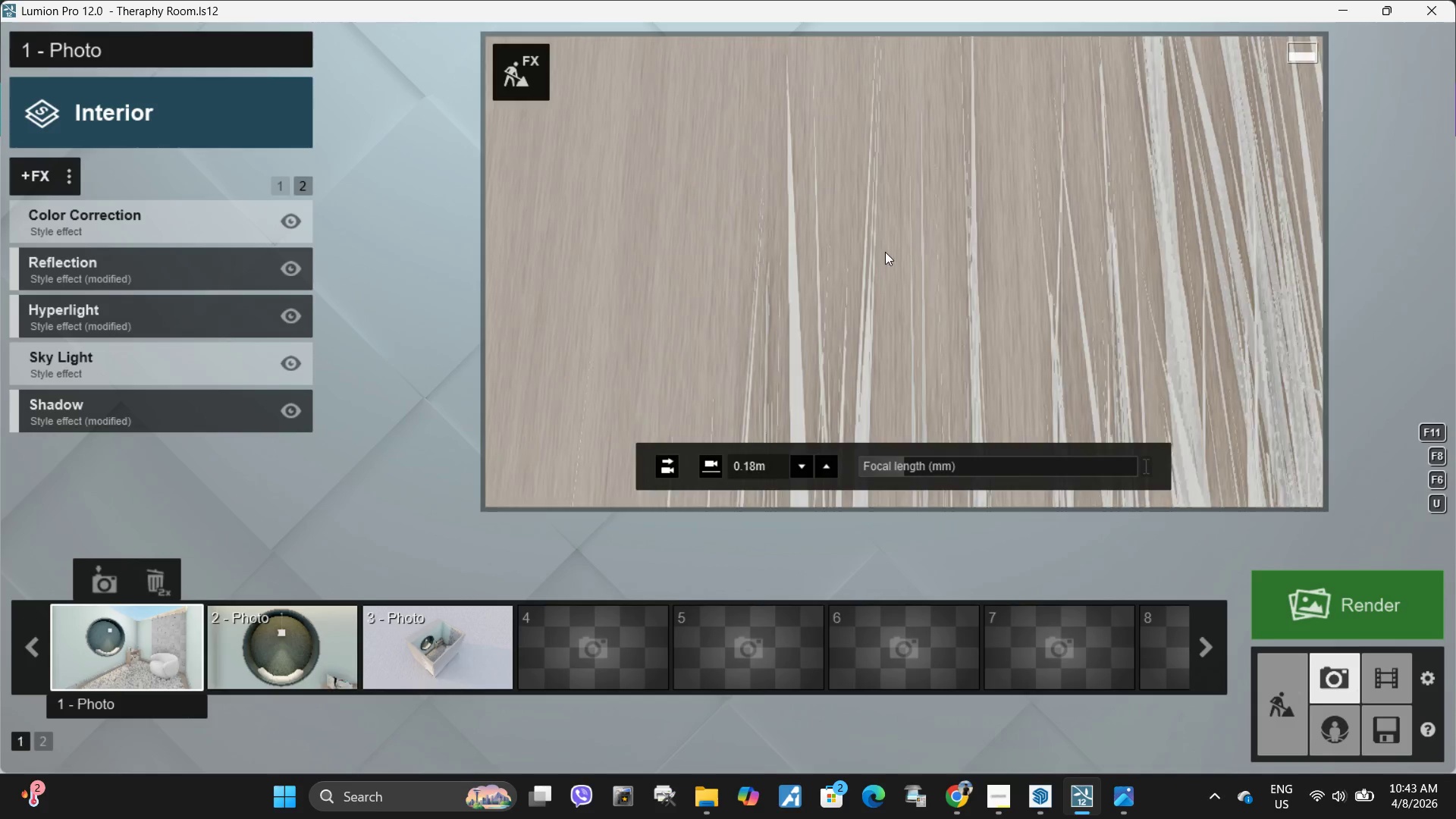 
left_click_drag(start_coordinate=[912, 466], to_coordinate=[946, 466])
 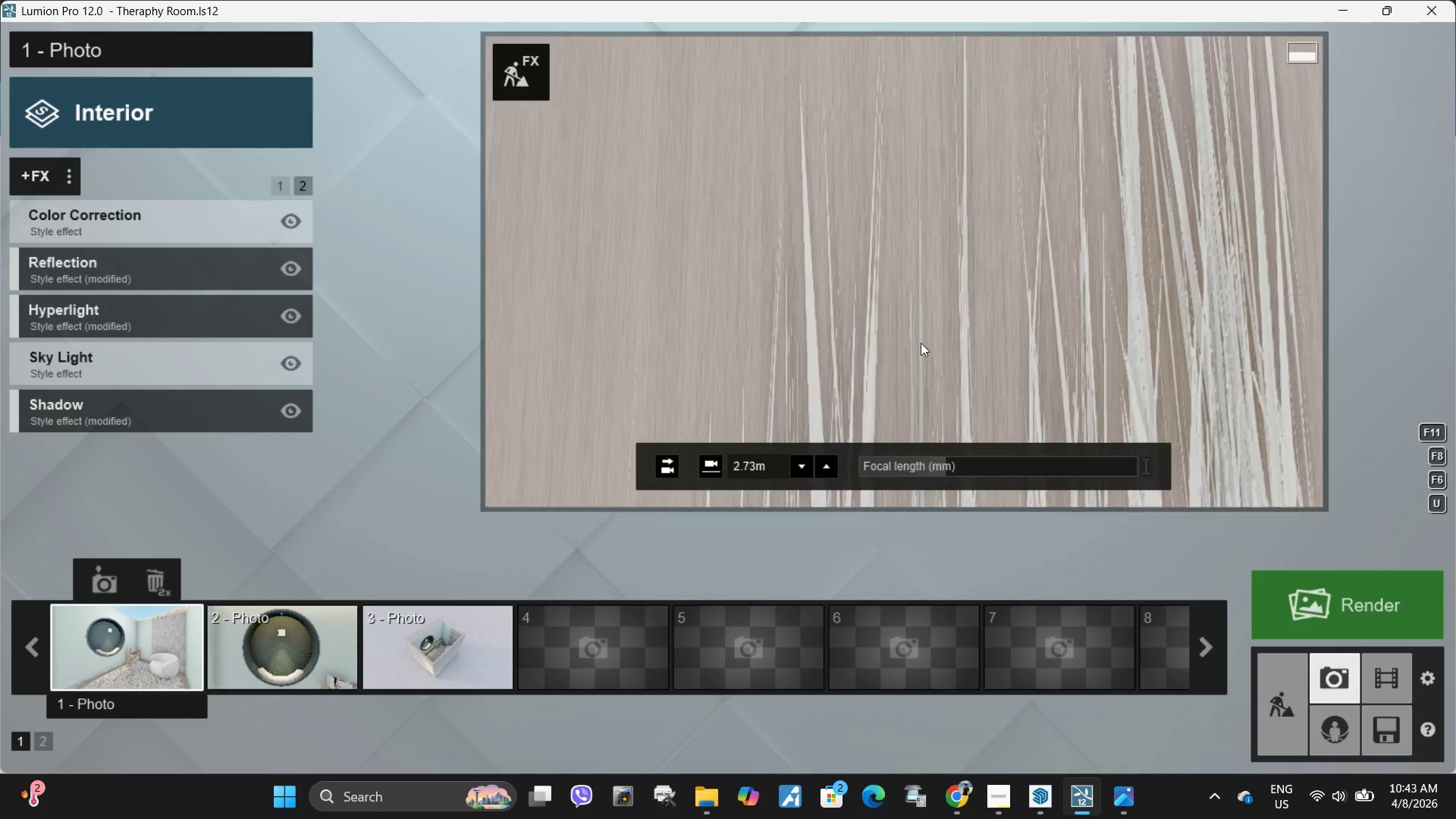 
scroll: coordinate [885, 253], scroll_direction: down, amount: 4.0
 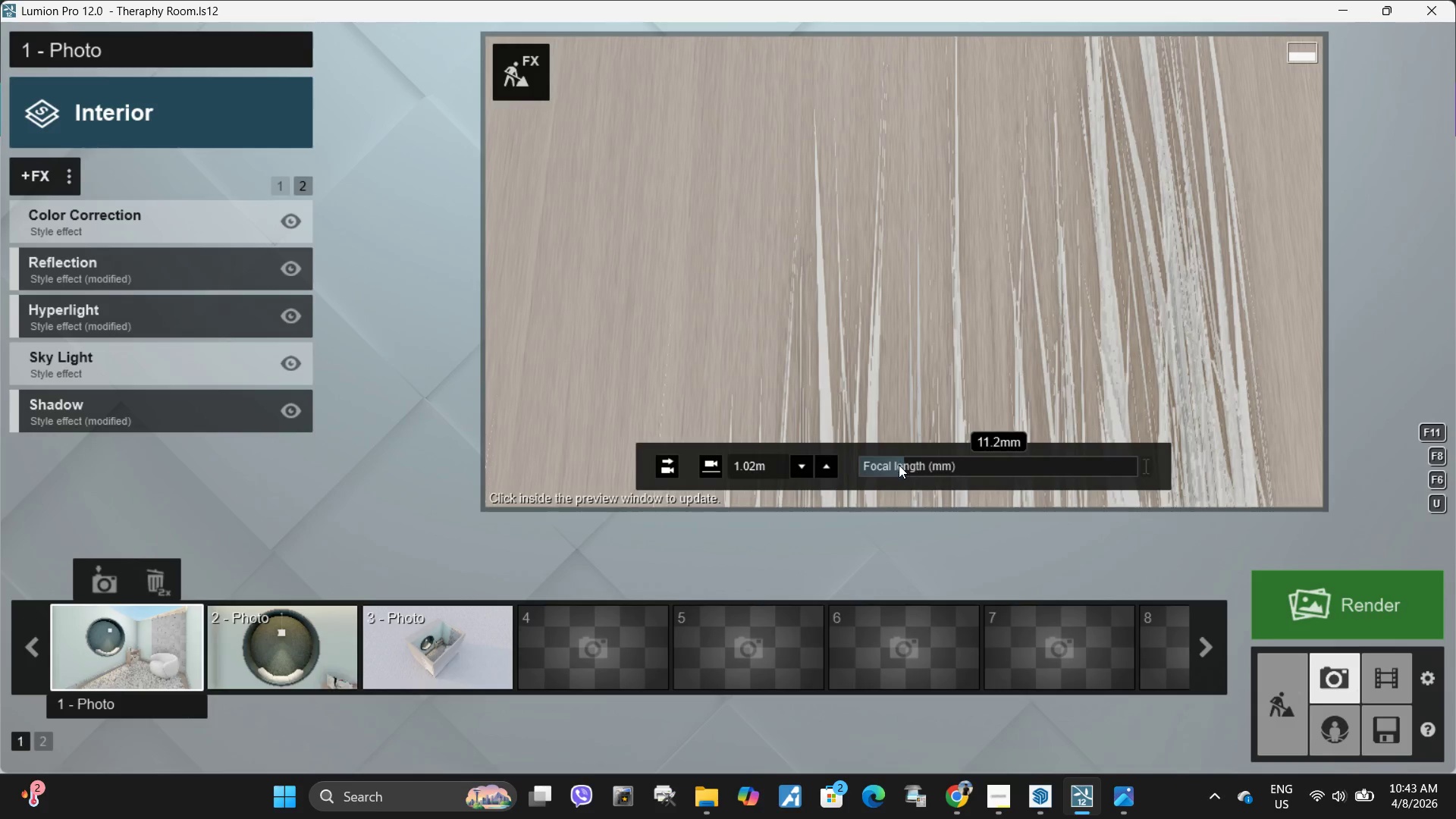 
hold_key(key=S, duration=1.09)
 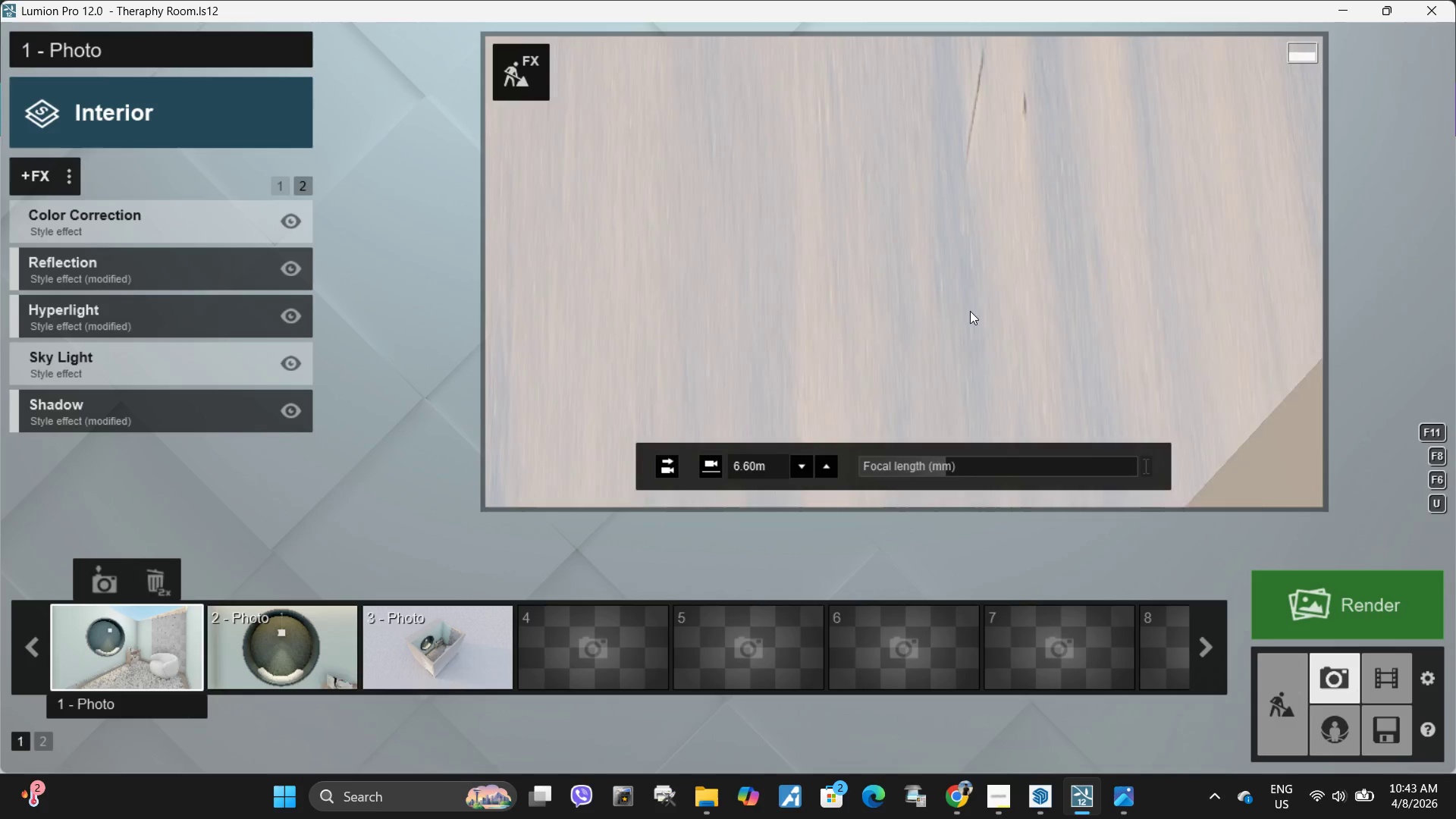 
type(qsa)
 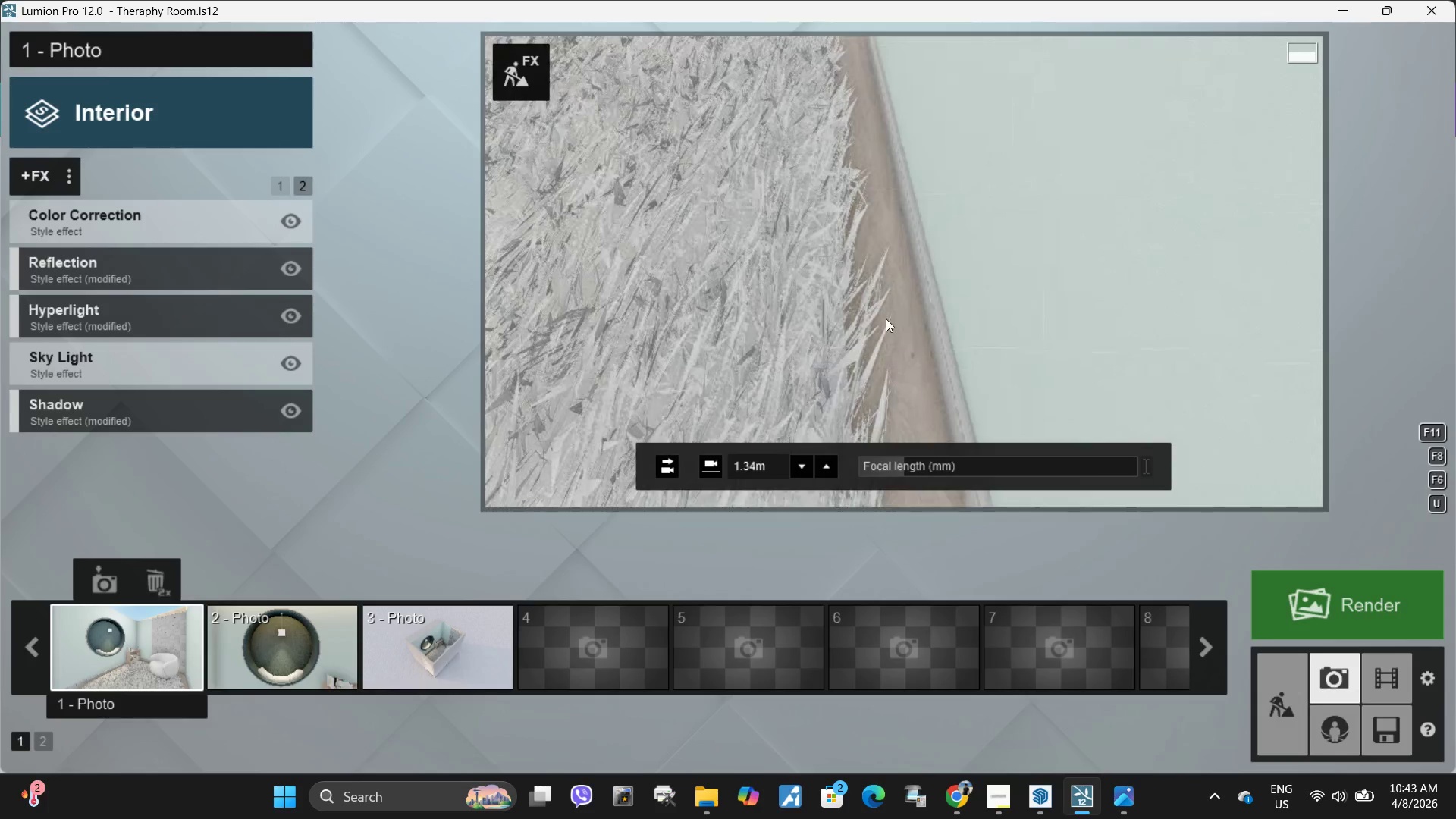 
hold_key(key=S, duration=0.53)
 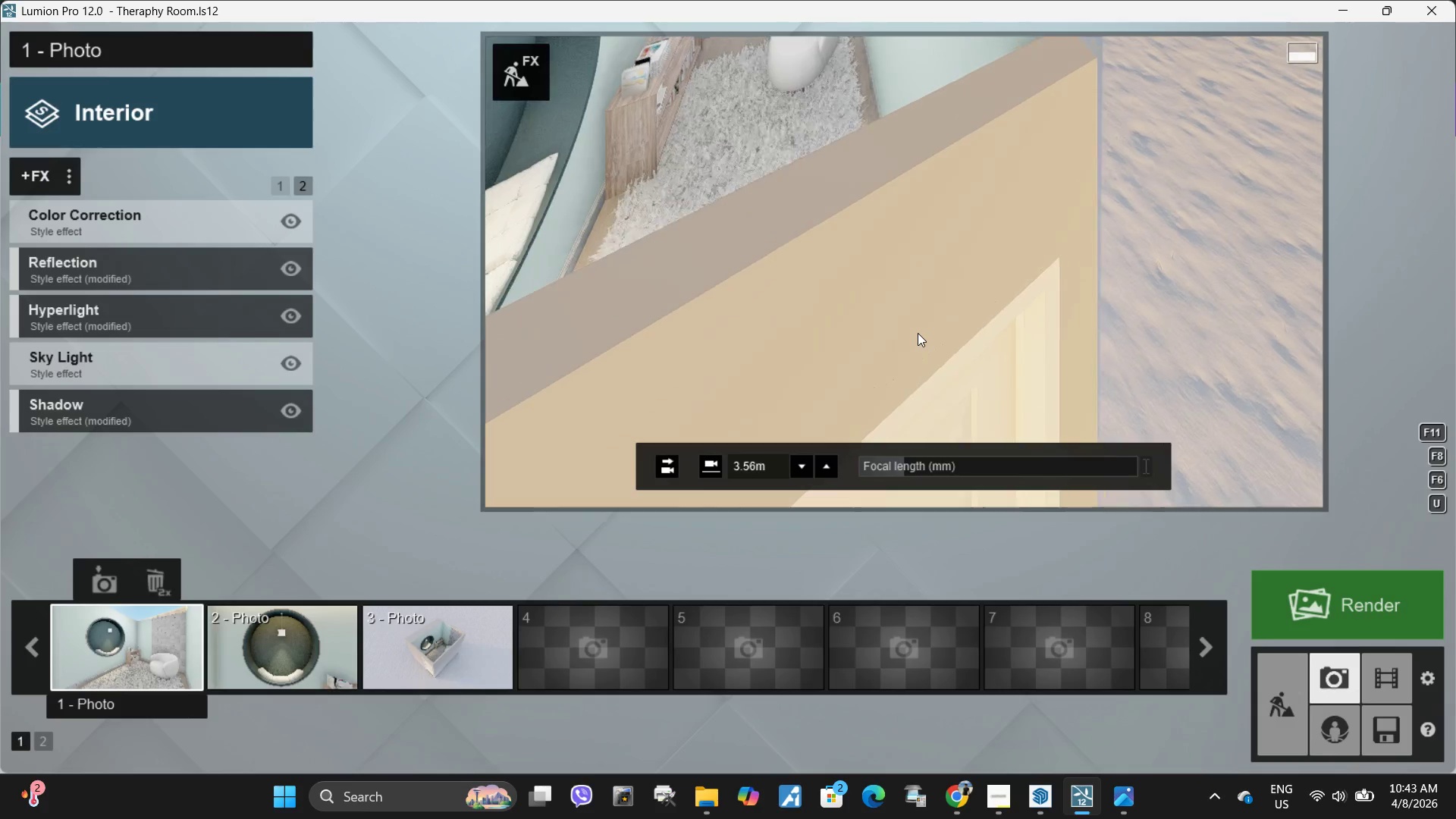 
hold_key(key=W, duration=0.34)
 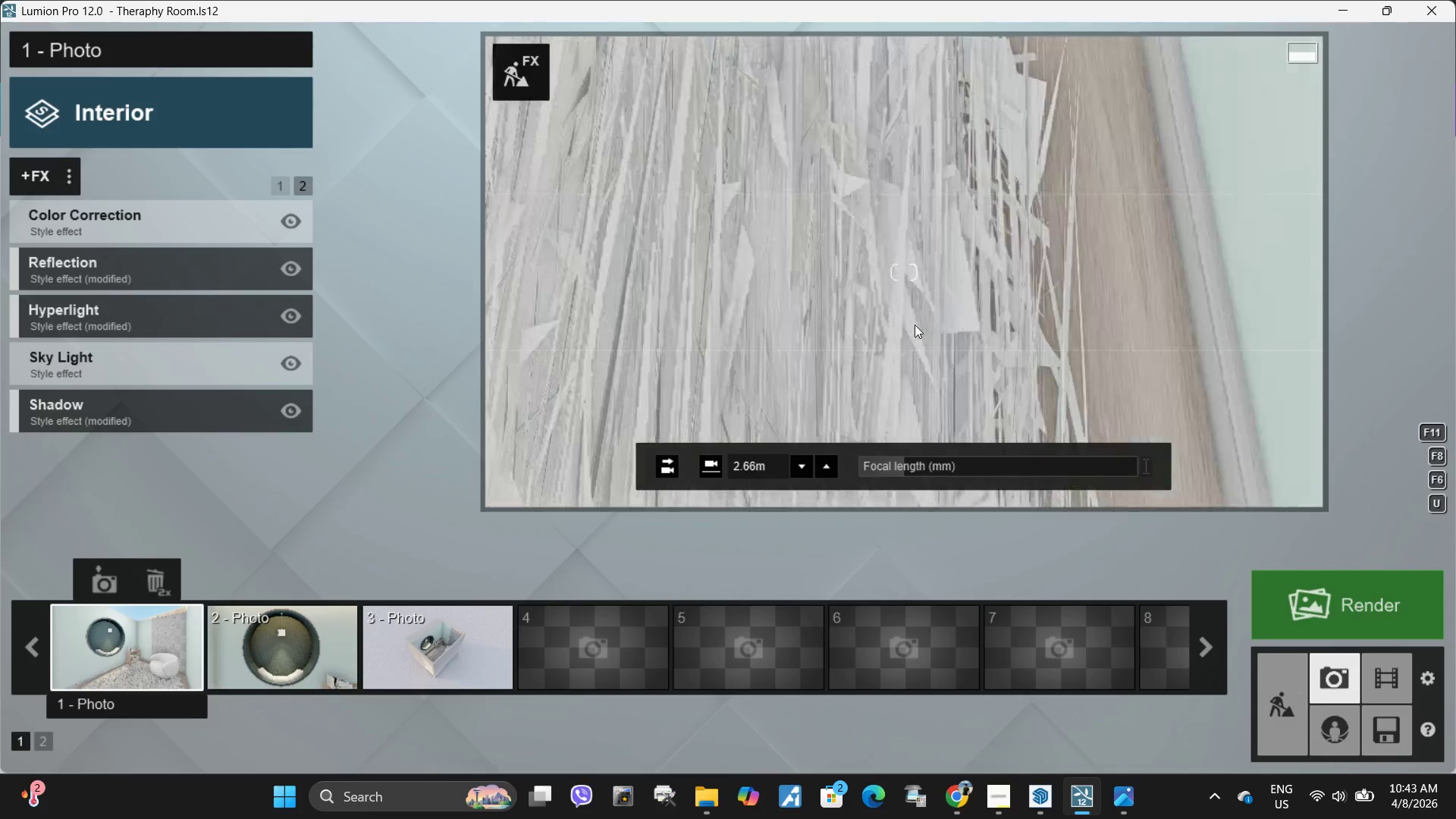 
type(aq)
 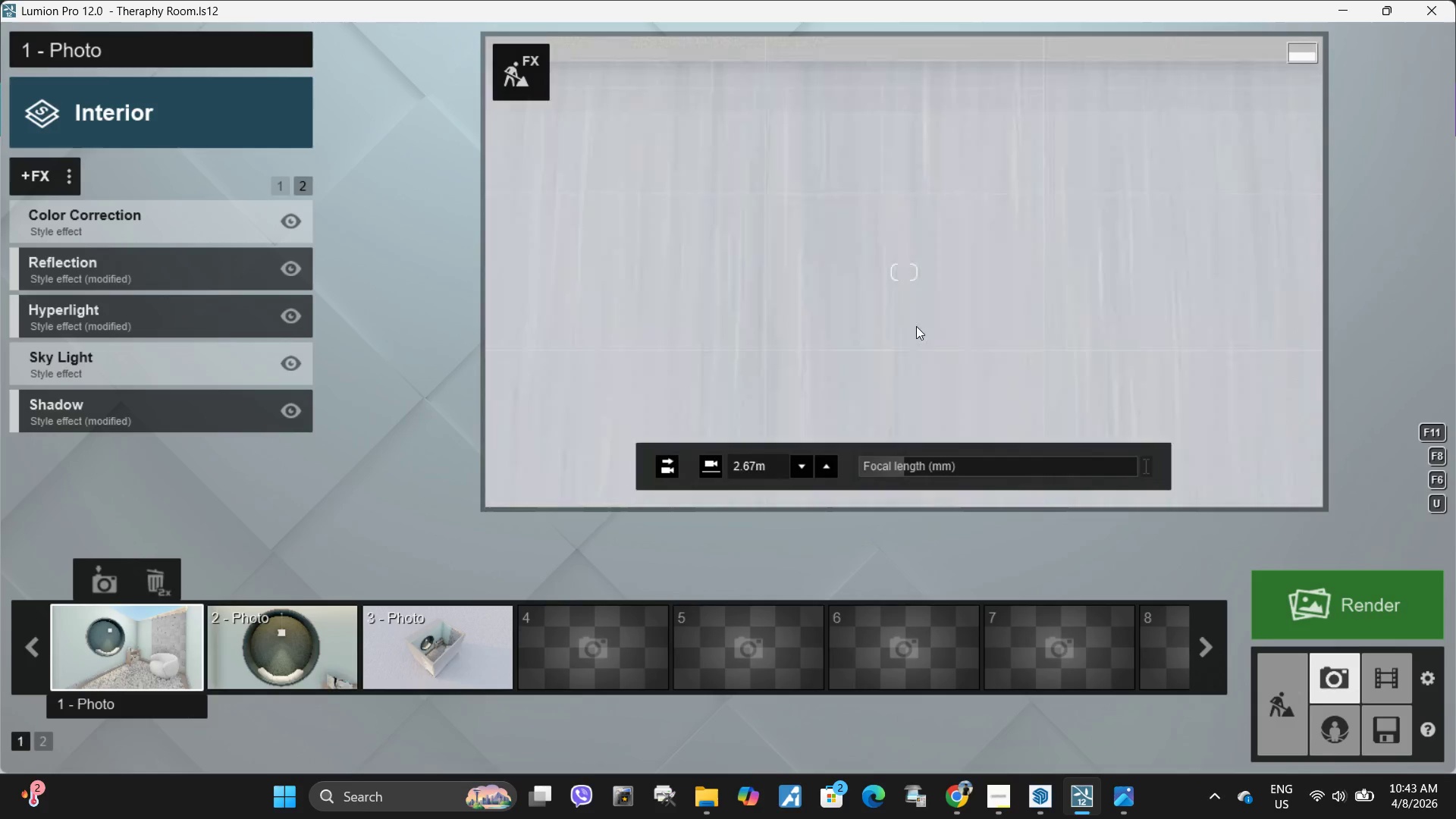 
type(ssww)
 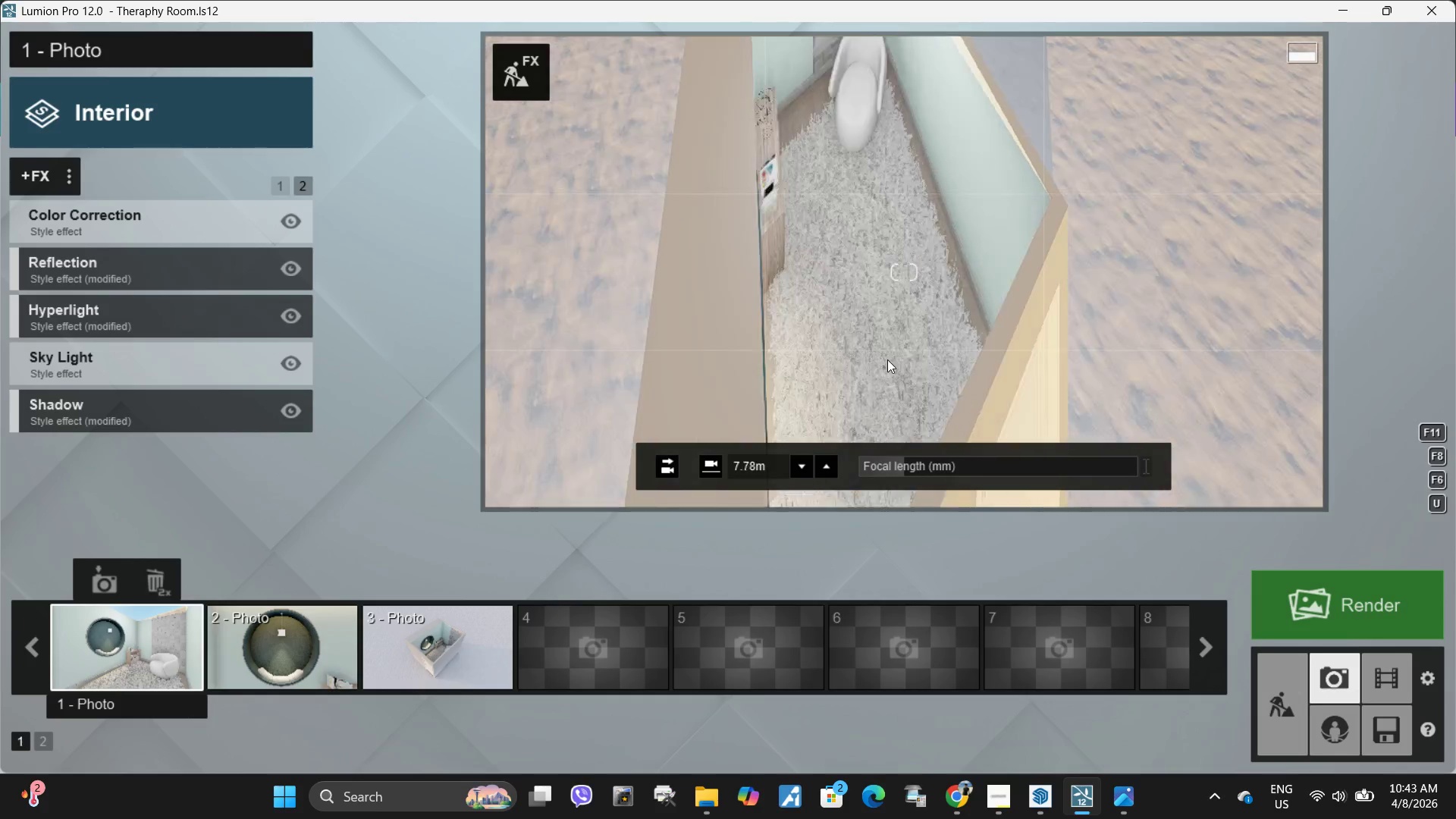 
hold_key(key=E, duration=1.23)
 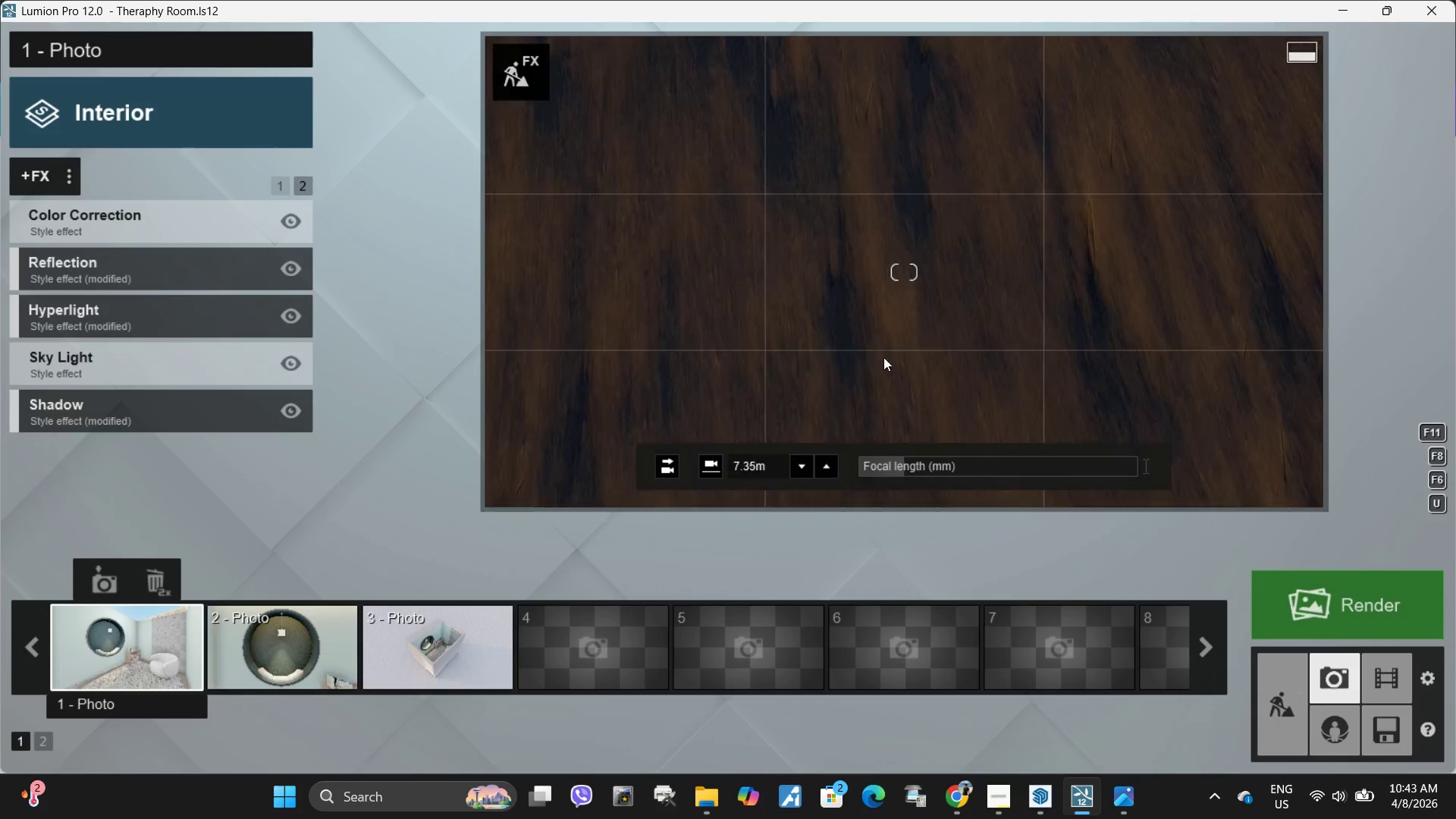 
hold_key(key=Q, duration=0.61)
 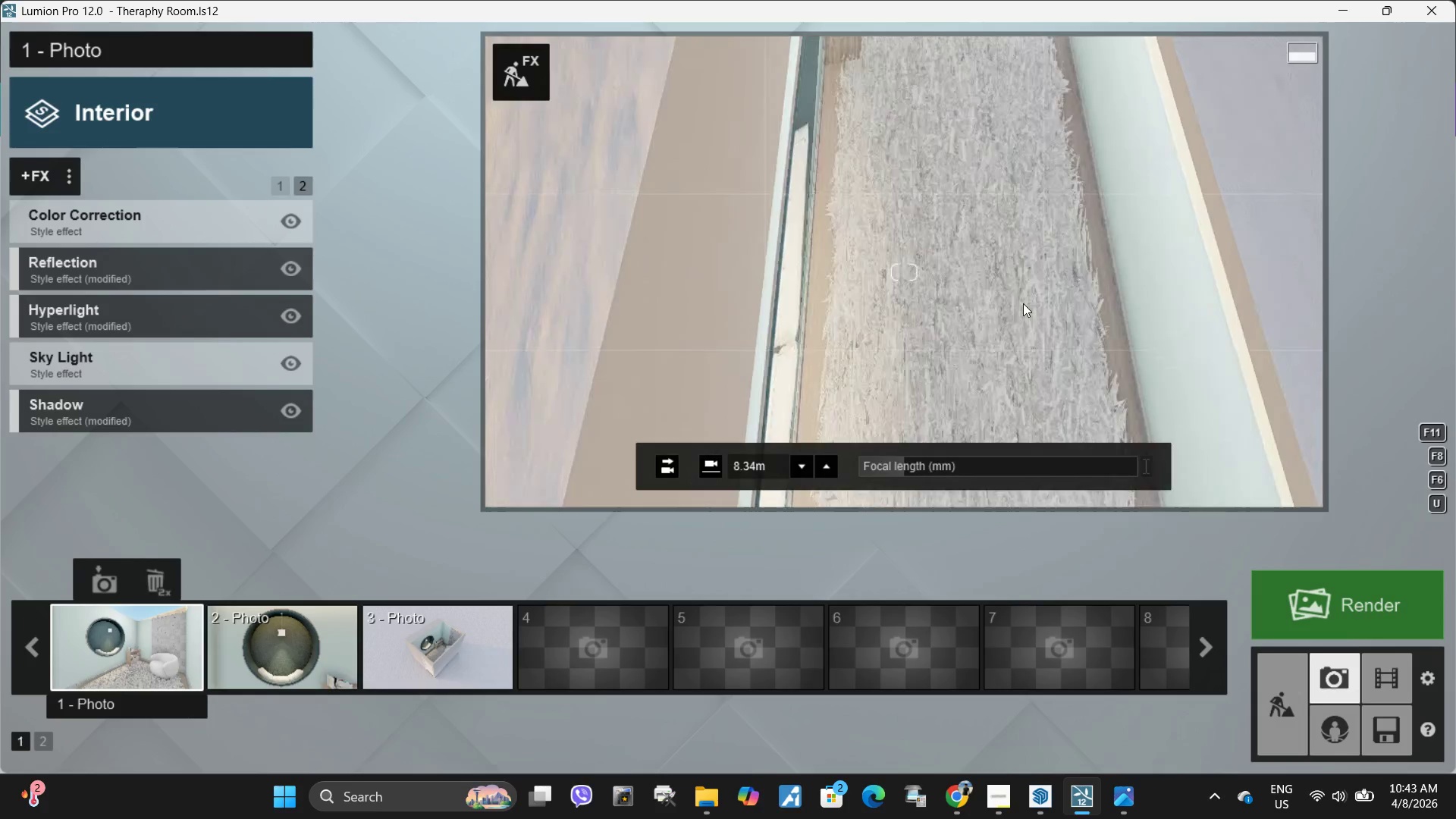 
left_click([904, 293])
 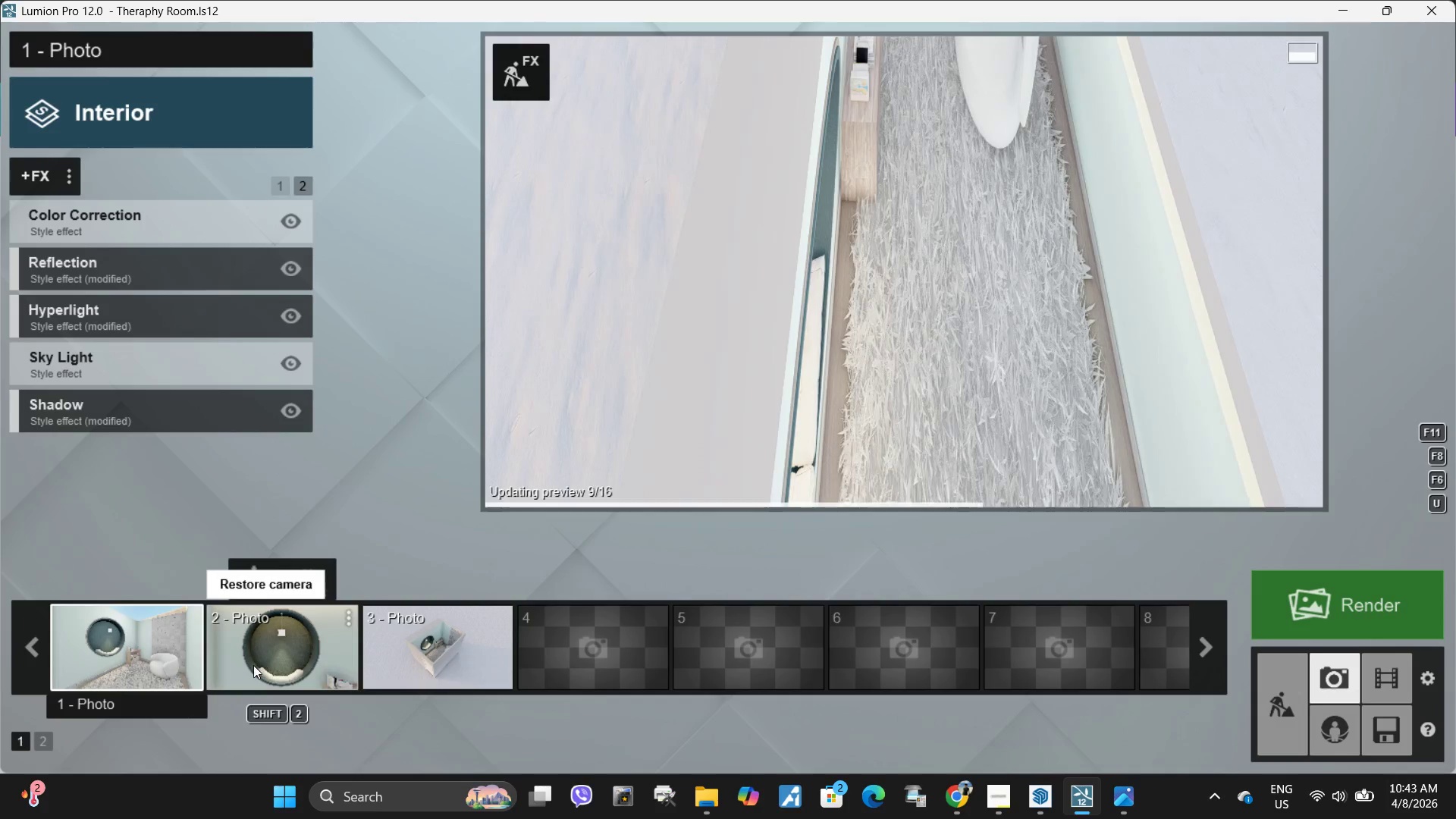 
left_click([293, 660])
 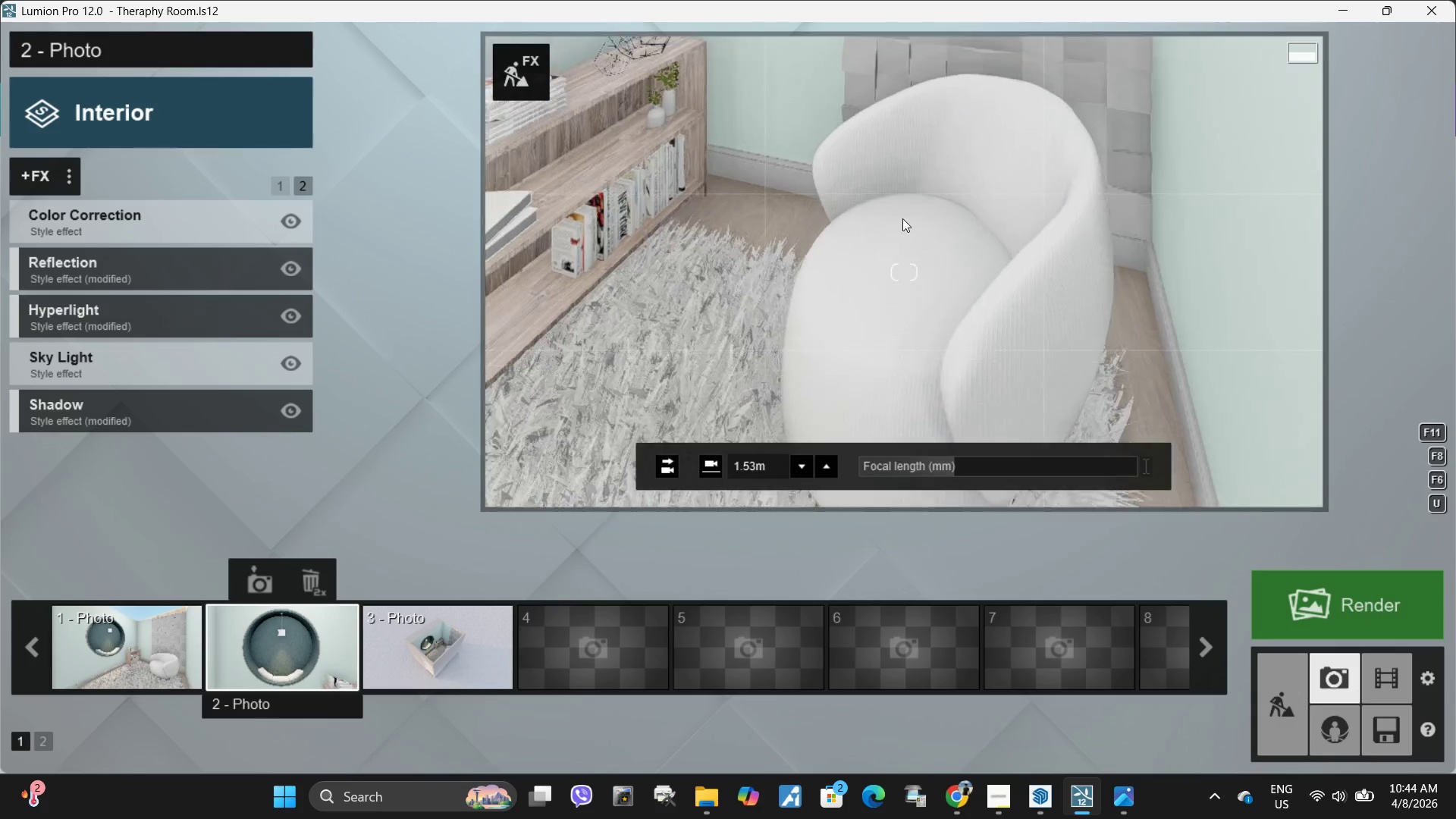 
type(wwwwqa)
 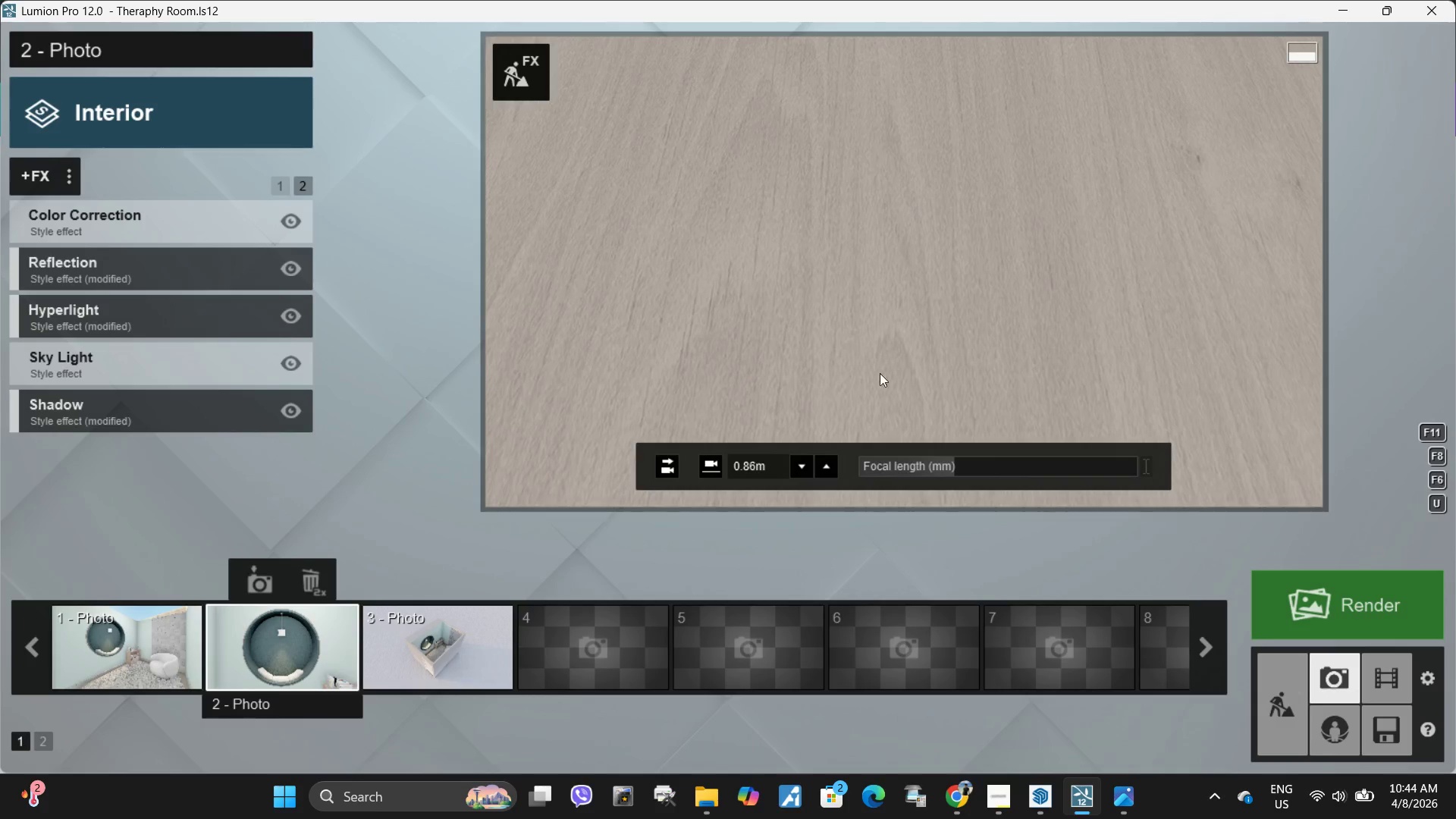 
left_click_drag(start_coordinate=[962, 462], to_coordinate=[918, 467])
 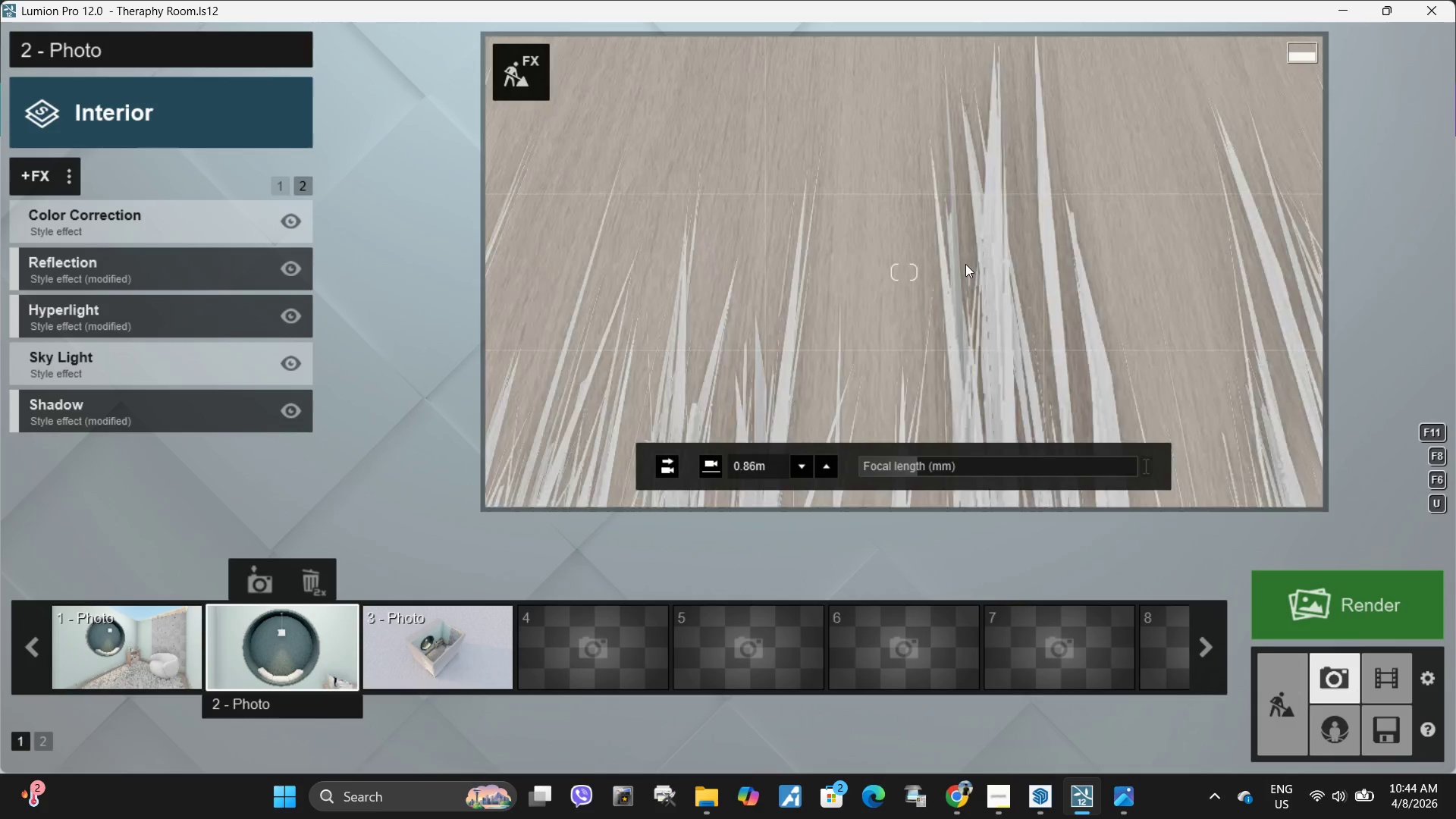 
type(eqqssswq)
 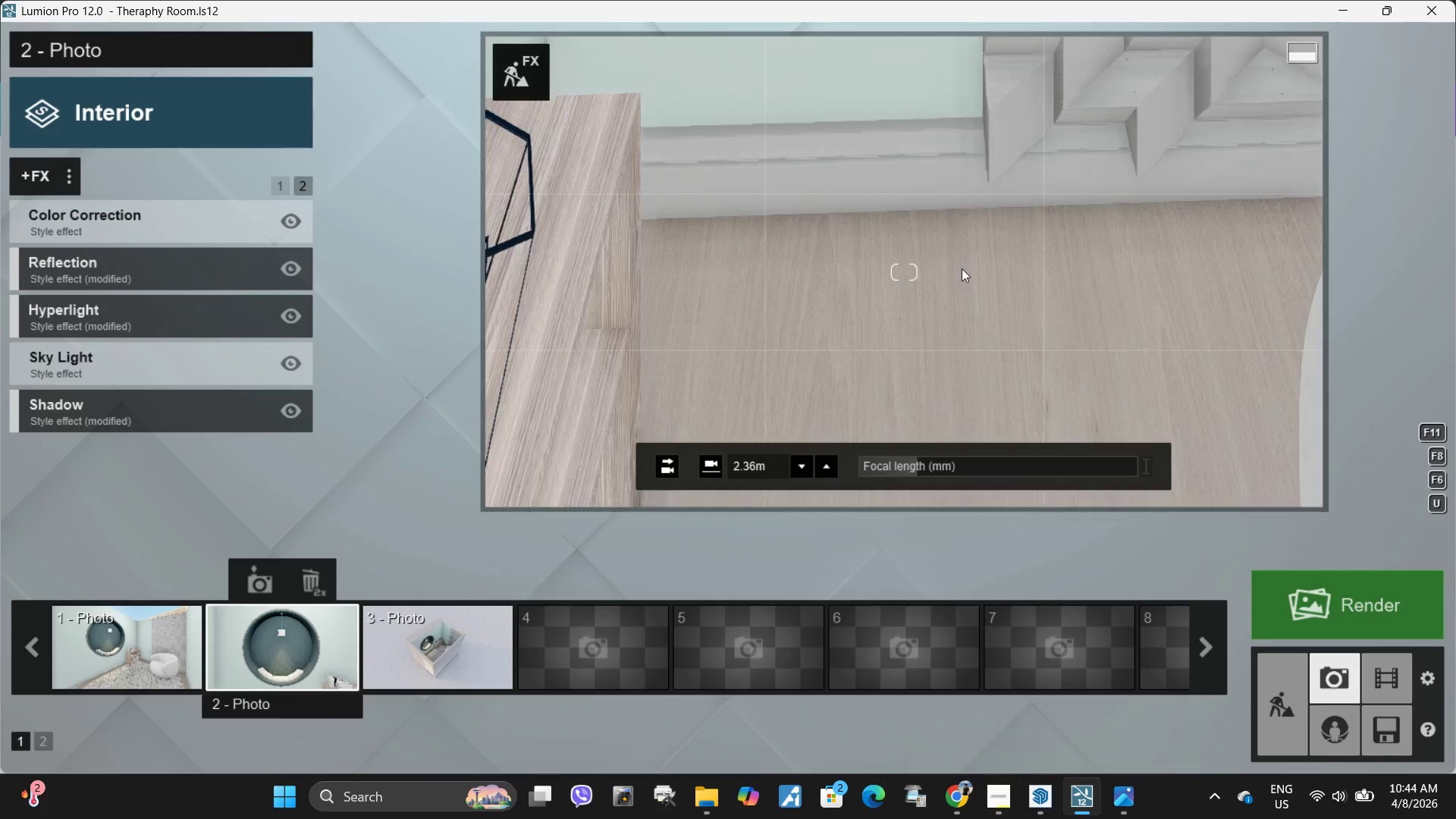 
key(D)
 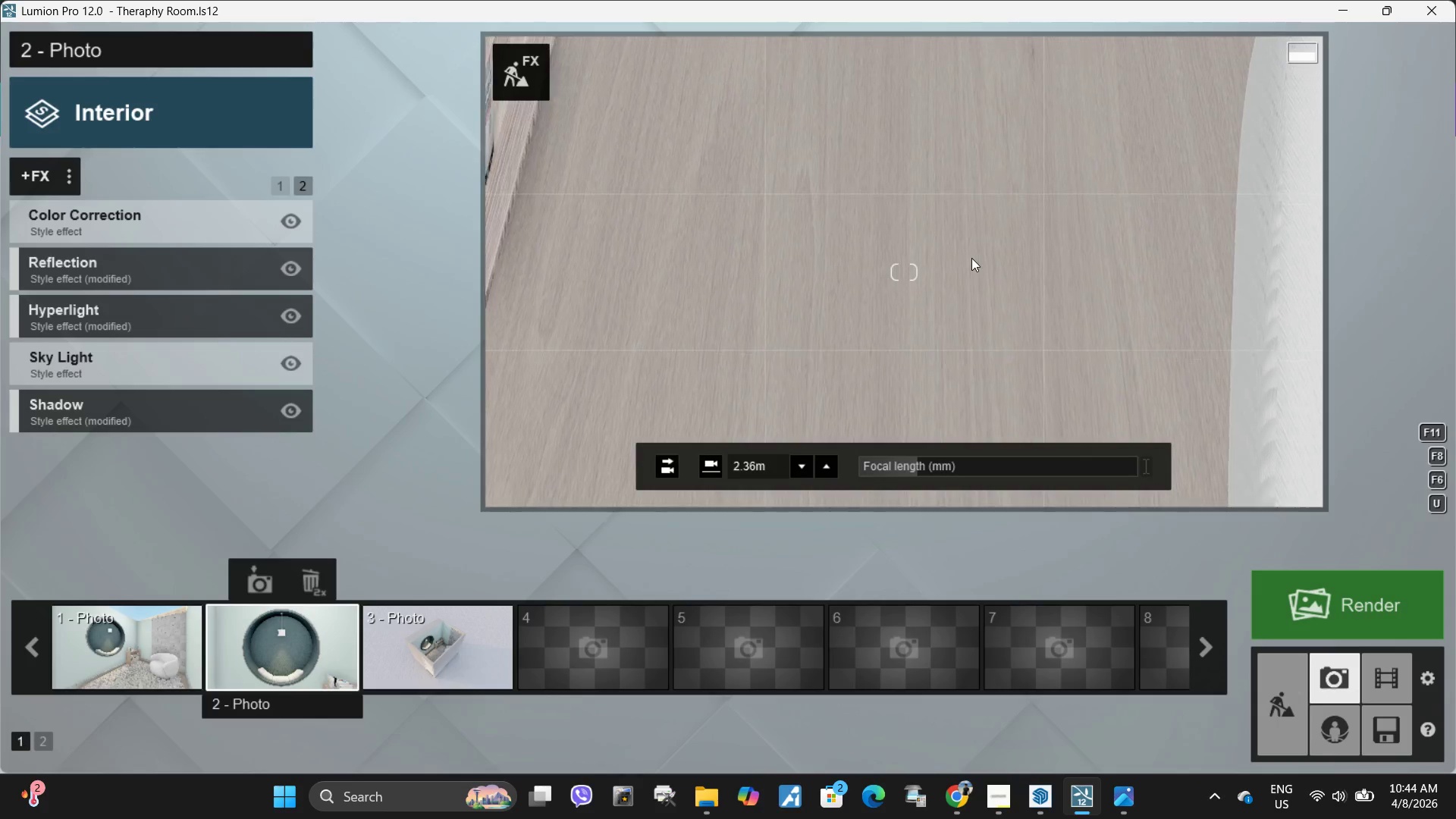 
left_click([971, 258])
 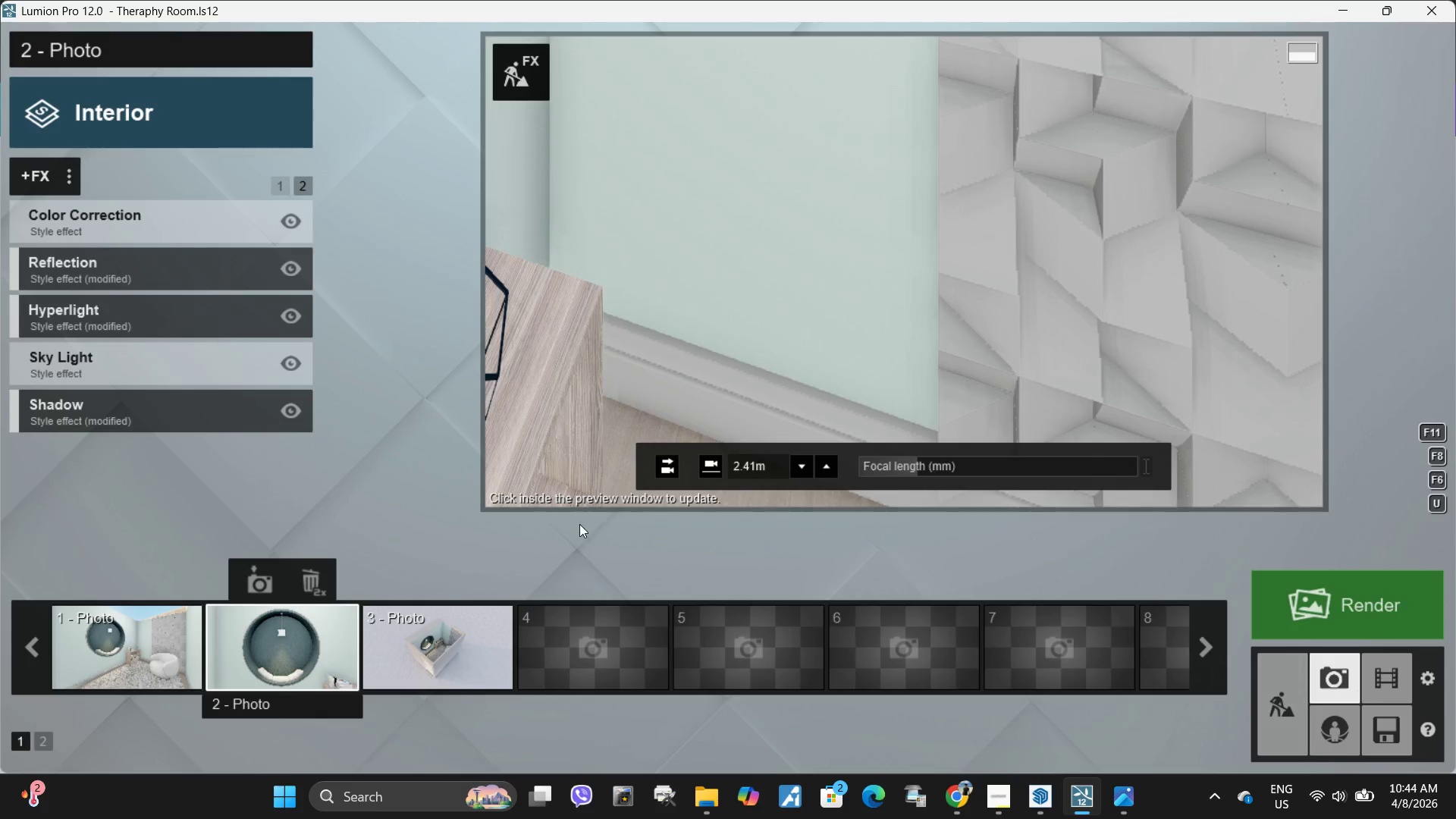 
left_click([676, 211])
 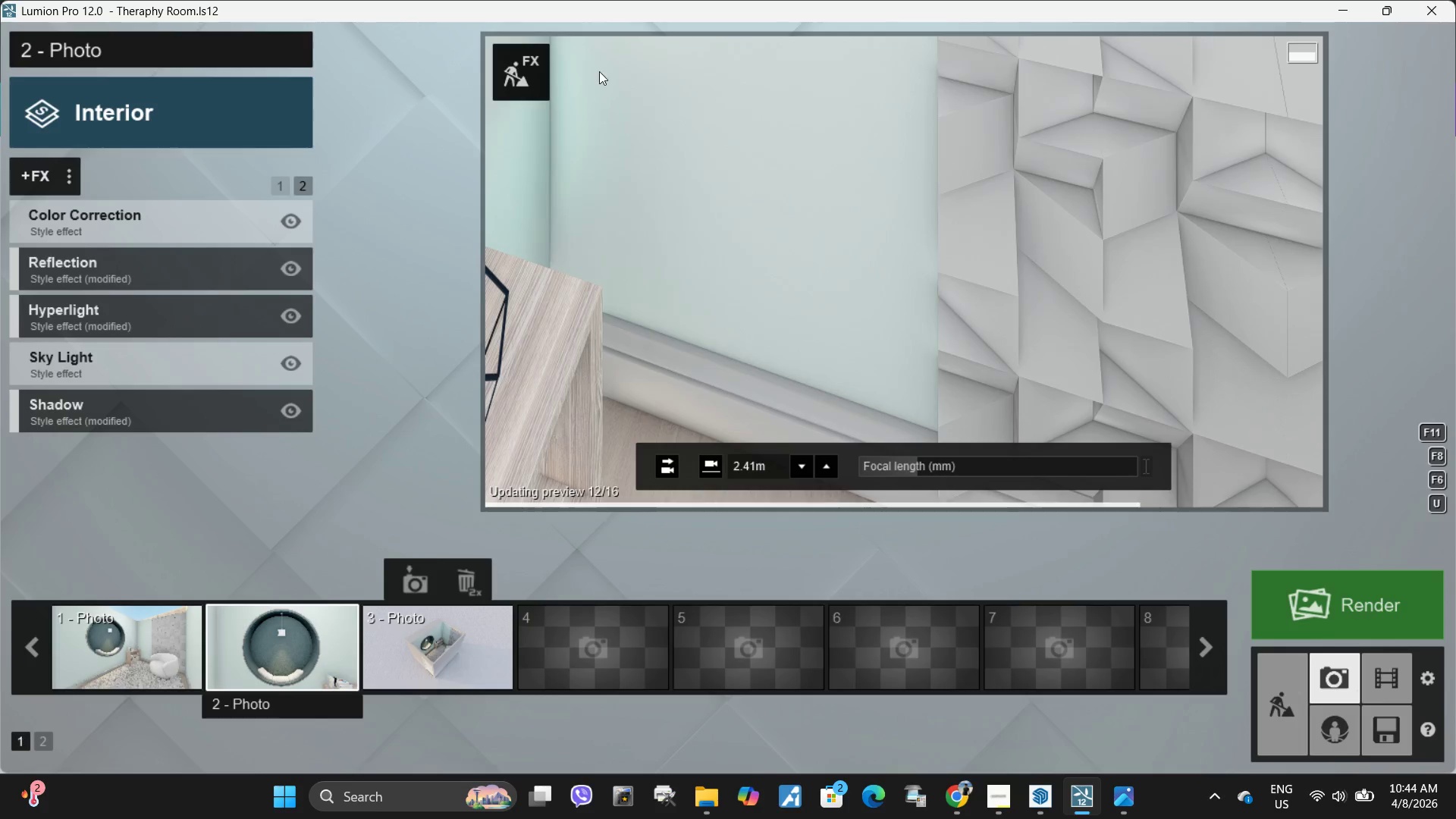 
left_click([531, 83])
 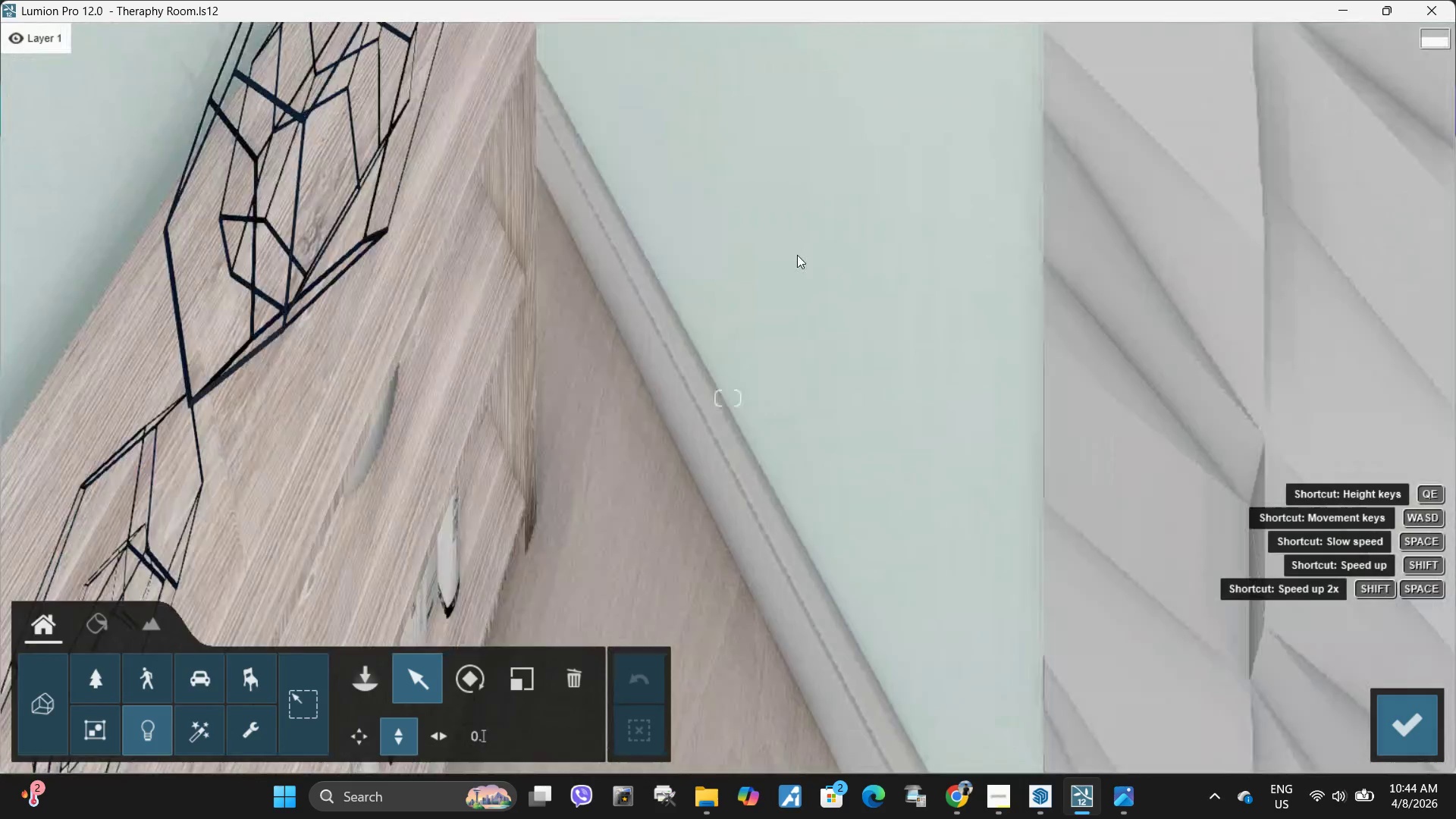 
wait(6.09)
 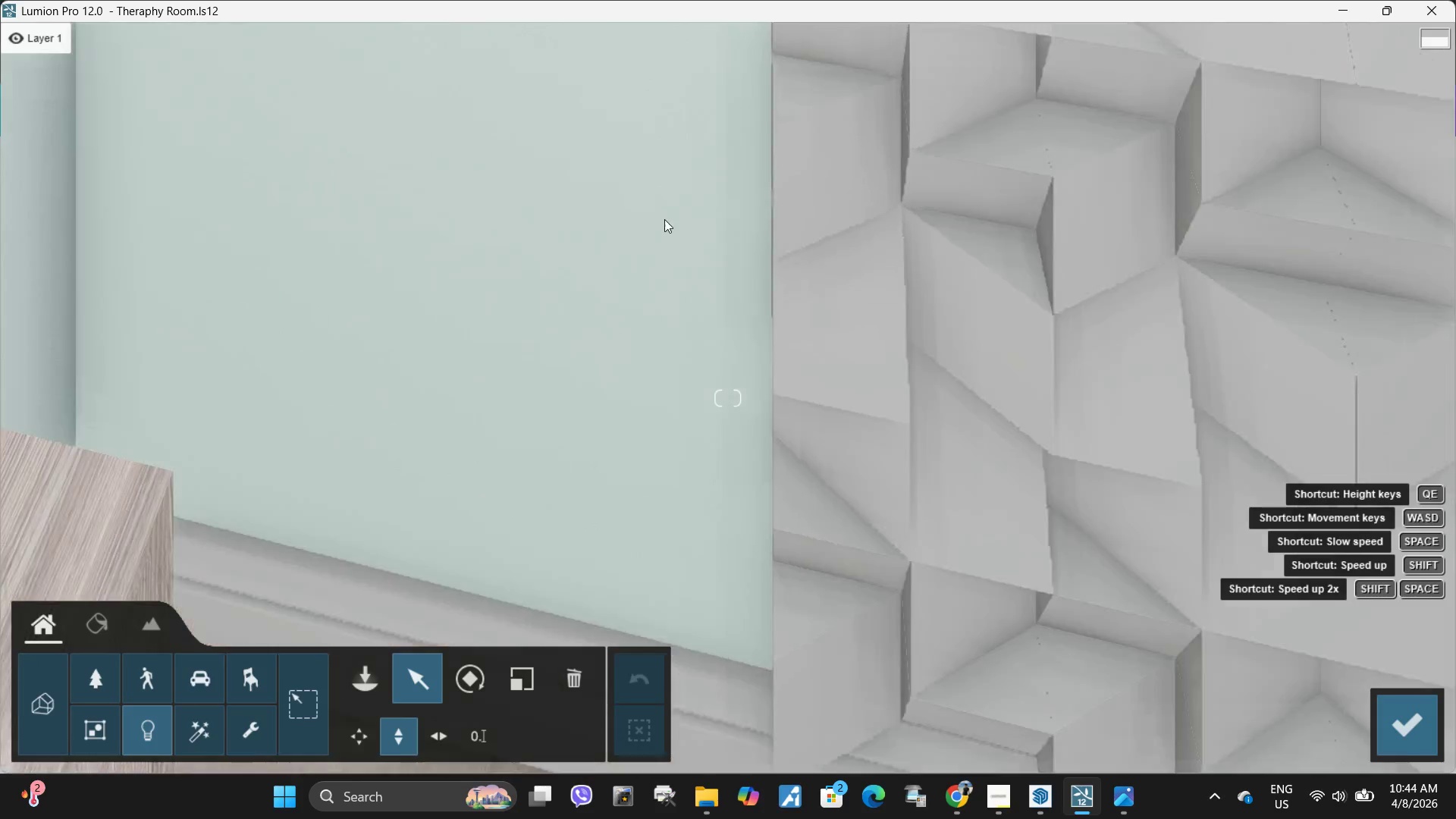 
type(sd)
 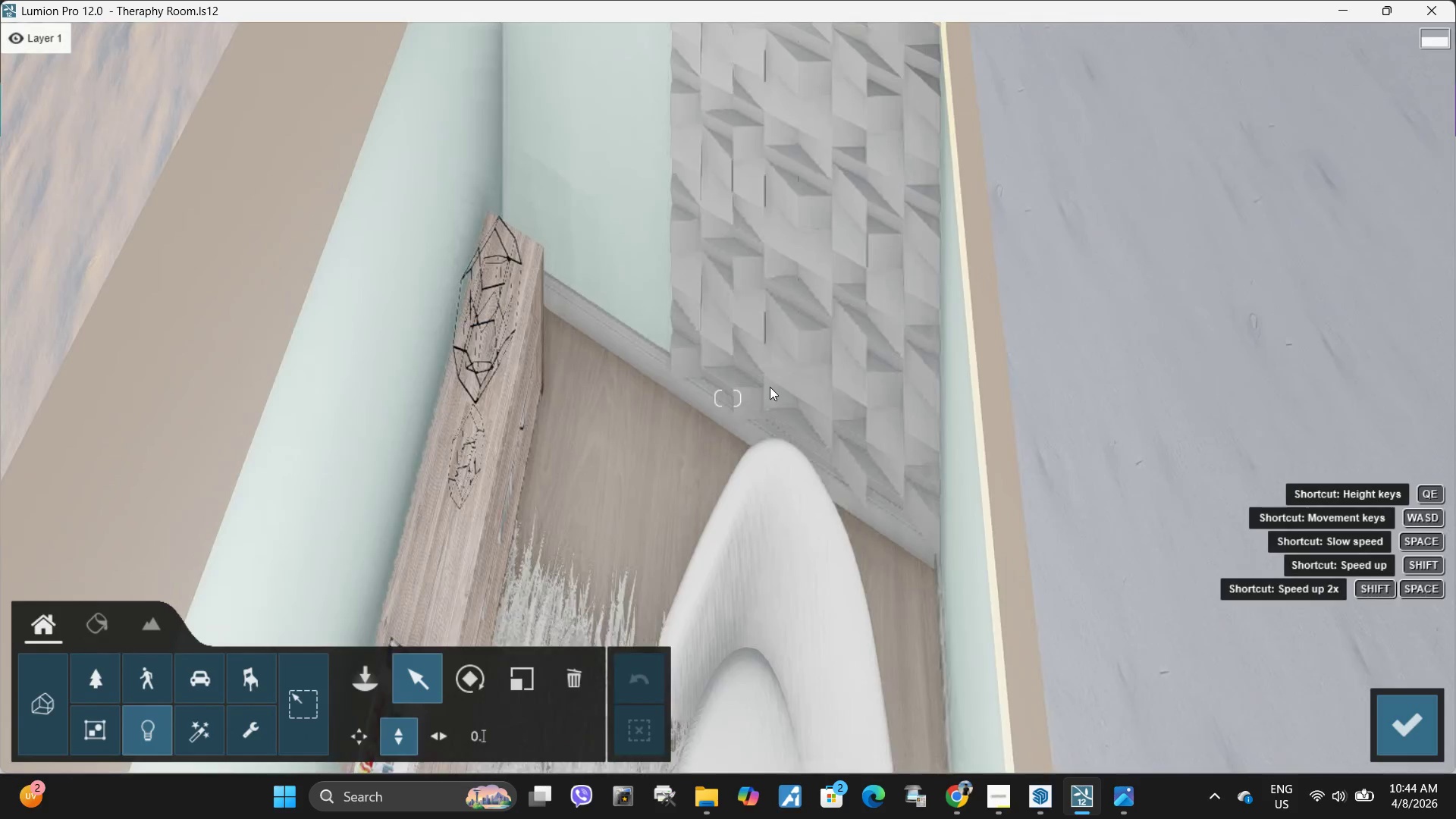 
hold_key(key=S, duration=1.19)
 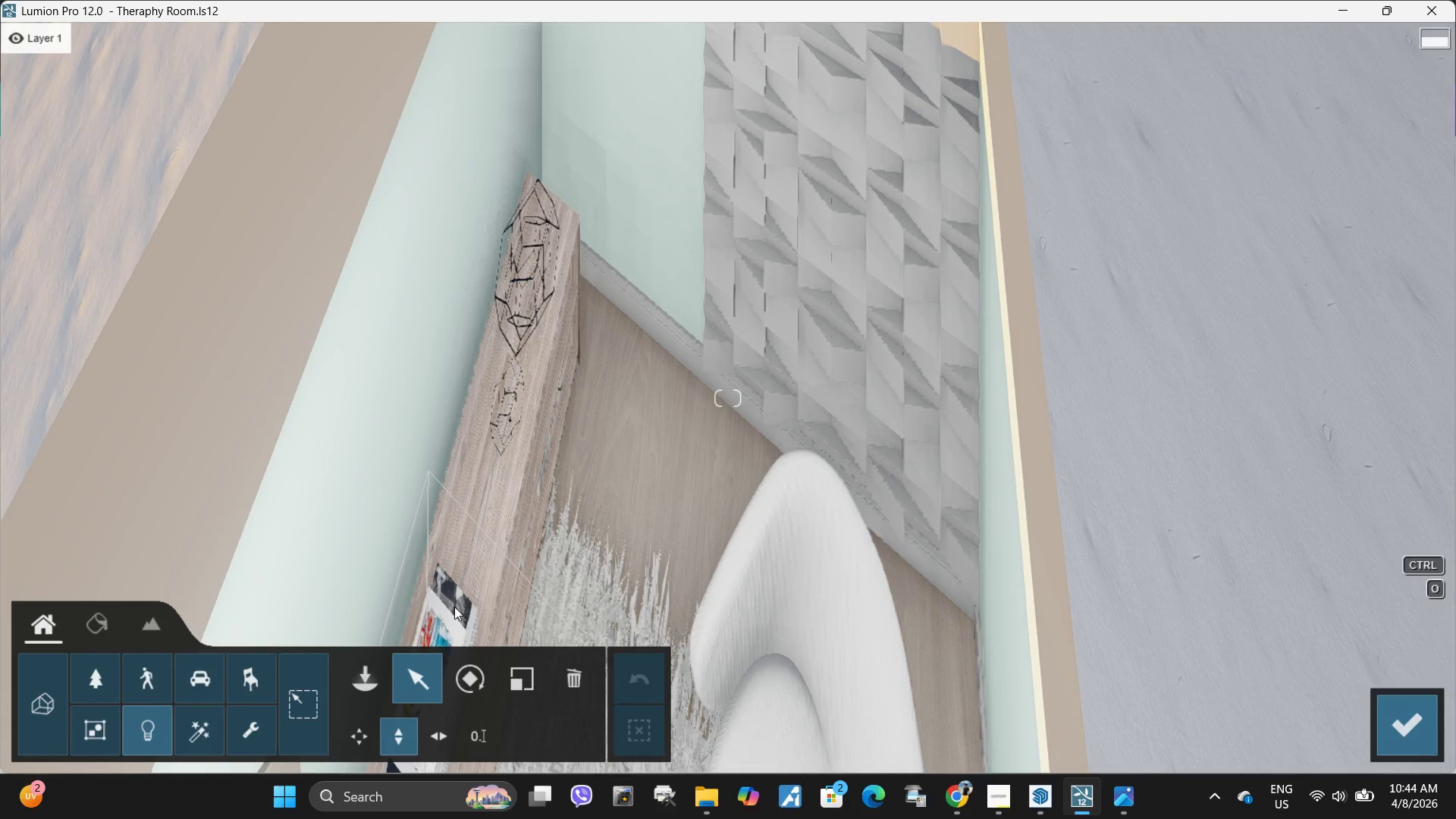 
left_click([1411, 742])
 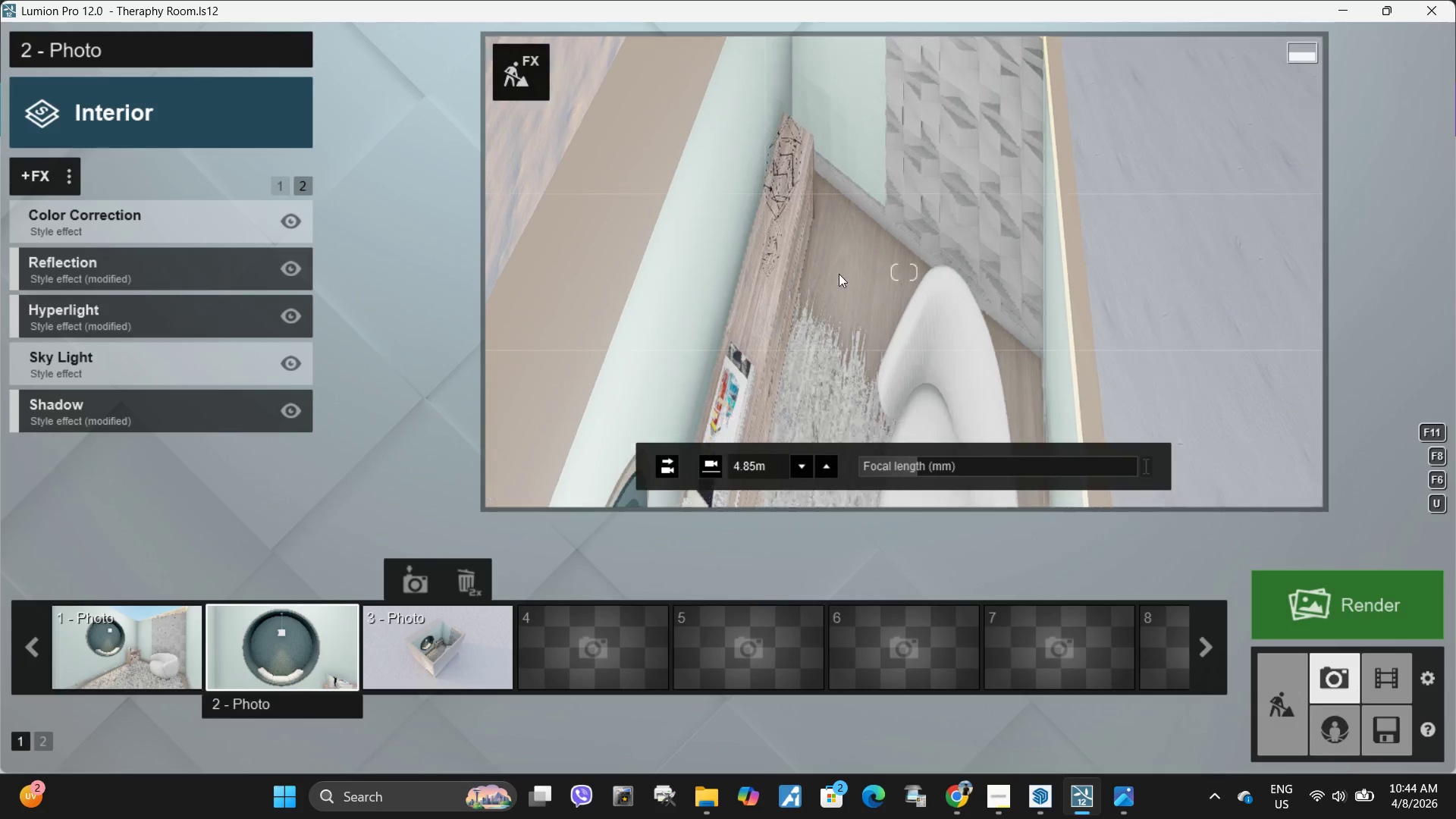 
key(Q)
 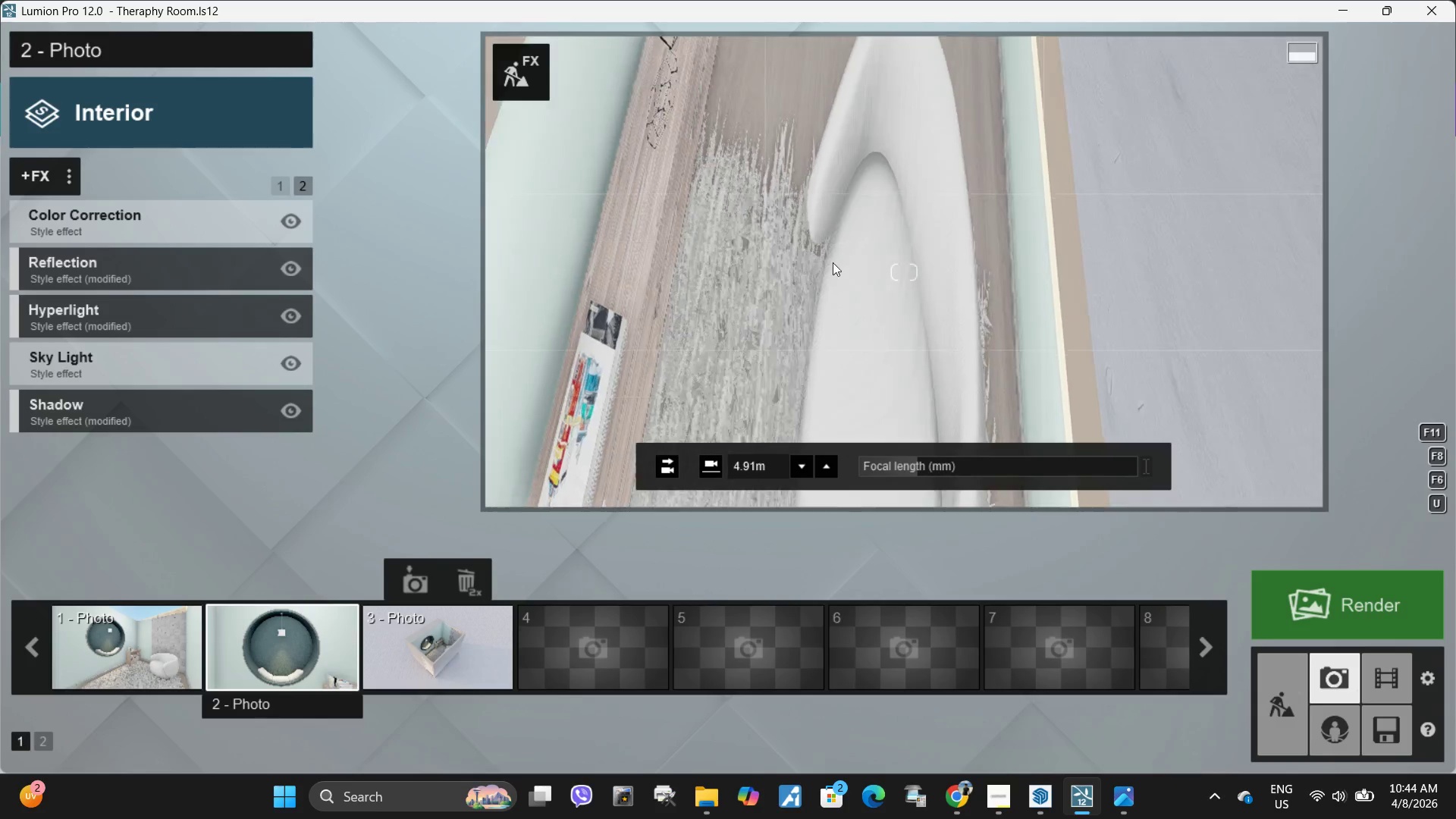 
right_click([833, 265])
 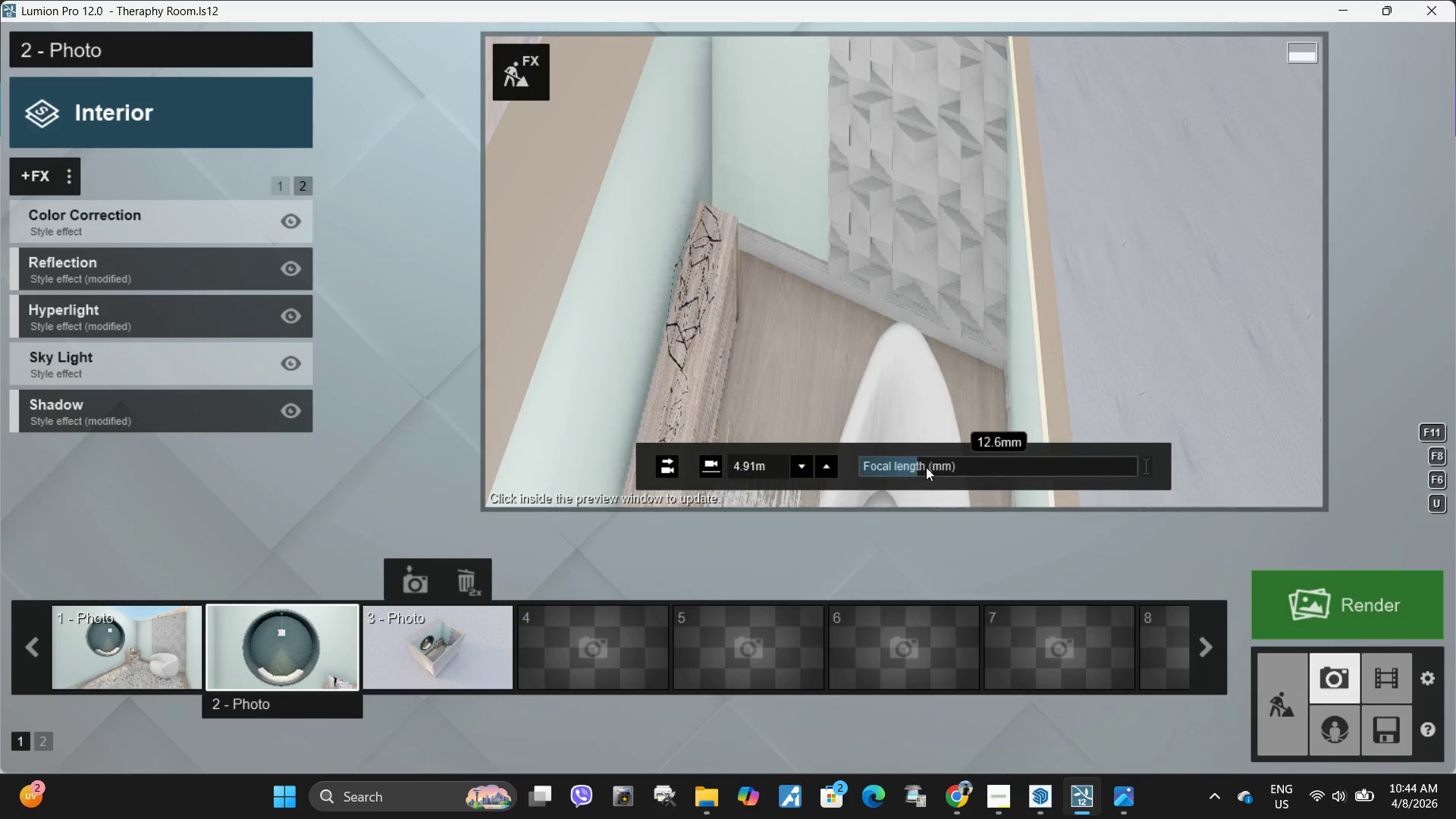 
left_click_drag(start_coordinate=[924, 467], to_coordinate=[990, 472])
 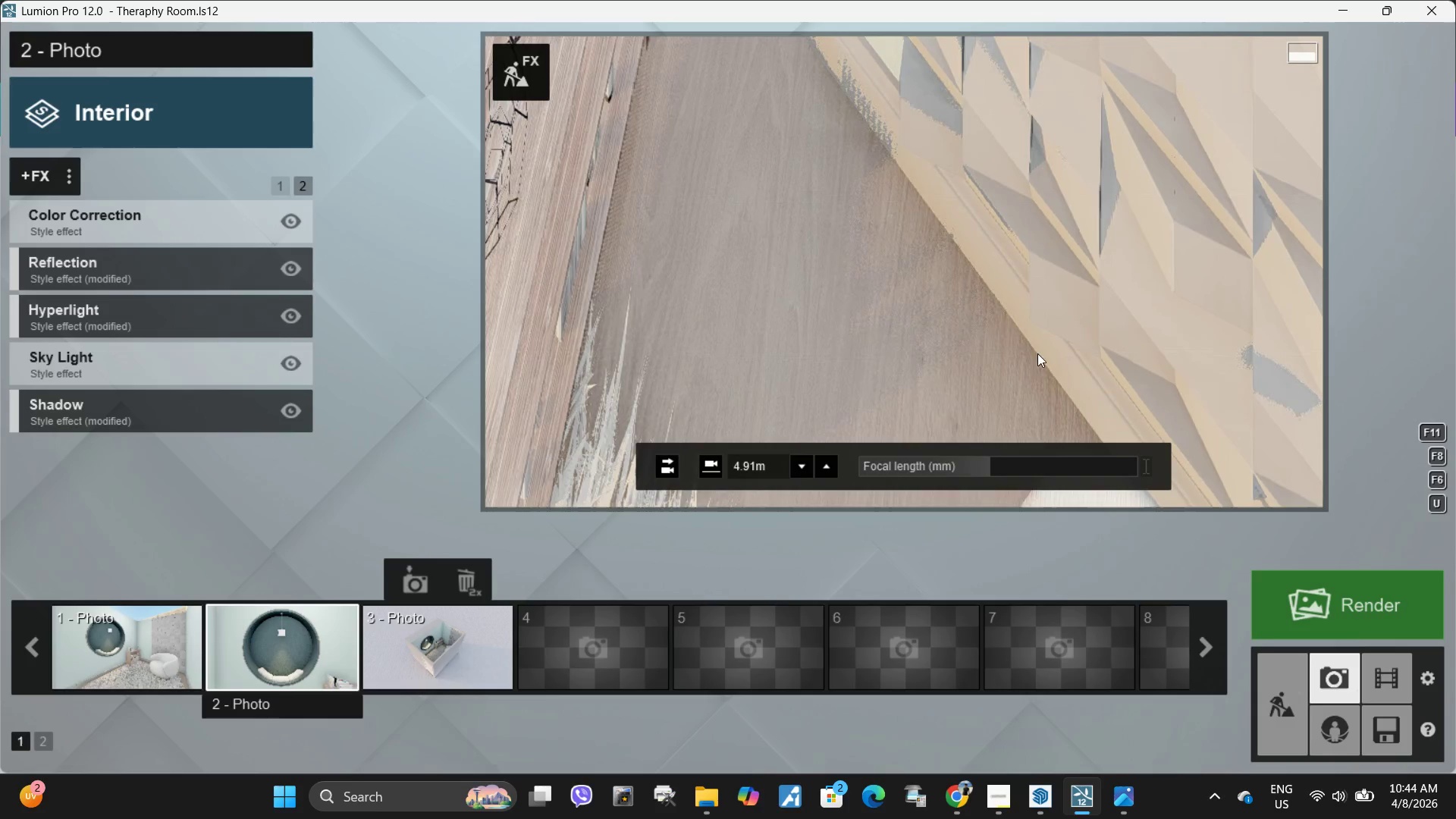 
left_click_drag(start_coordinate=[989, 460], to_coordinate=[1029, 470])
 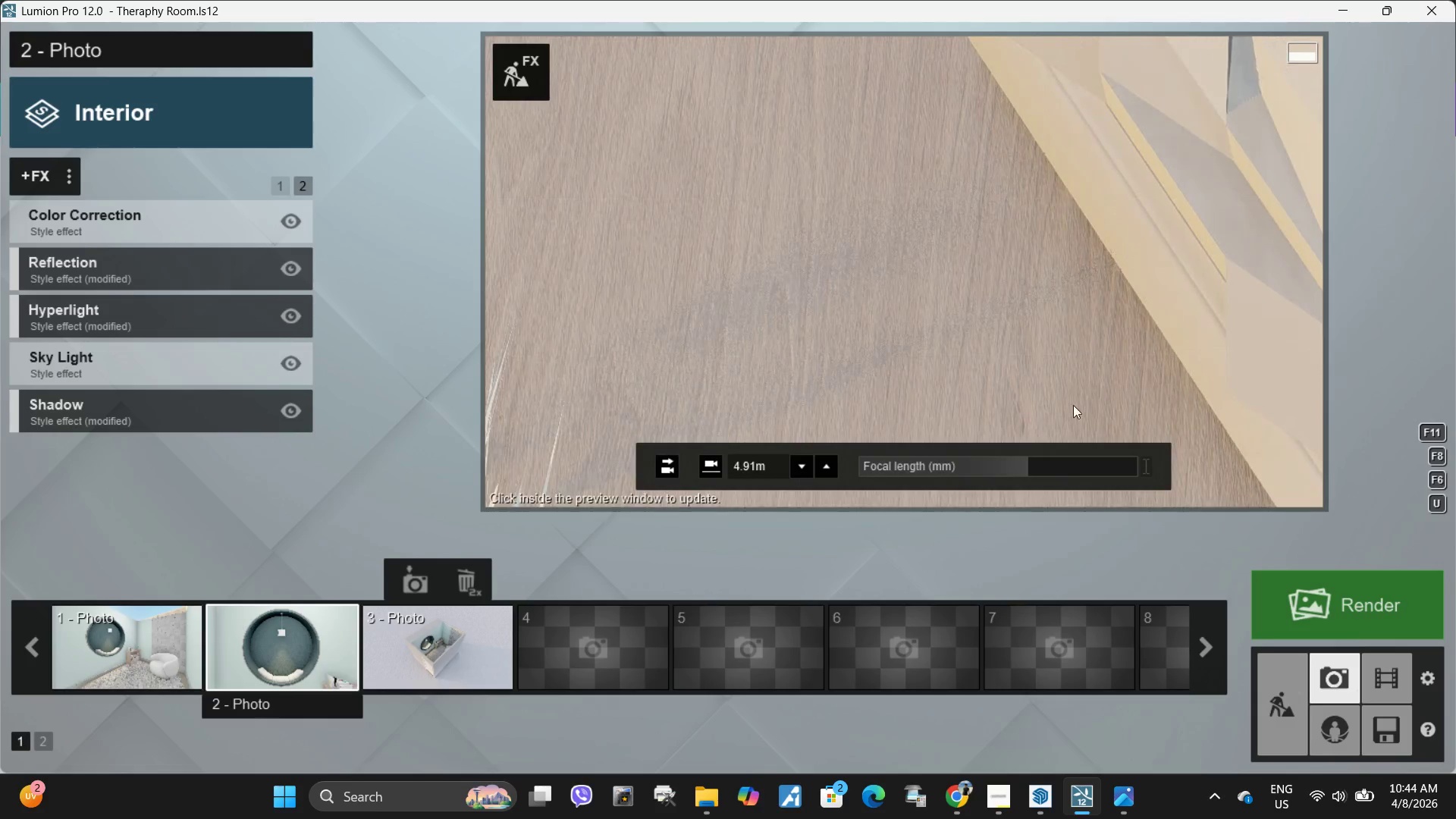 
left_click_drag(start_coordinate=[1031, 465], to_coordinate=[1078, 476])
 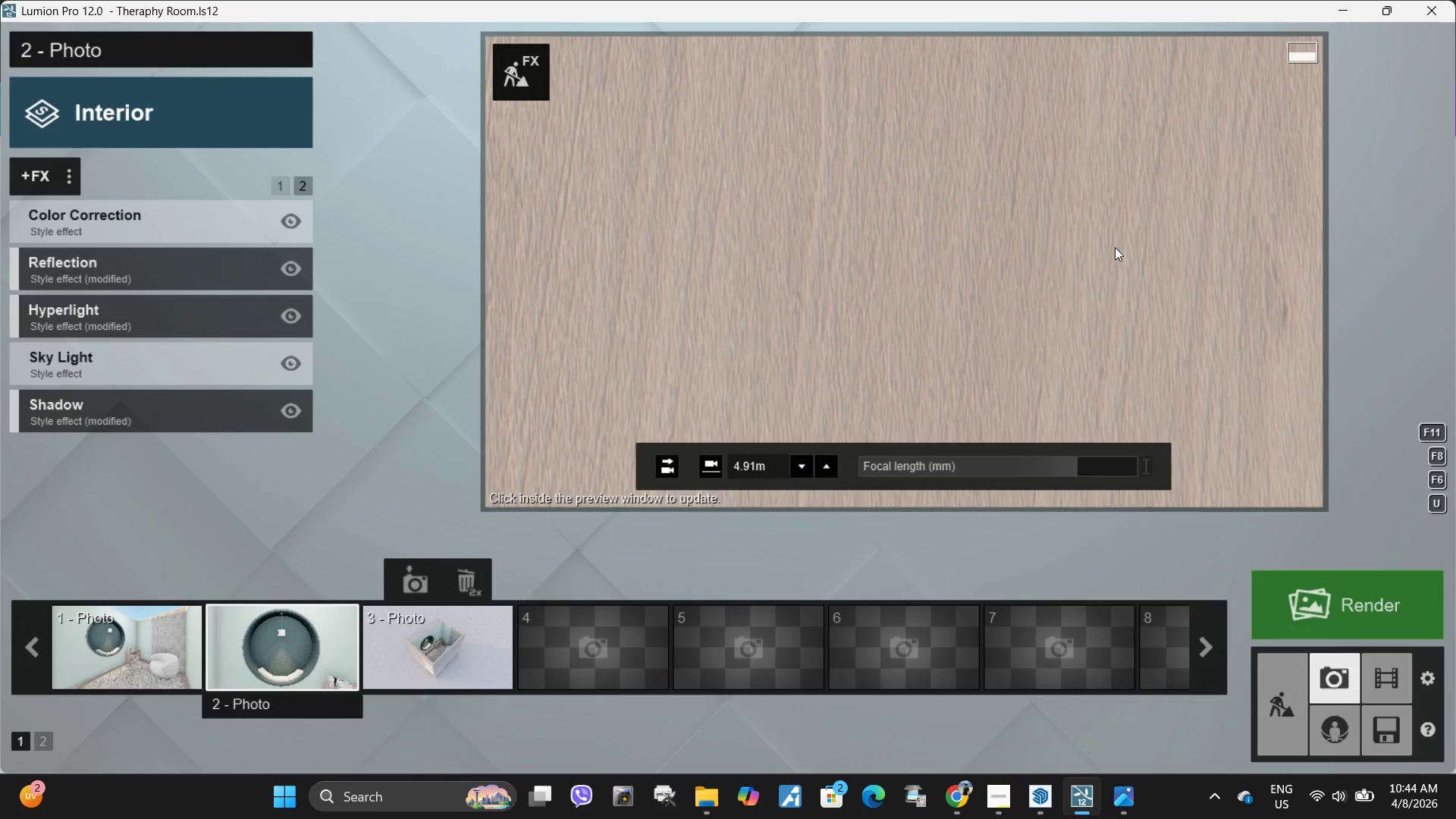 
left_click([1097, 255])
 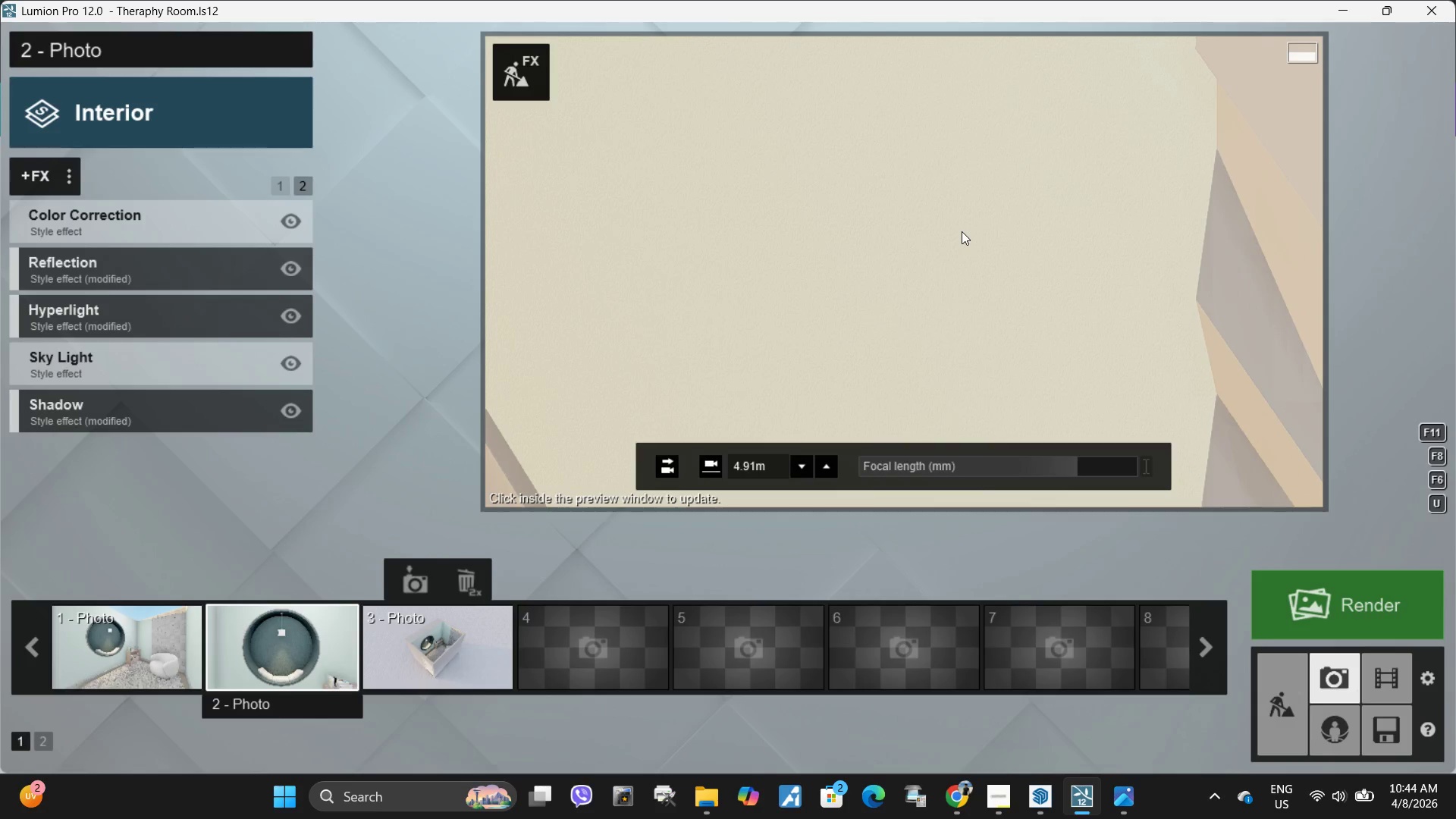 
key(S)
 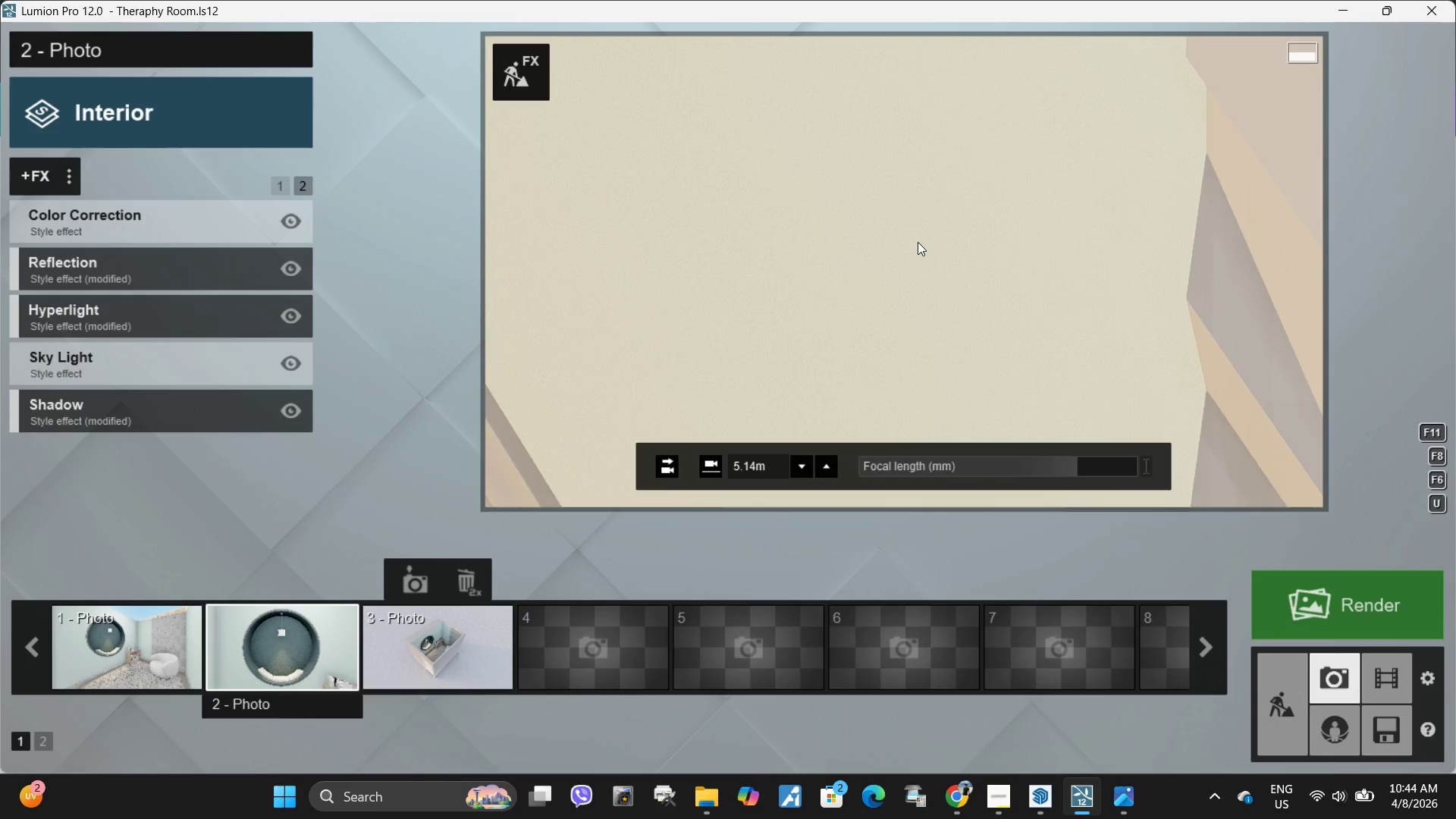 
hold_key(key=S, duration=0.31)
 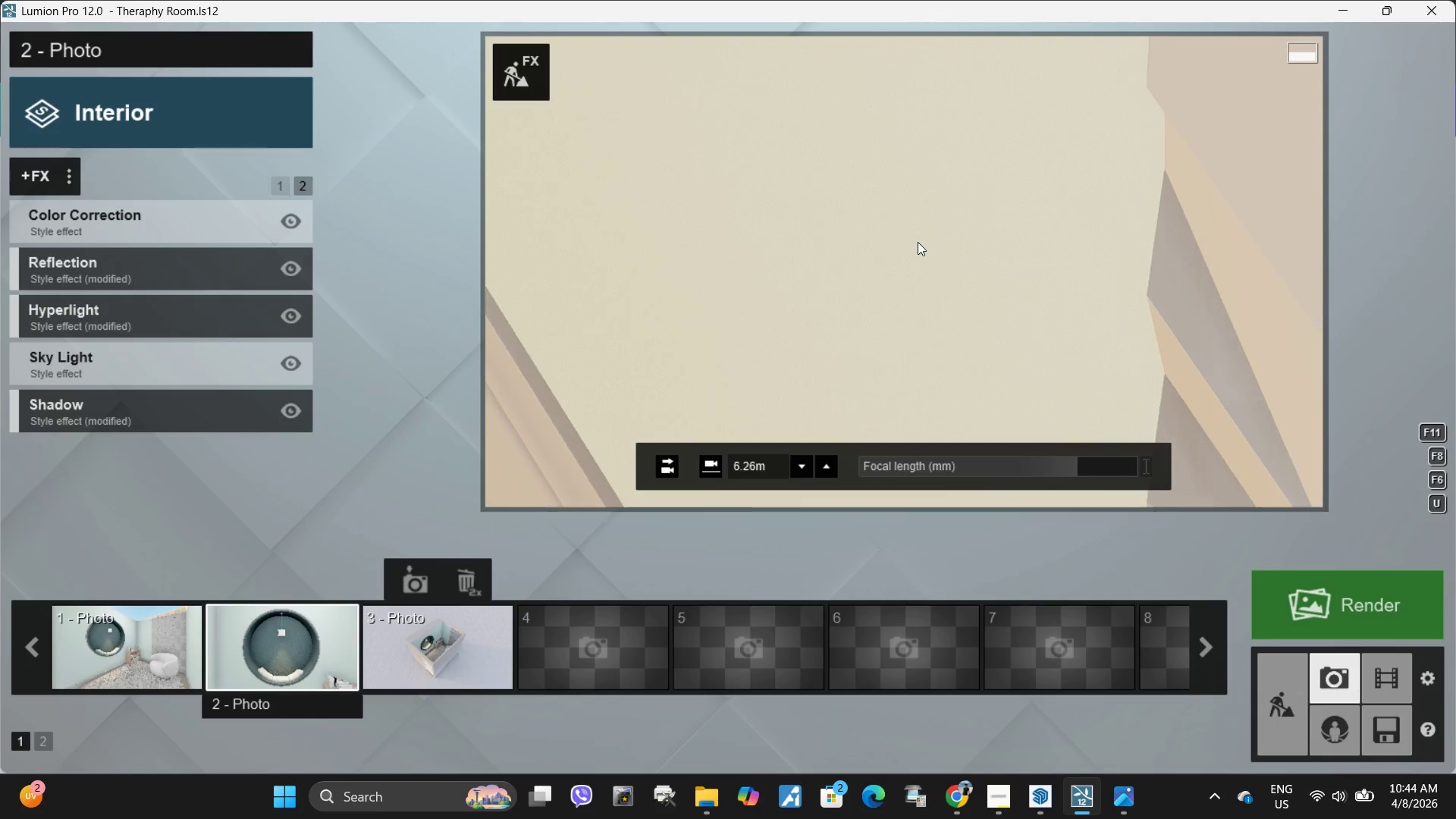 
left_click([918, 242])
 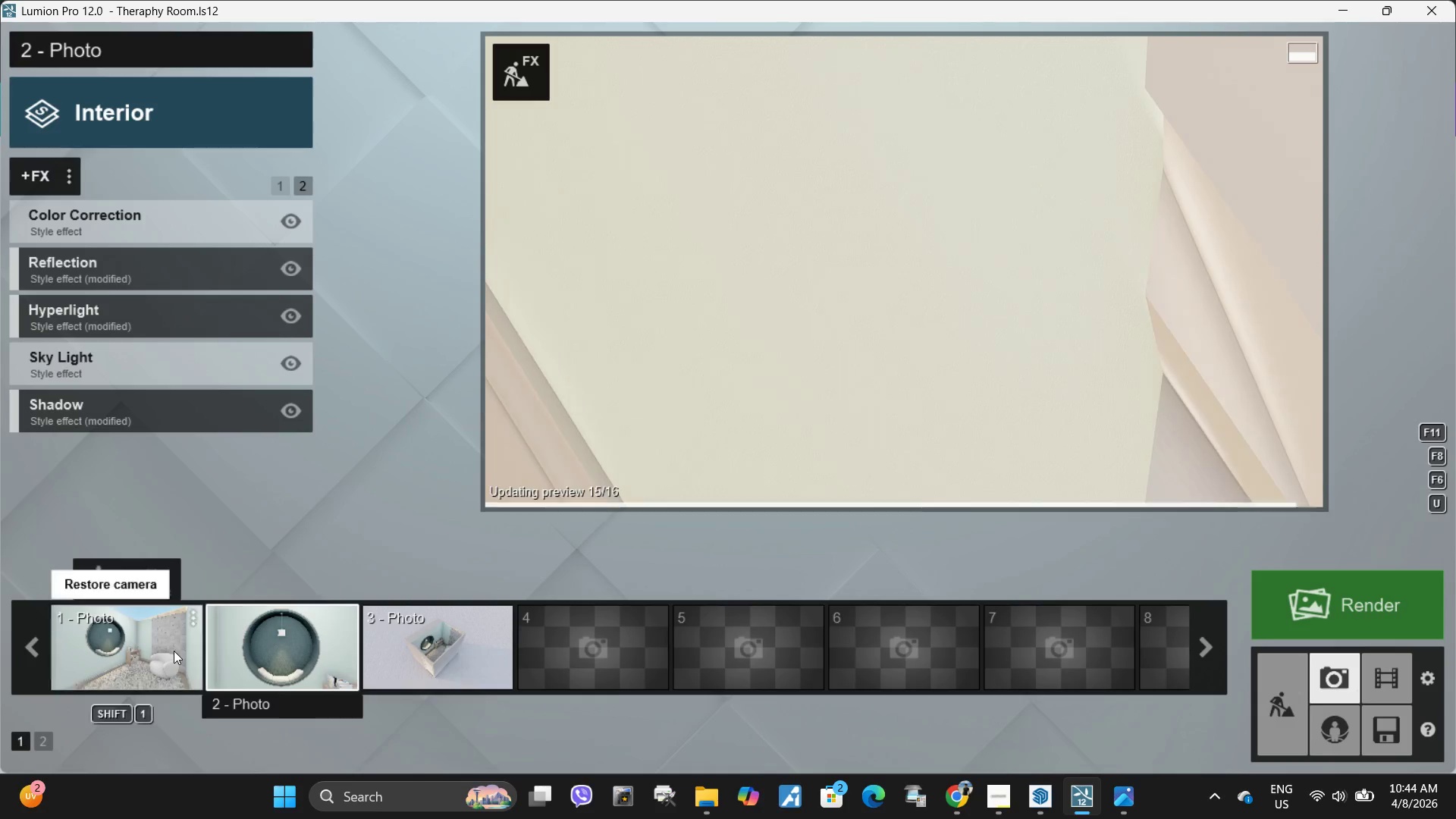 
hold_key(key=S, duration=0.34)
 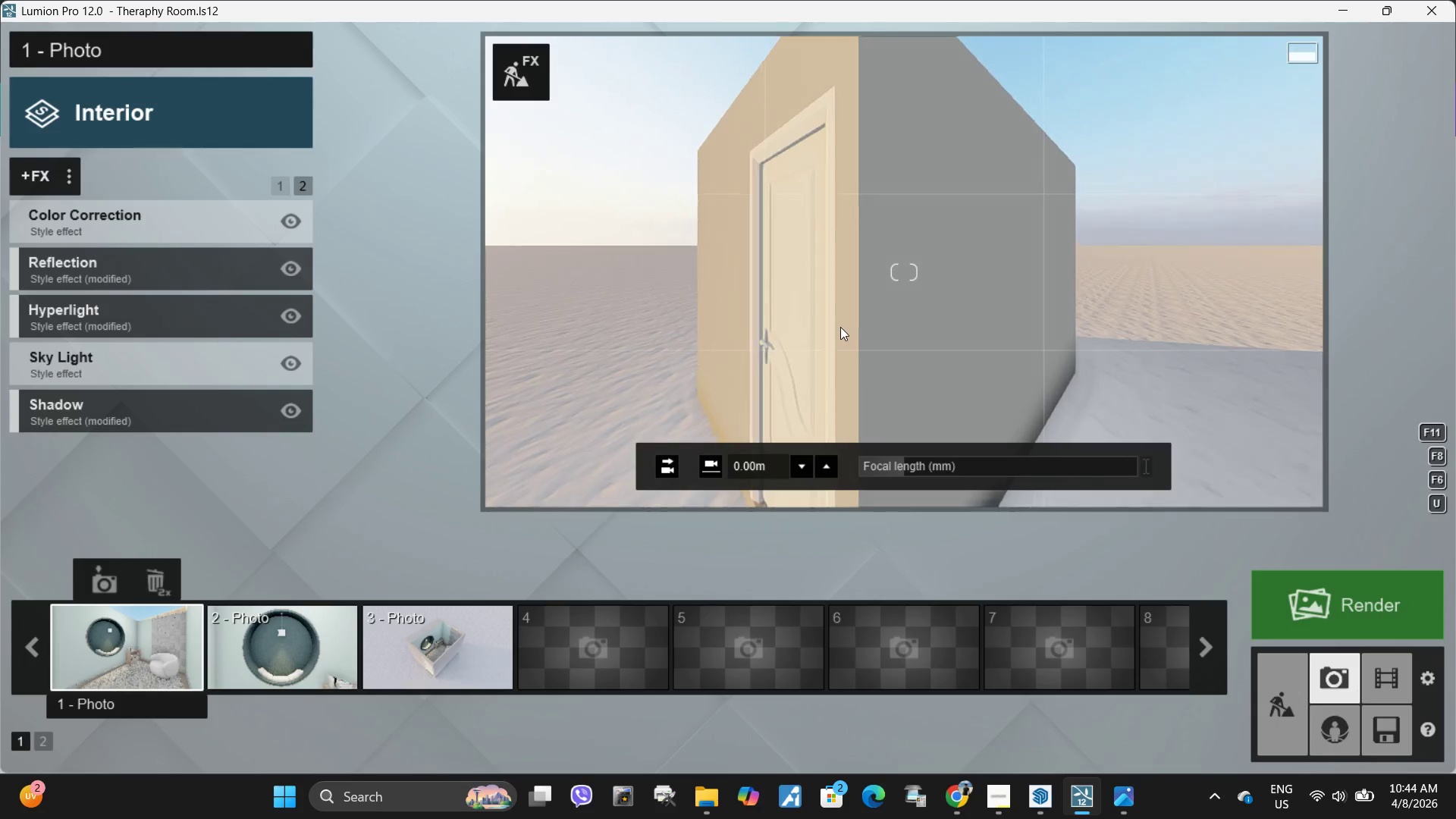 
key(W)
 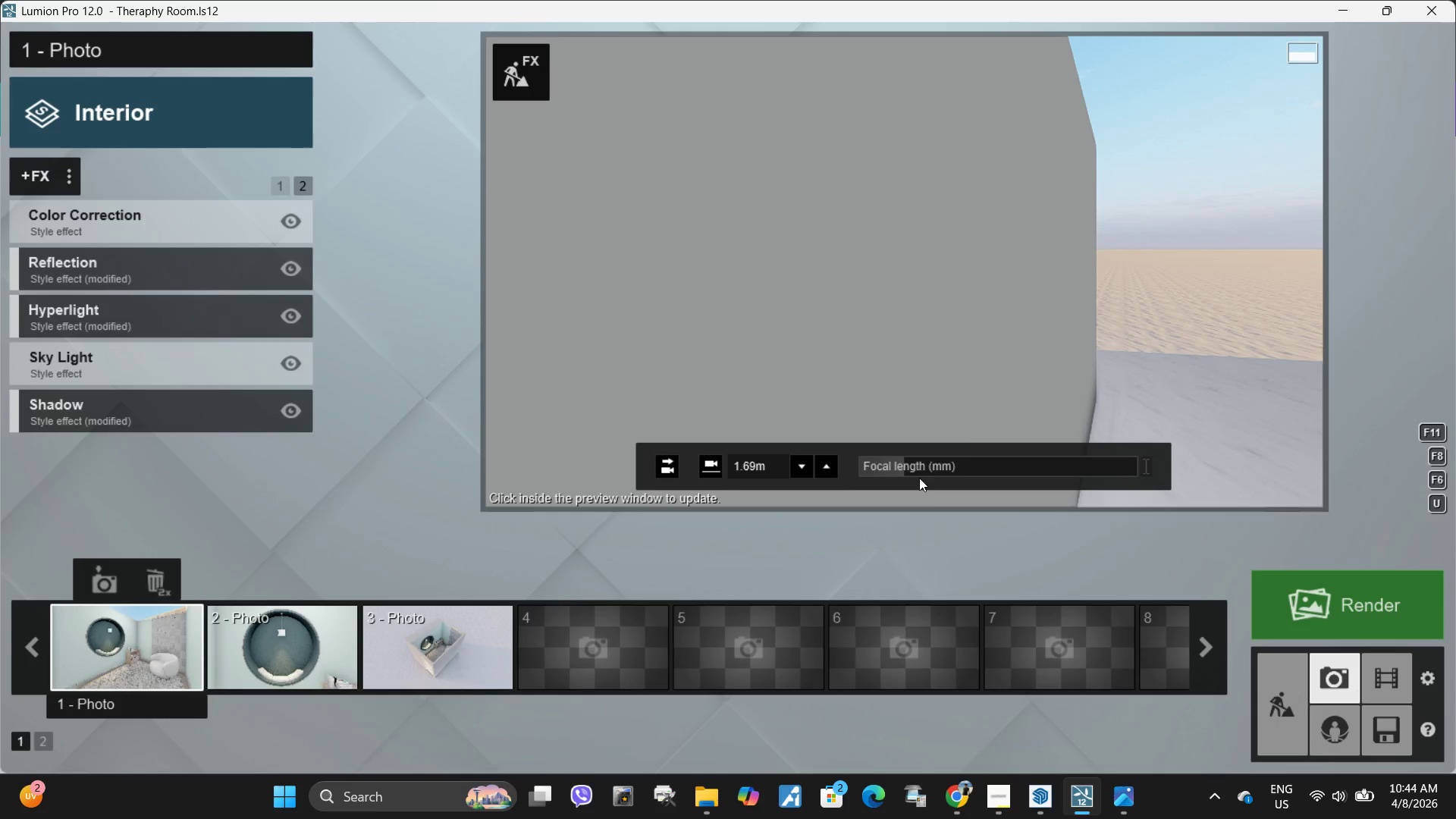 
left_click_drag(start_coordinate=[920, 466], to_coordinate=[1003, 467])
 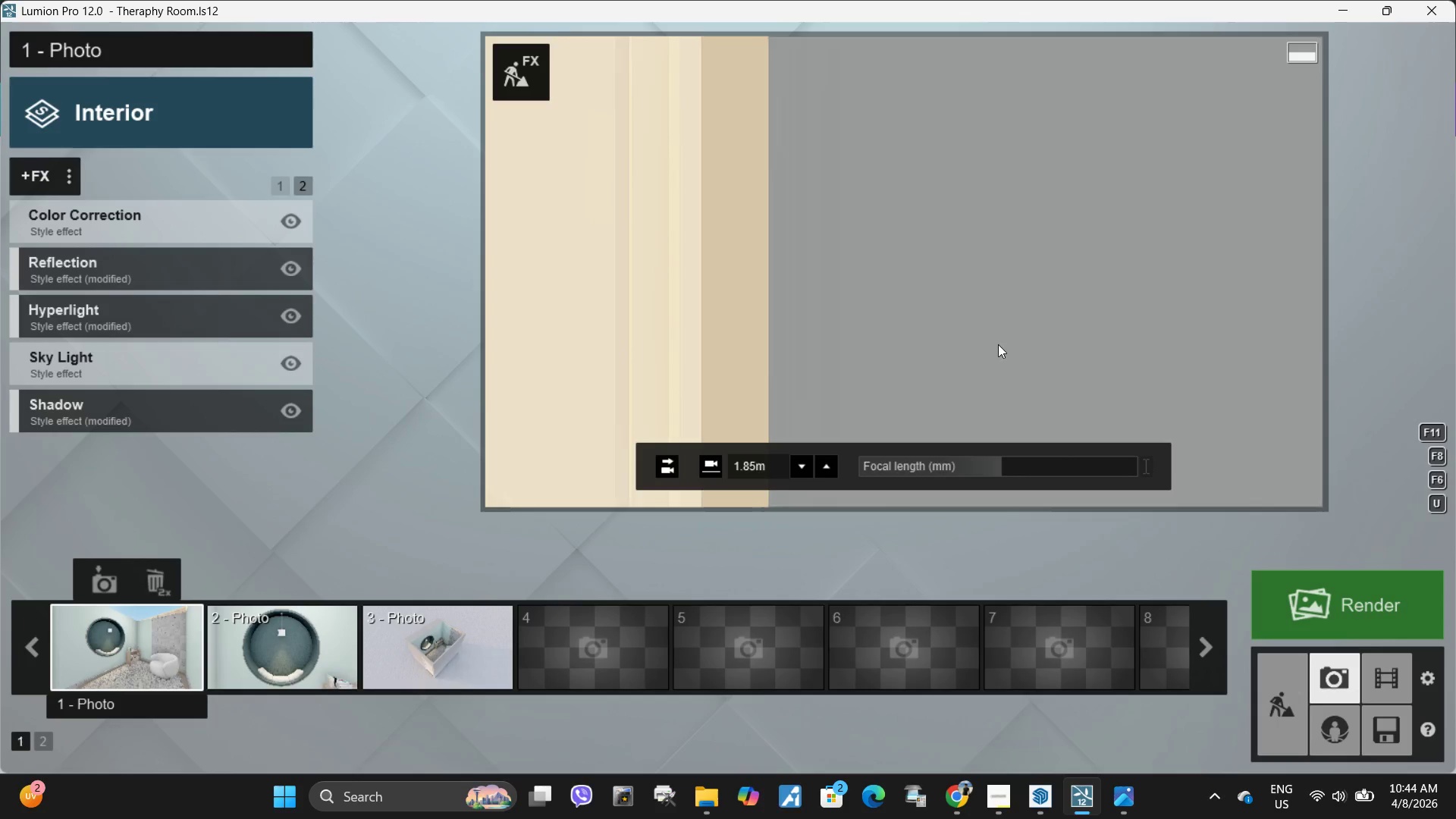 
hold_key(key=S, duration=0.38)
 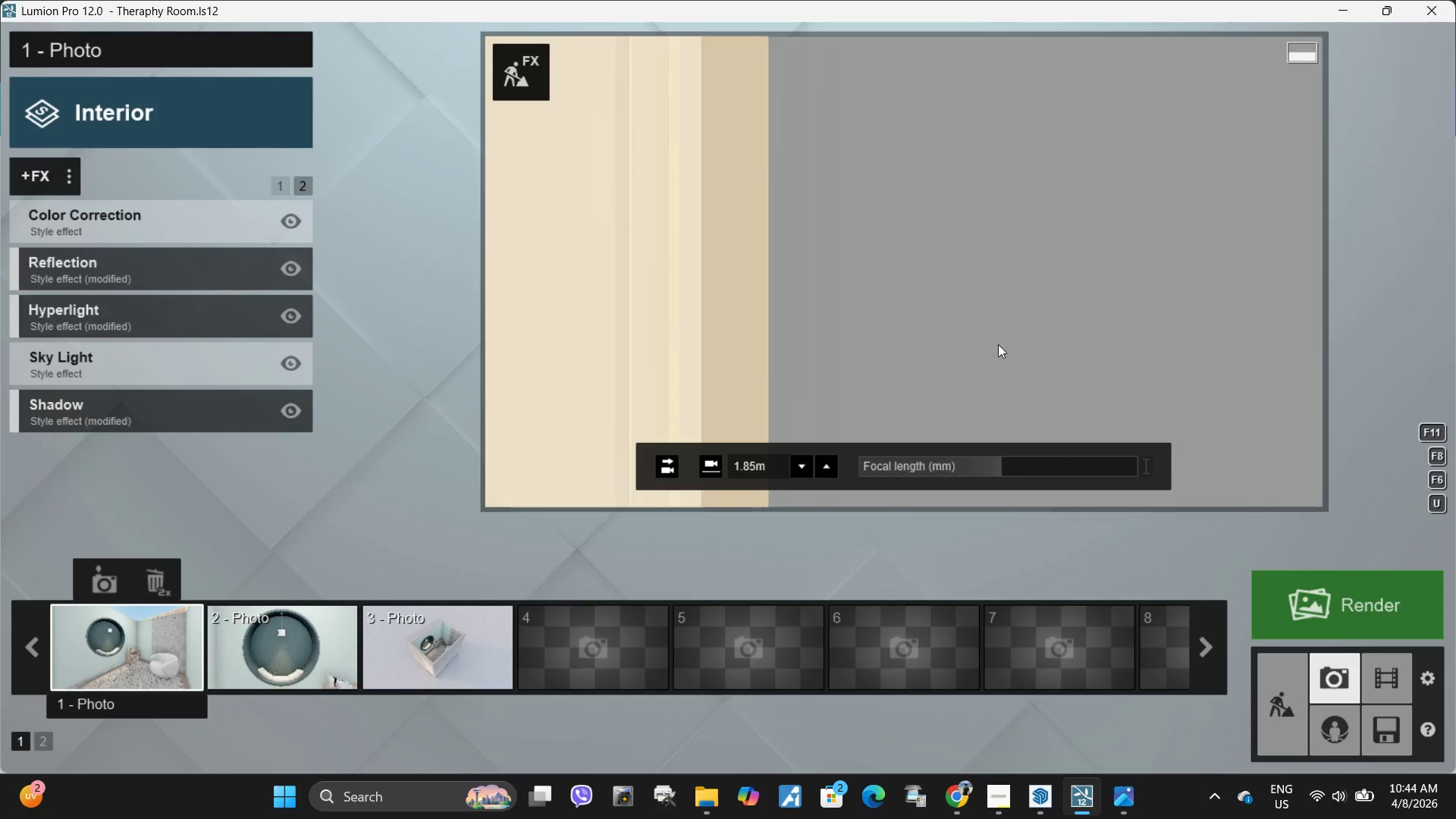 
hold_key(key=Q, duration=0.73)
 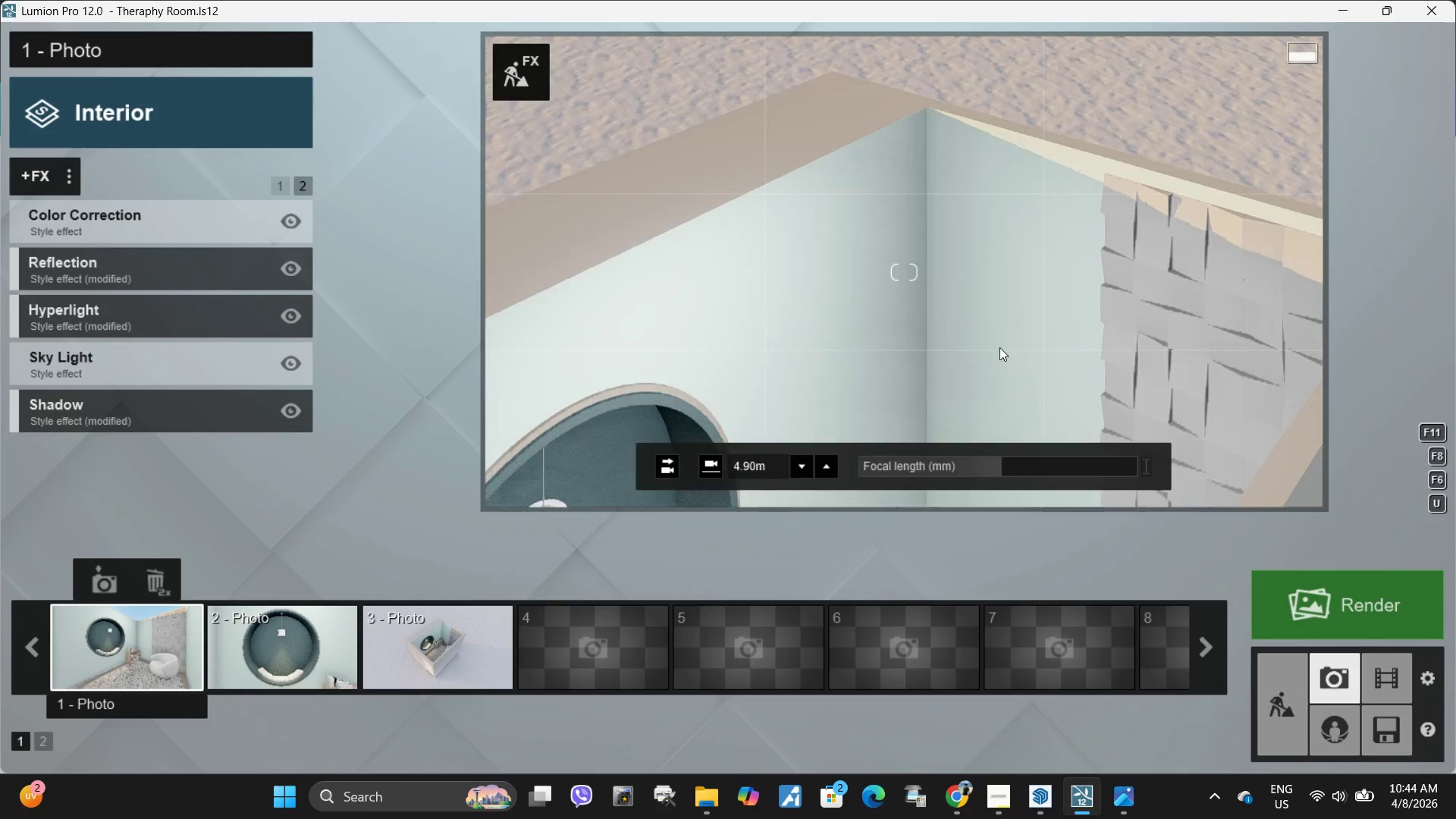 
type(wwwwwwwa)
 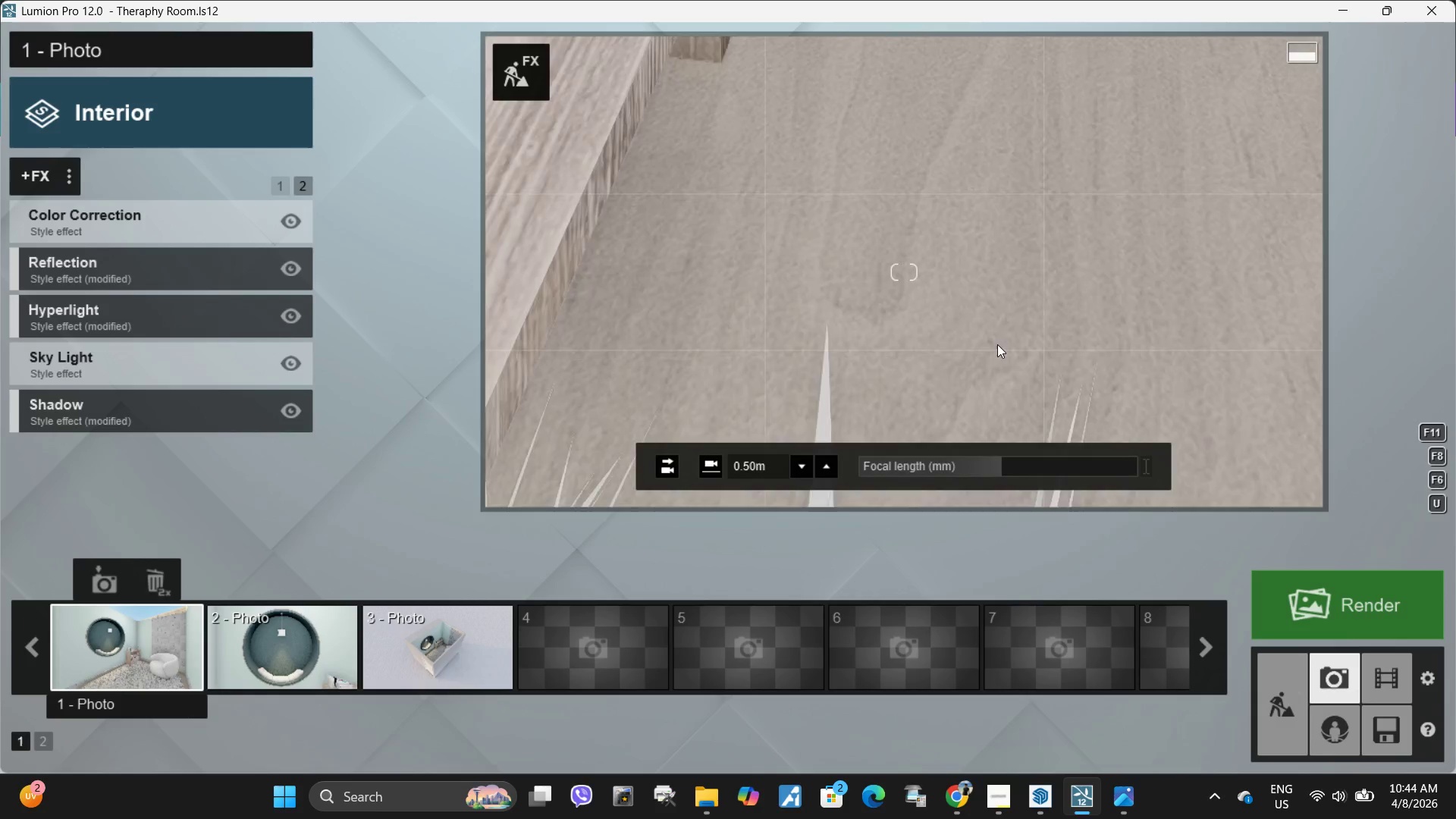 
key(D)
 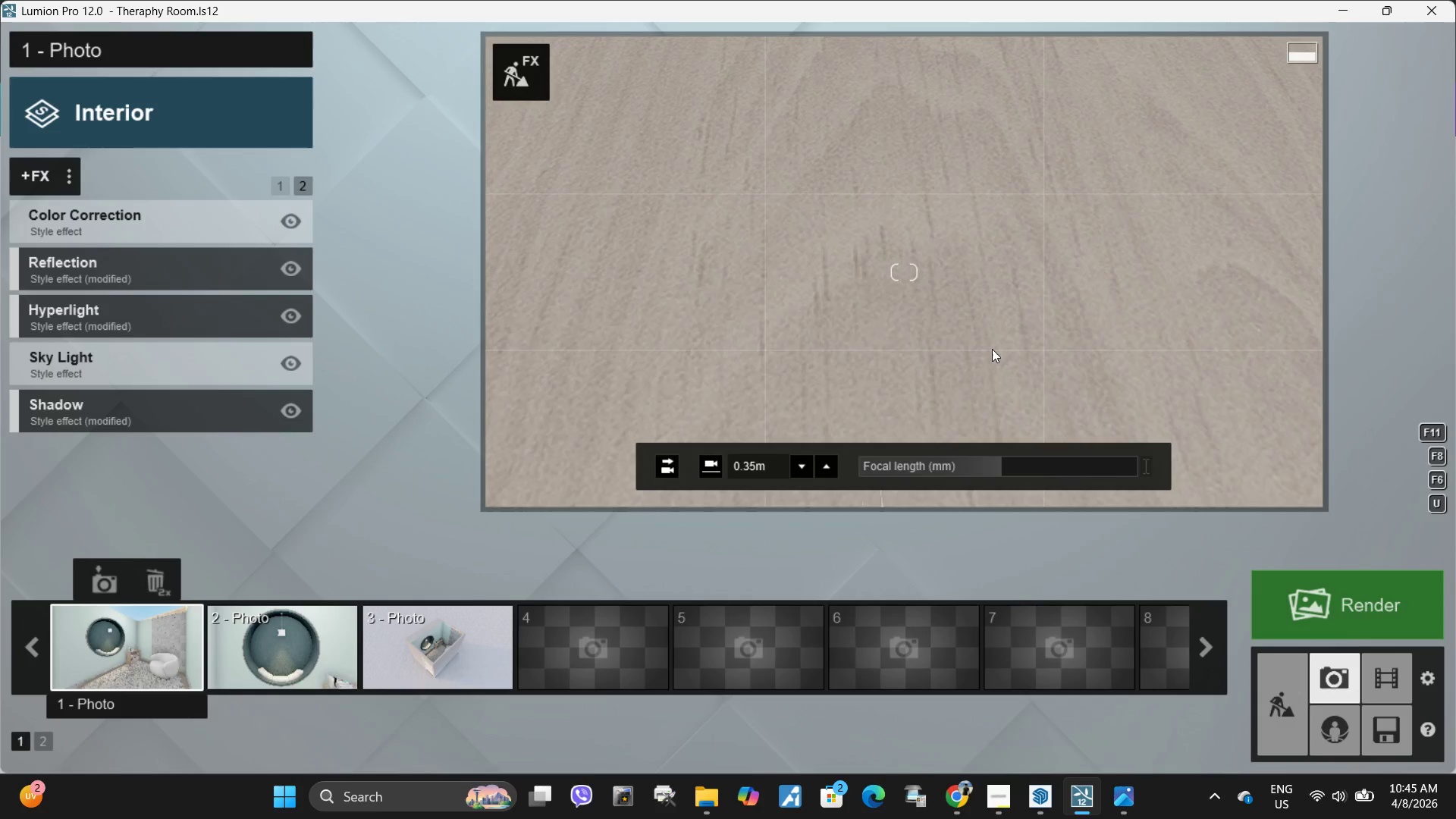 
left_click([992, 349])
 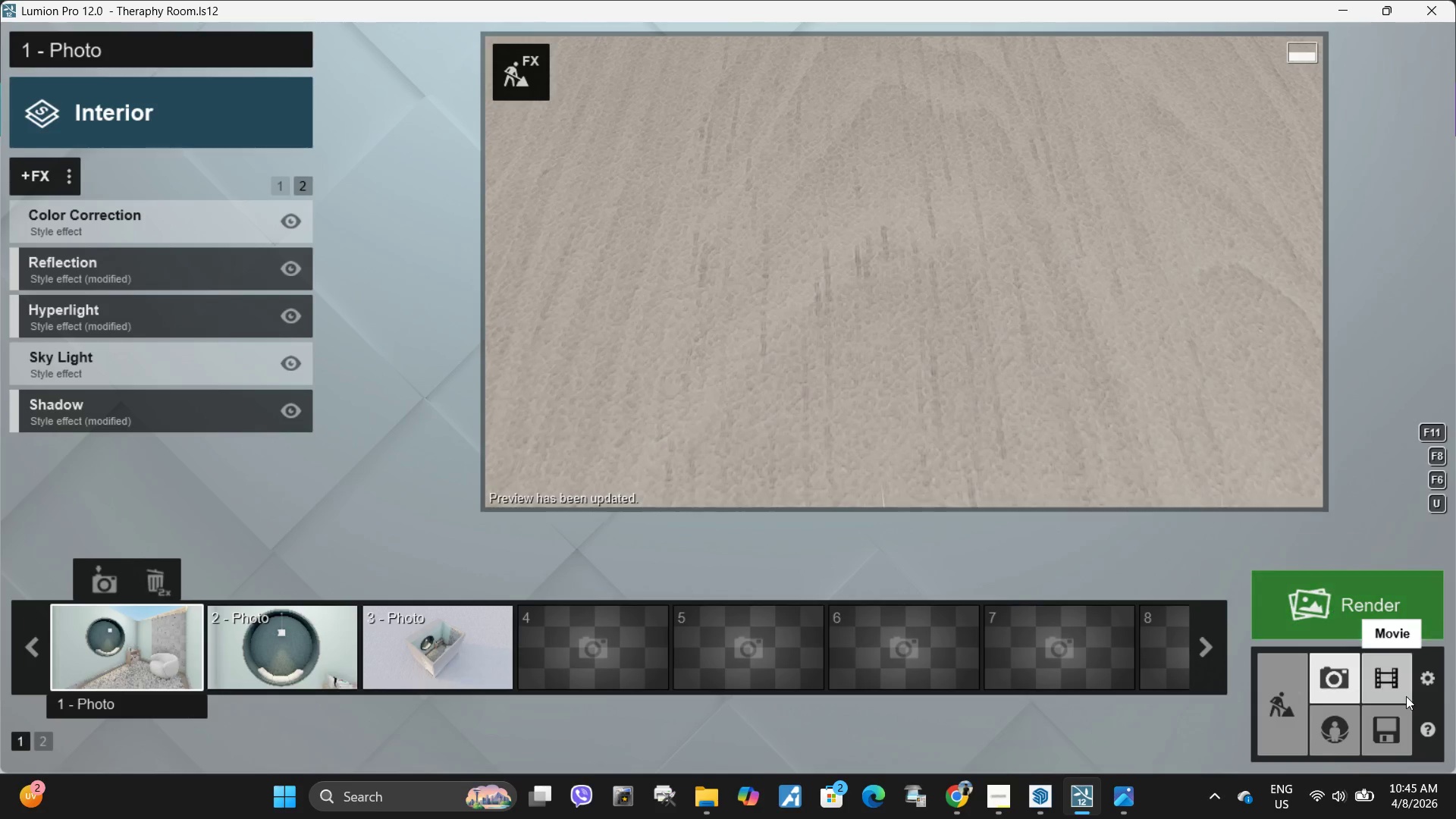 
key(Meta+Shift+ShiftLeft)
 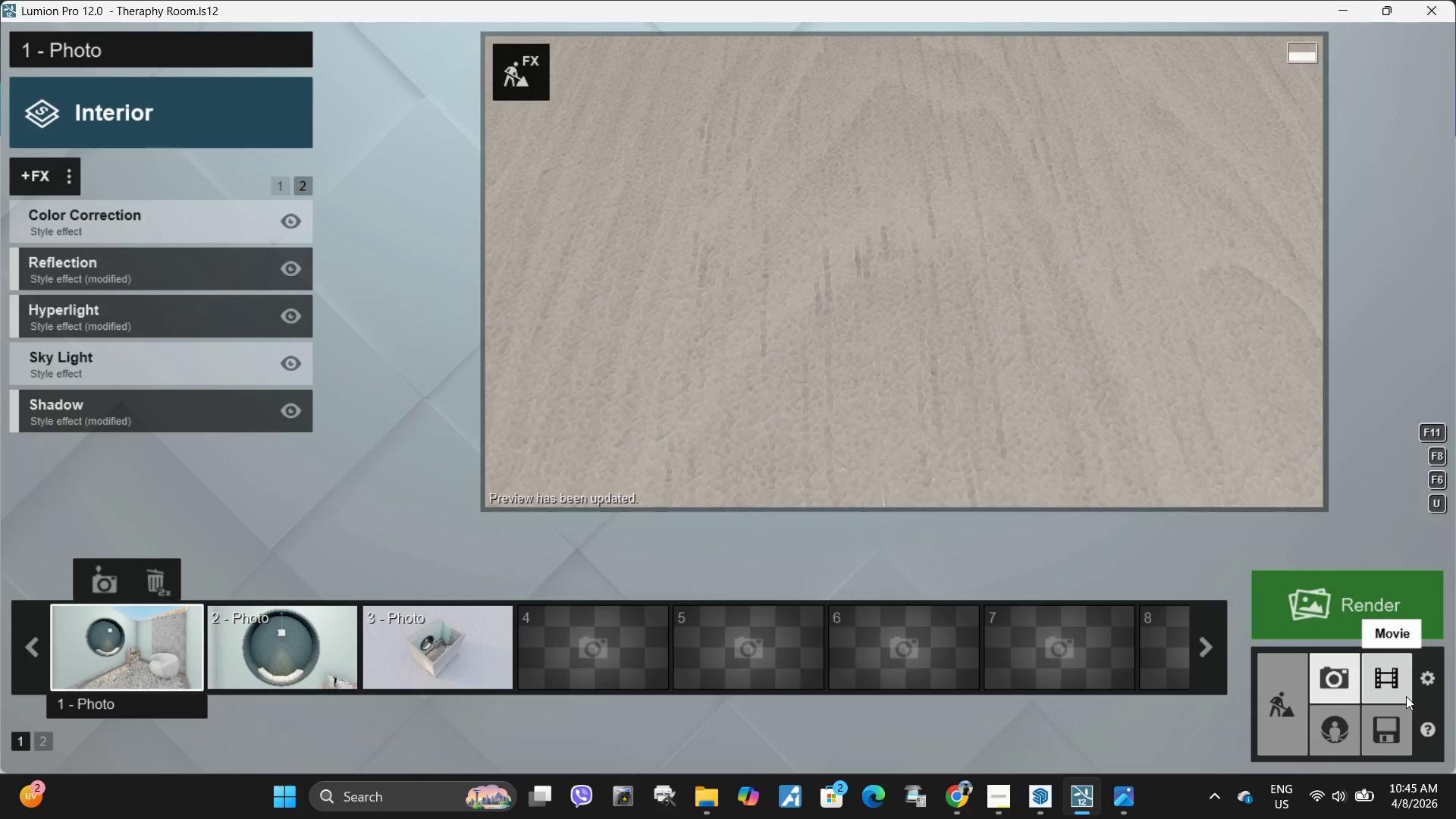 
key(Meta+Shift+S)
 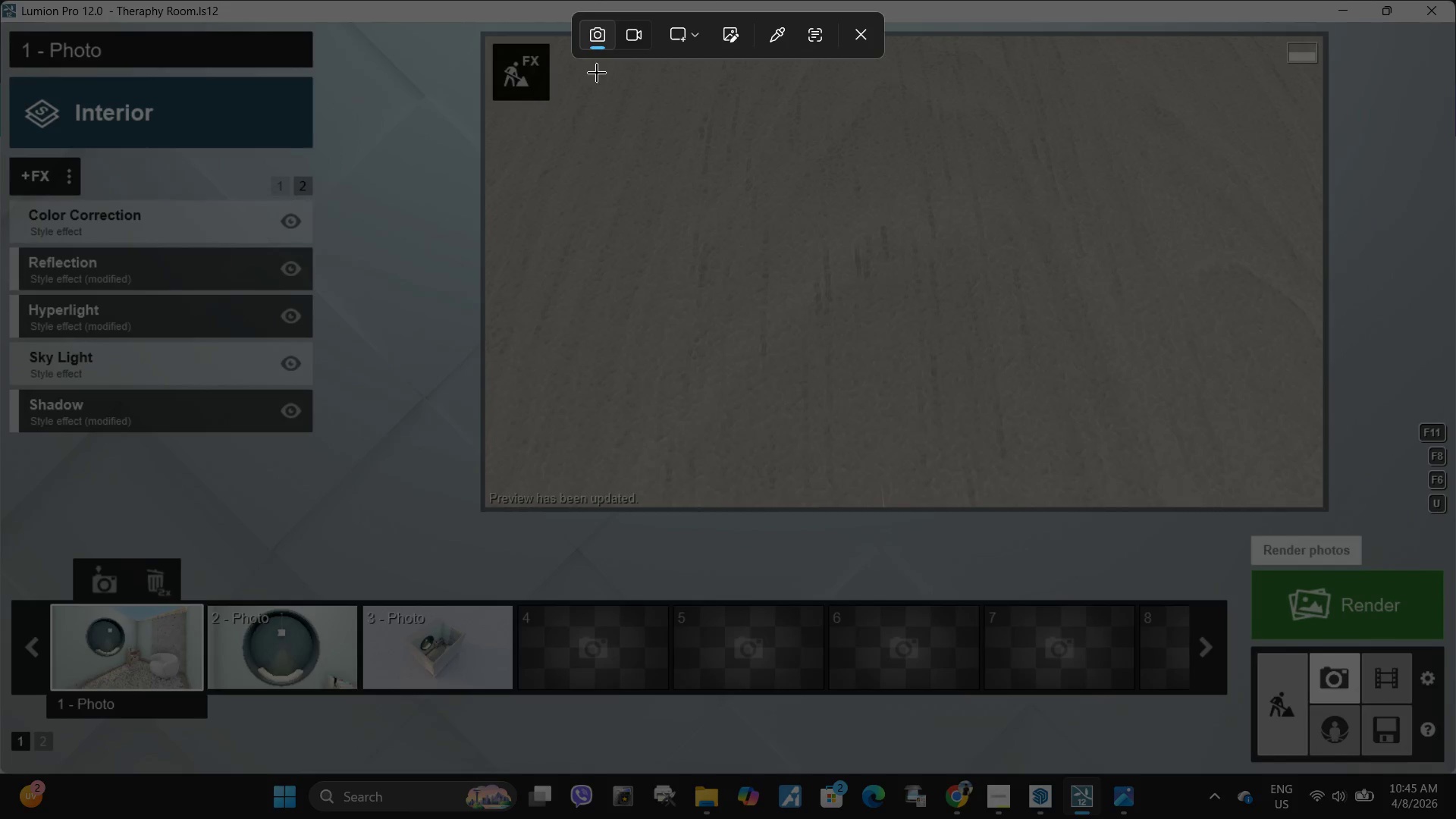 
left_click_drag(start_coordinate=[568, 68], to_coordinate=[1307, 491])
 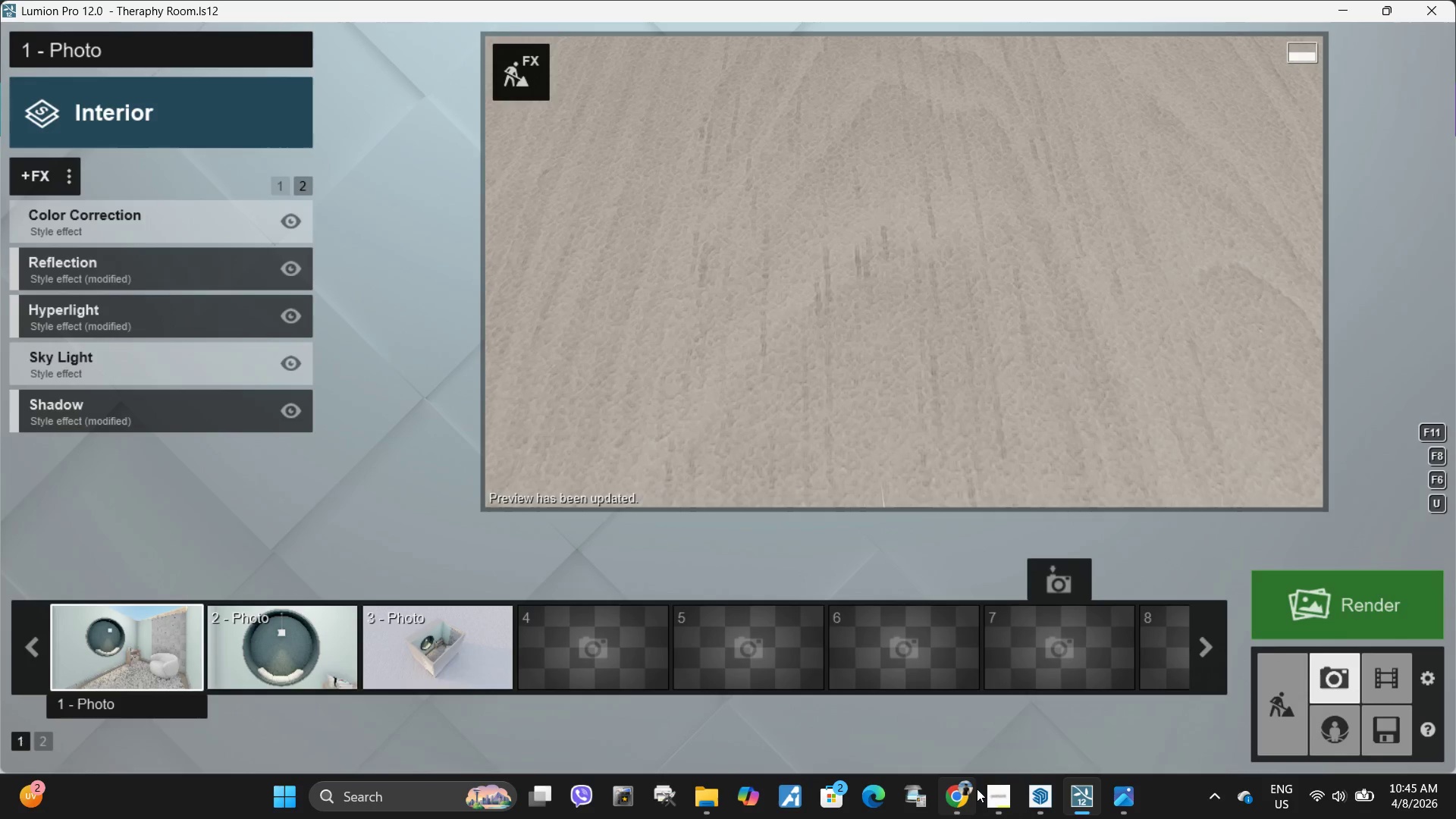 
left_click([961, 797])
 